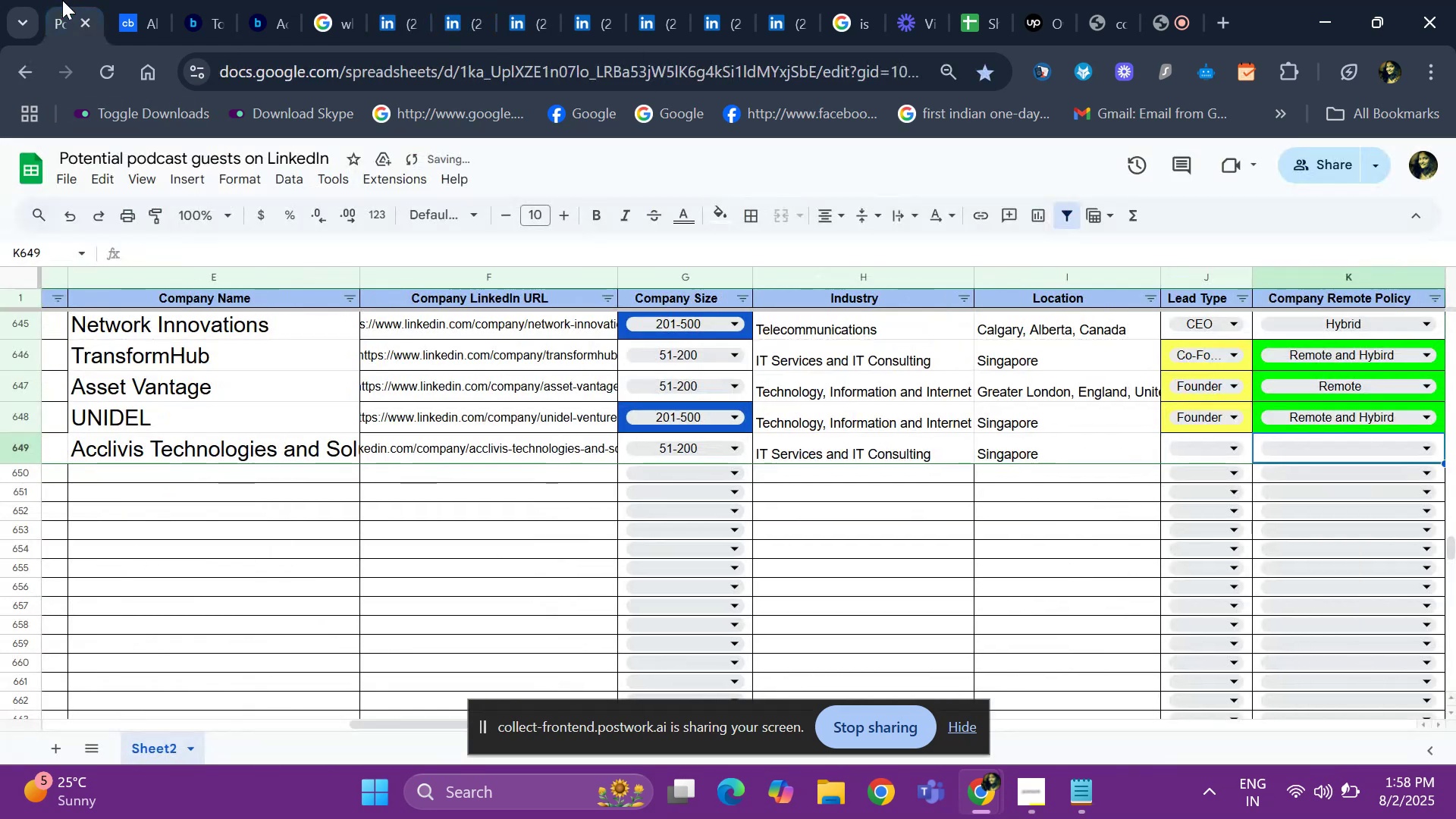 
key(ArrowLeft)
 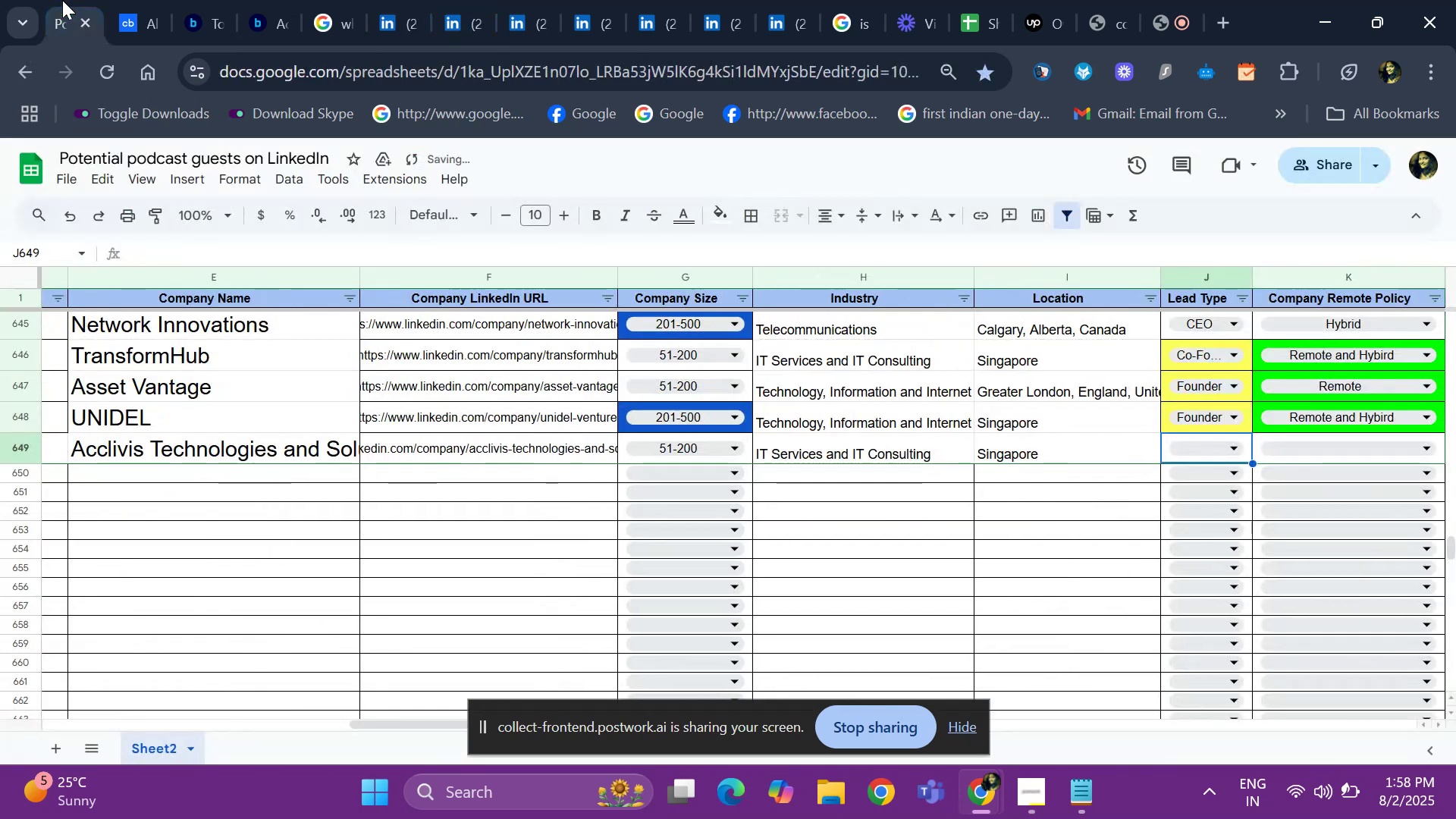 
key(ArrowLeft)
 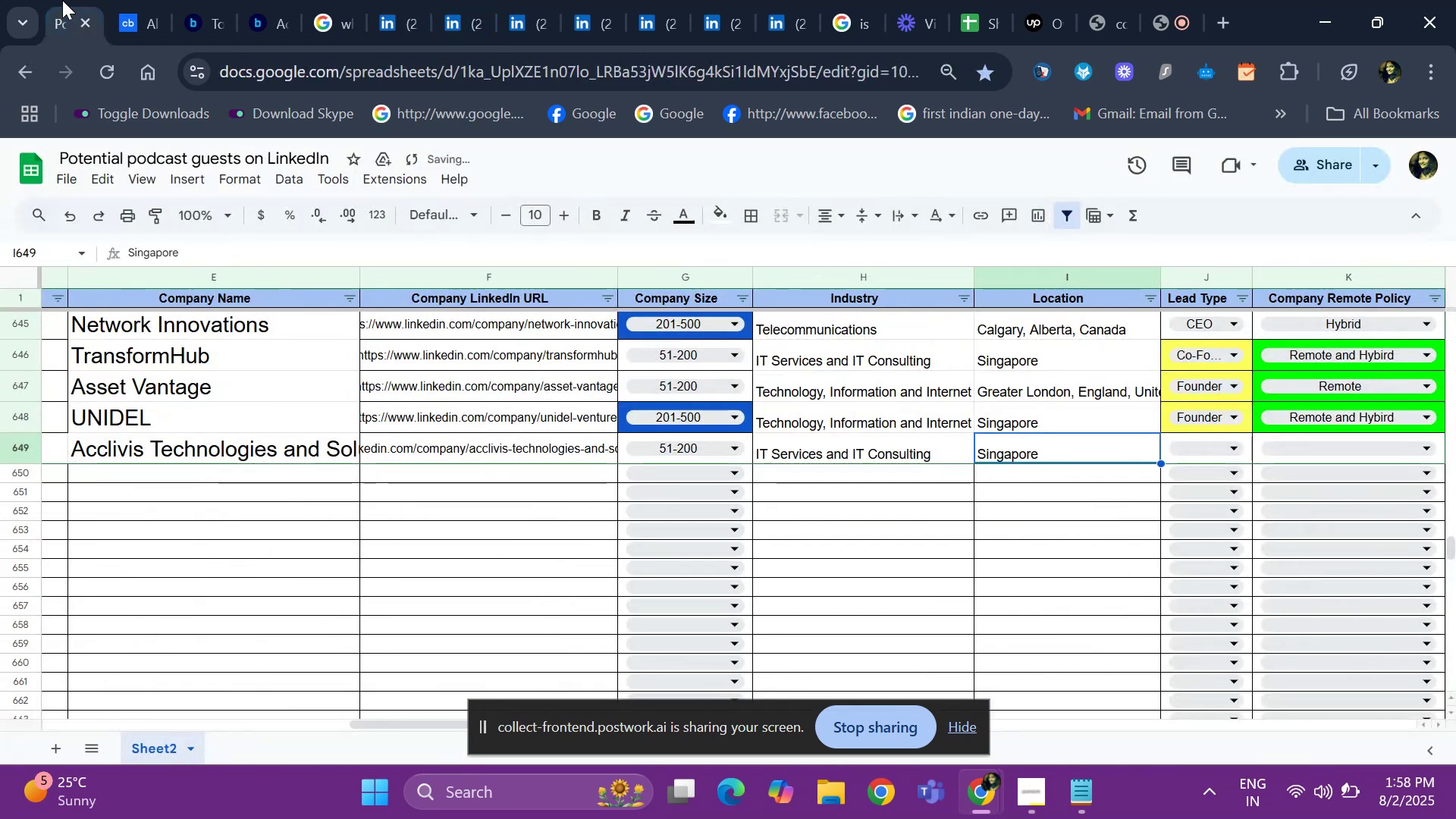 
key(ArrowLeft)
 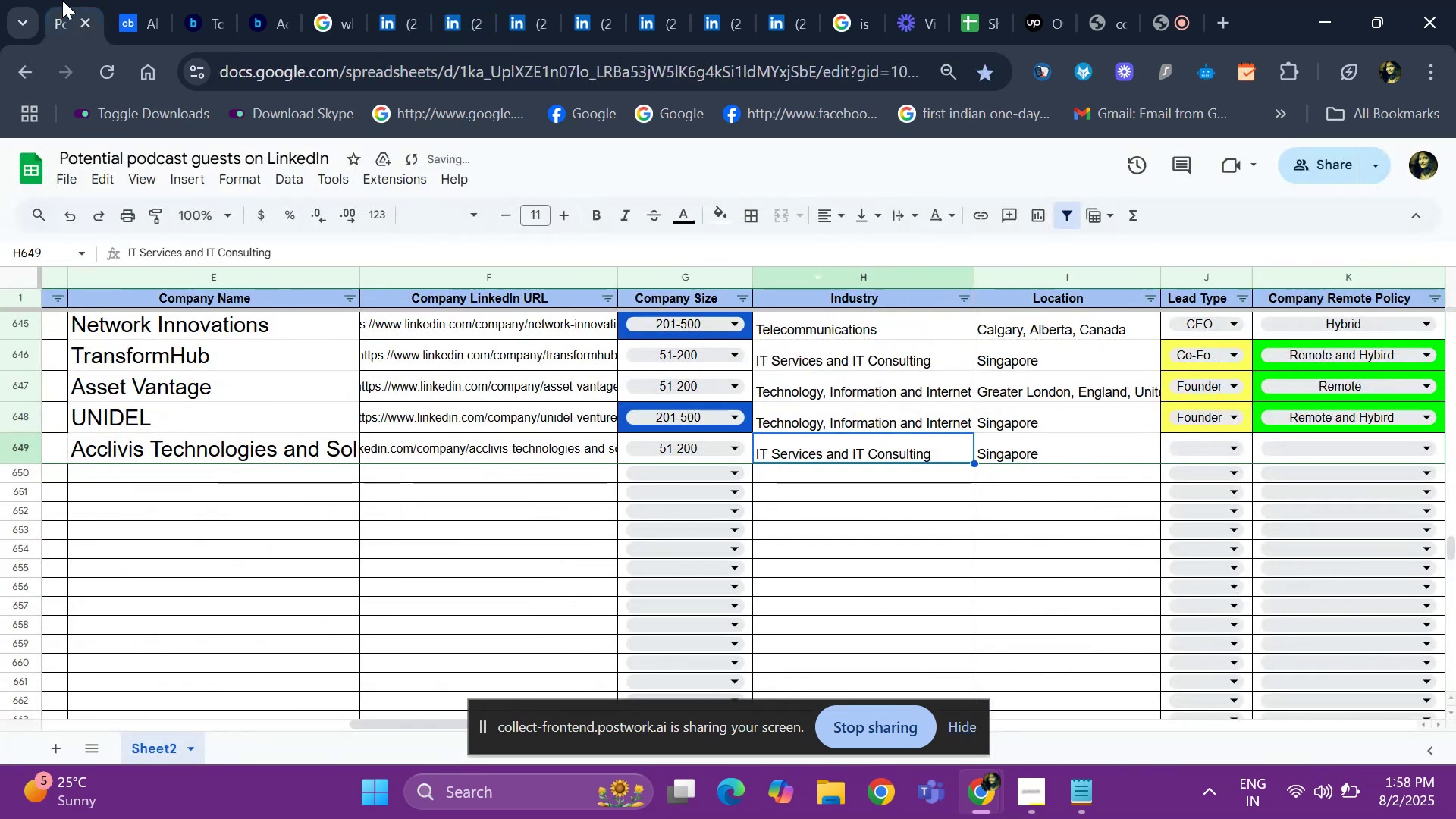 
key(ArrowLeft)
 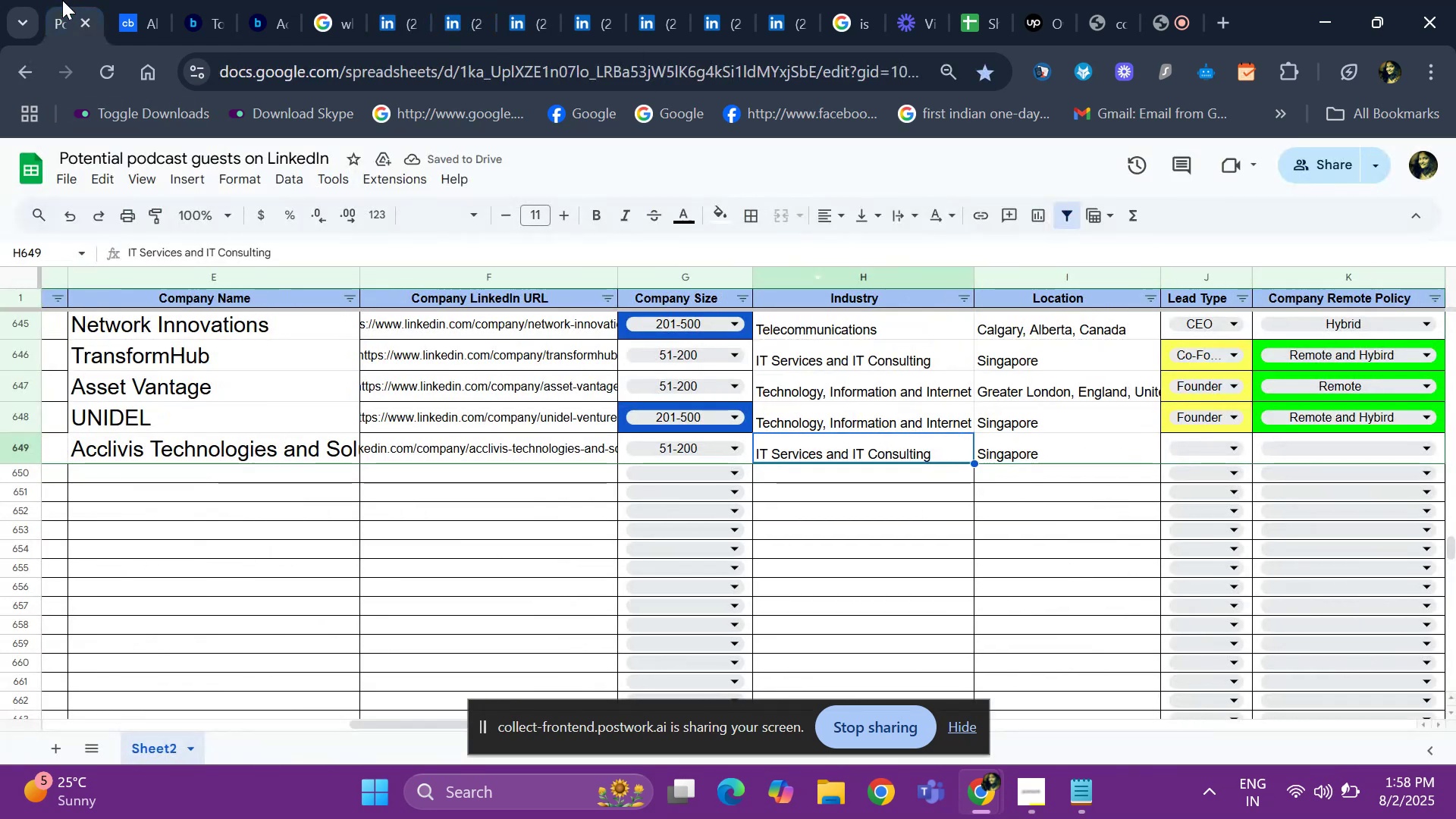 
key(ArrowLeft)
 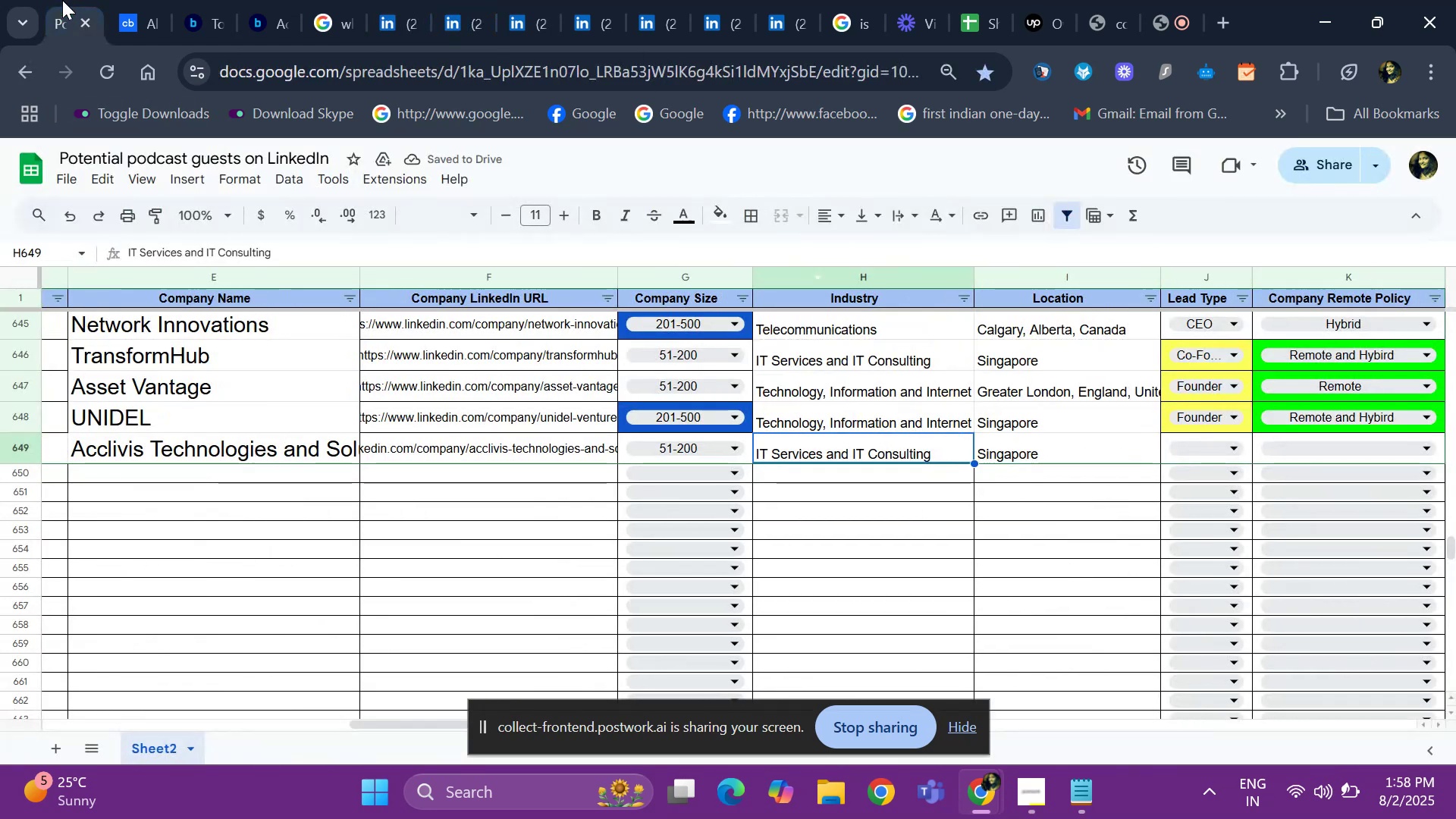 
key(ArrowLeft)
 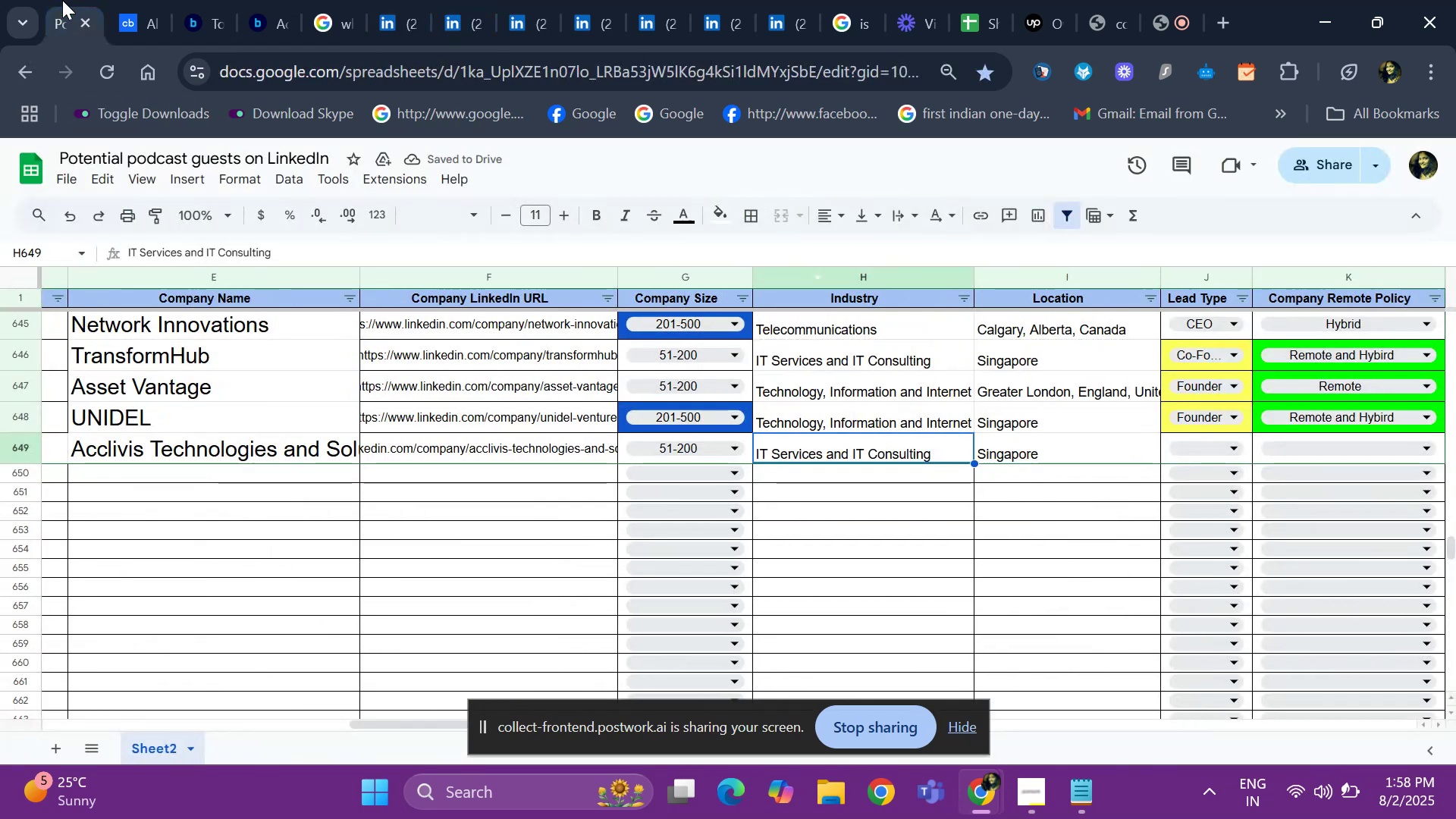 
key(ArrowLeft)
 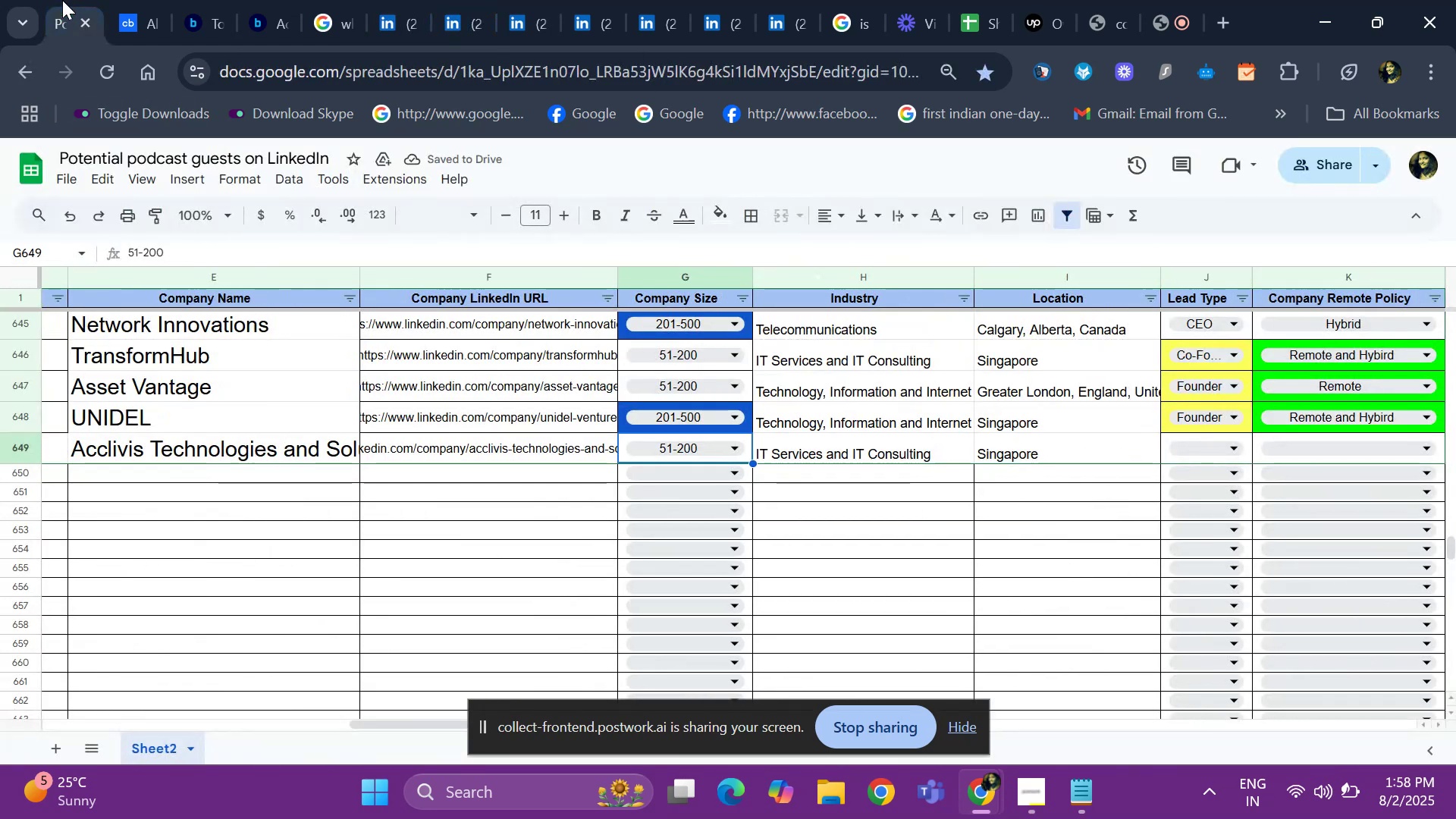 
key(ArrowLeft)
 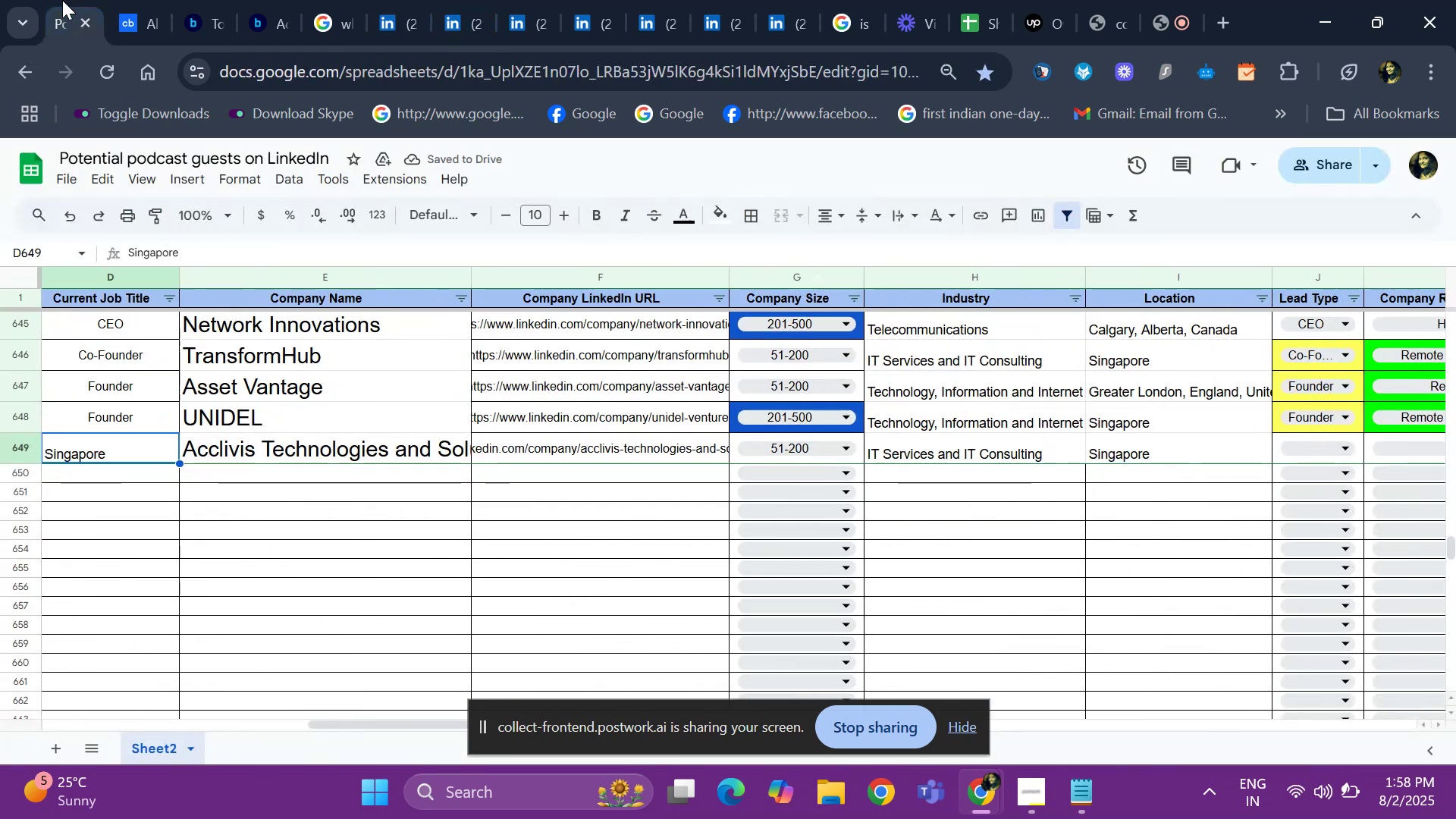 
key(ArrowLeft)
 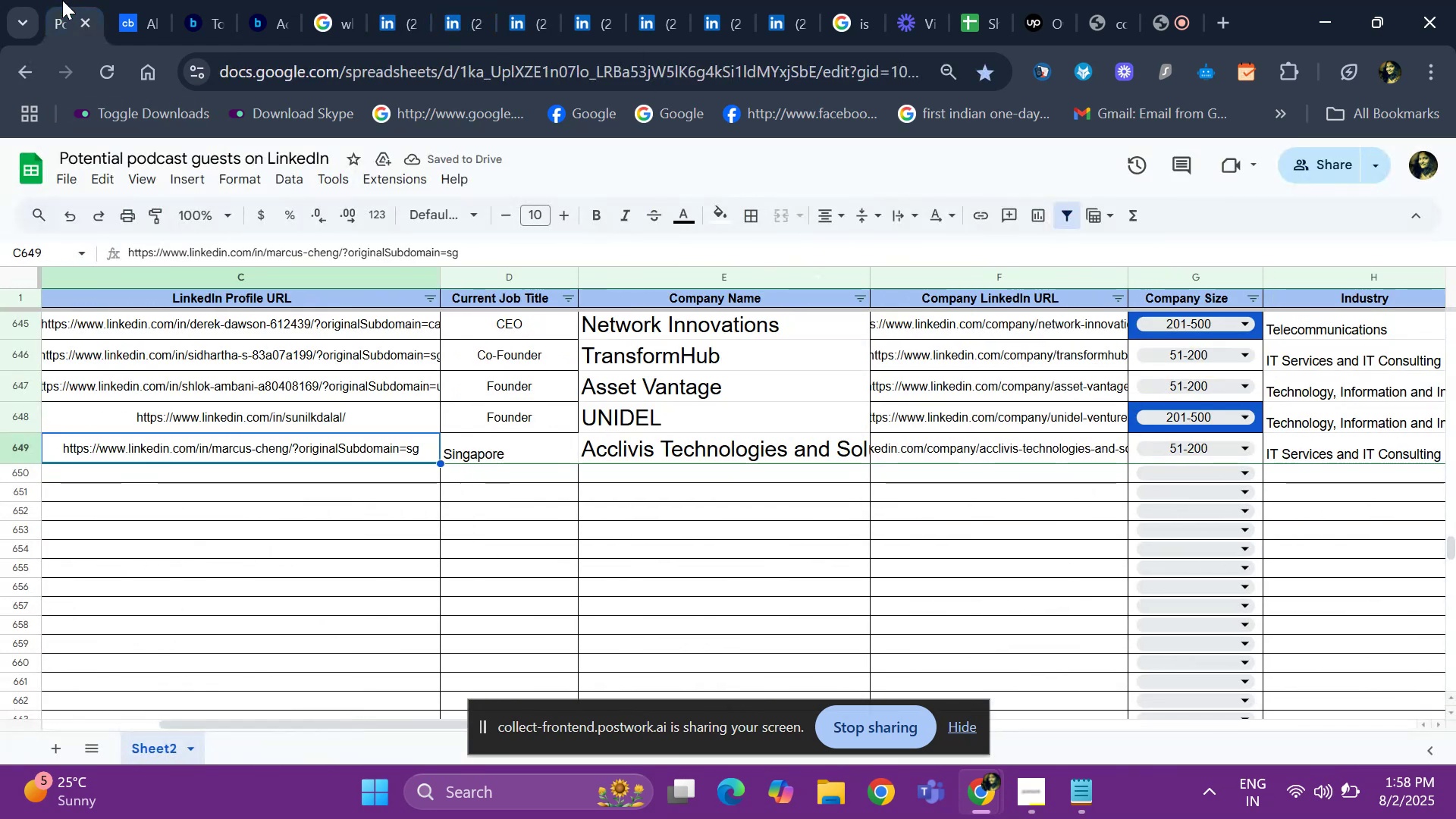 
key(ArrowRight)
 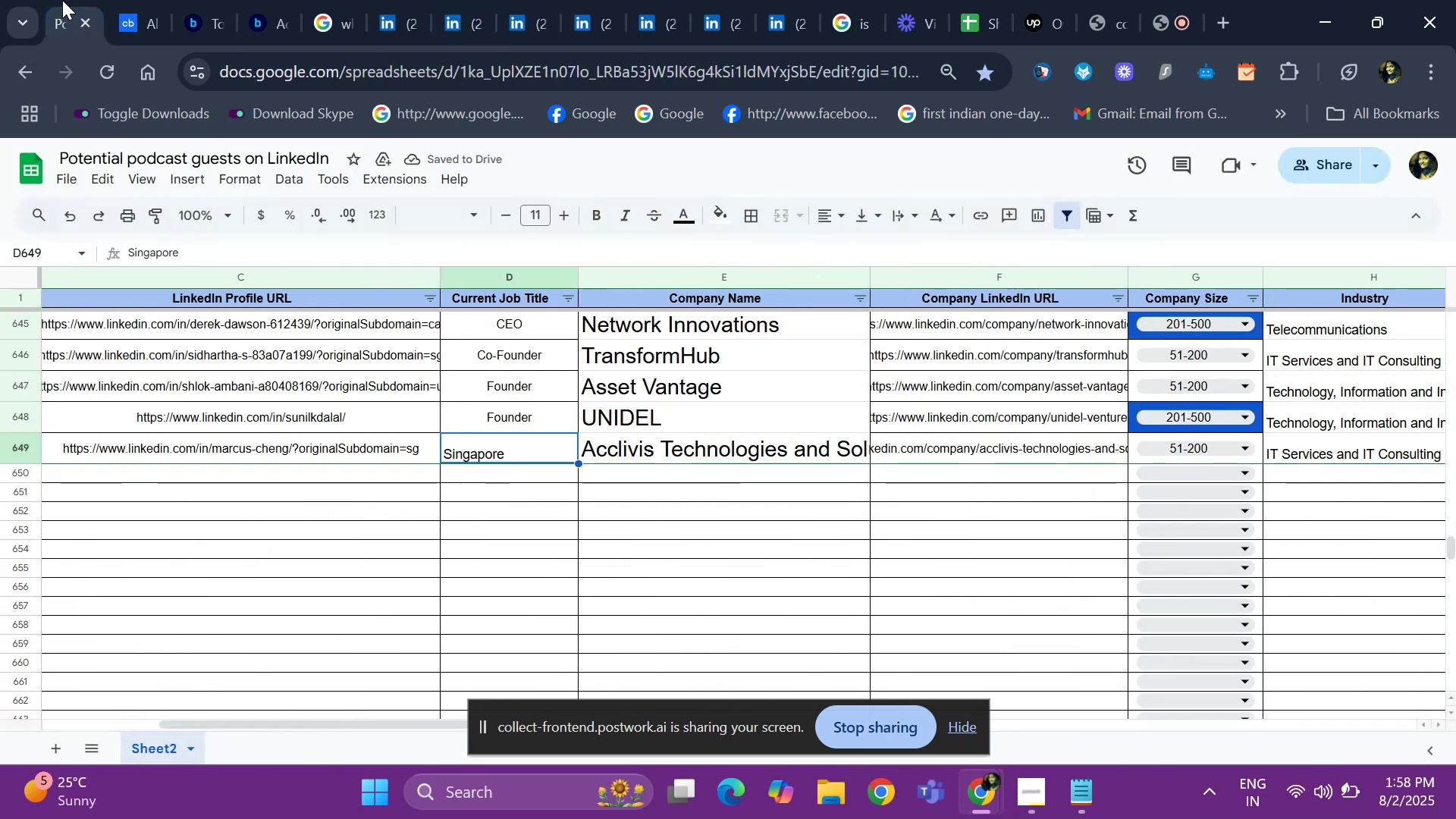 
key(ArrowRight)
 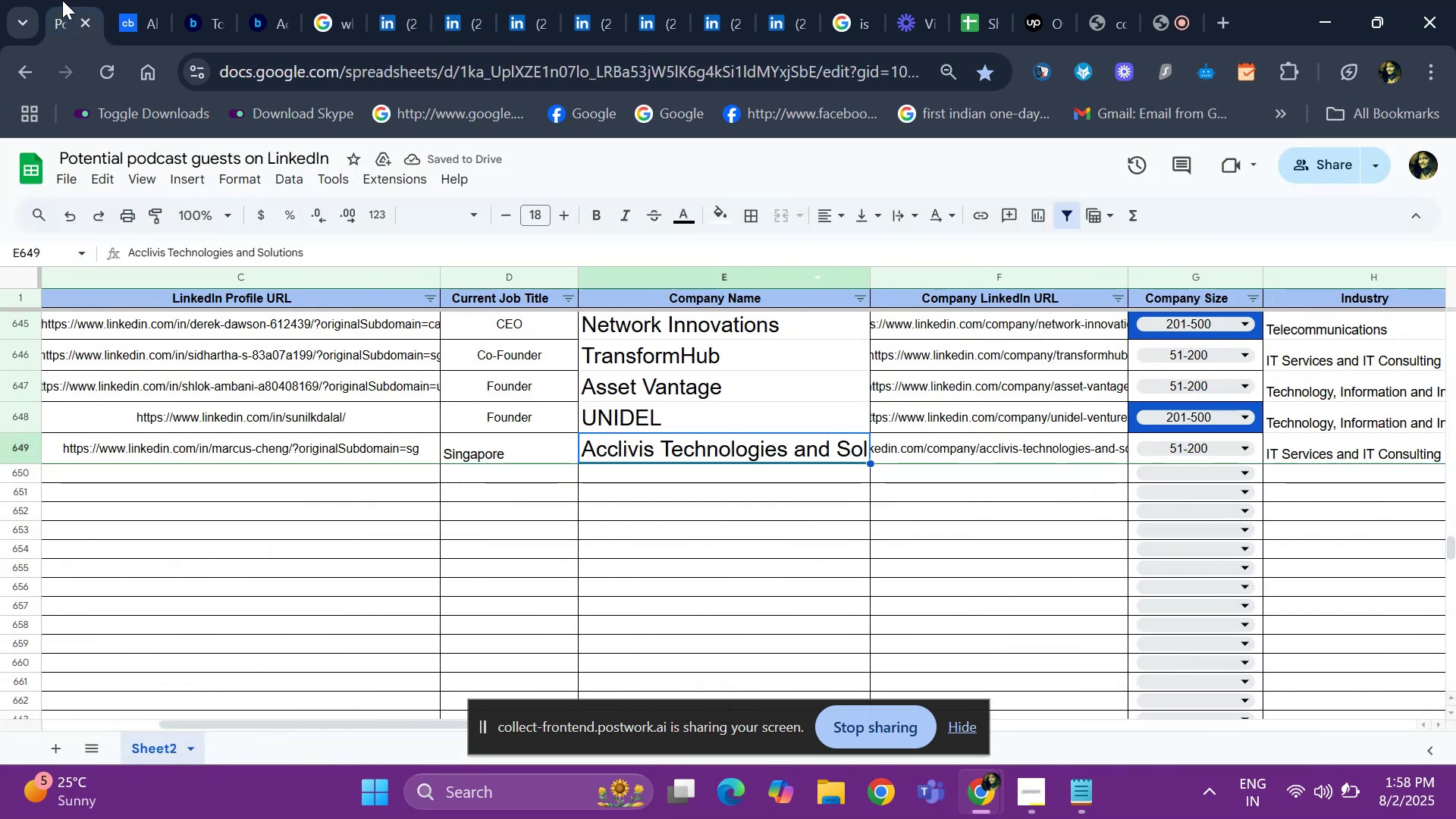 
hold_key(key=ArrowRight, duration=0.33)
 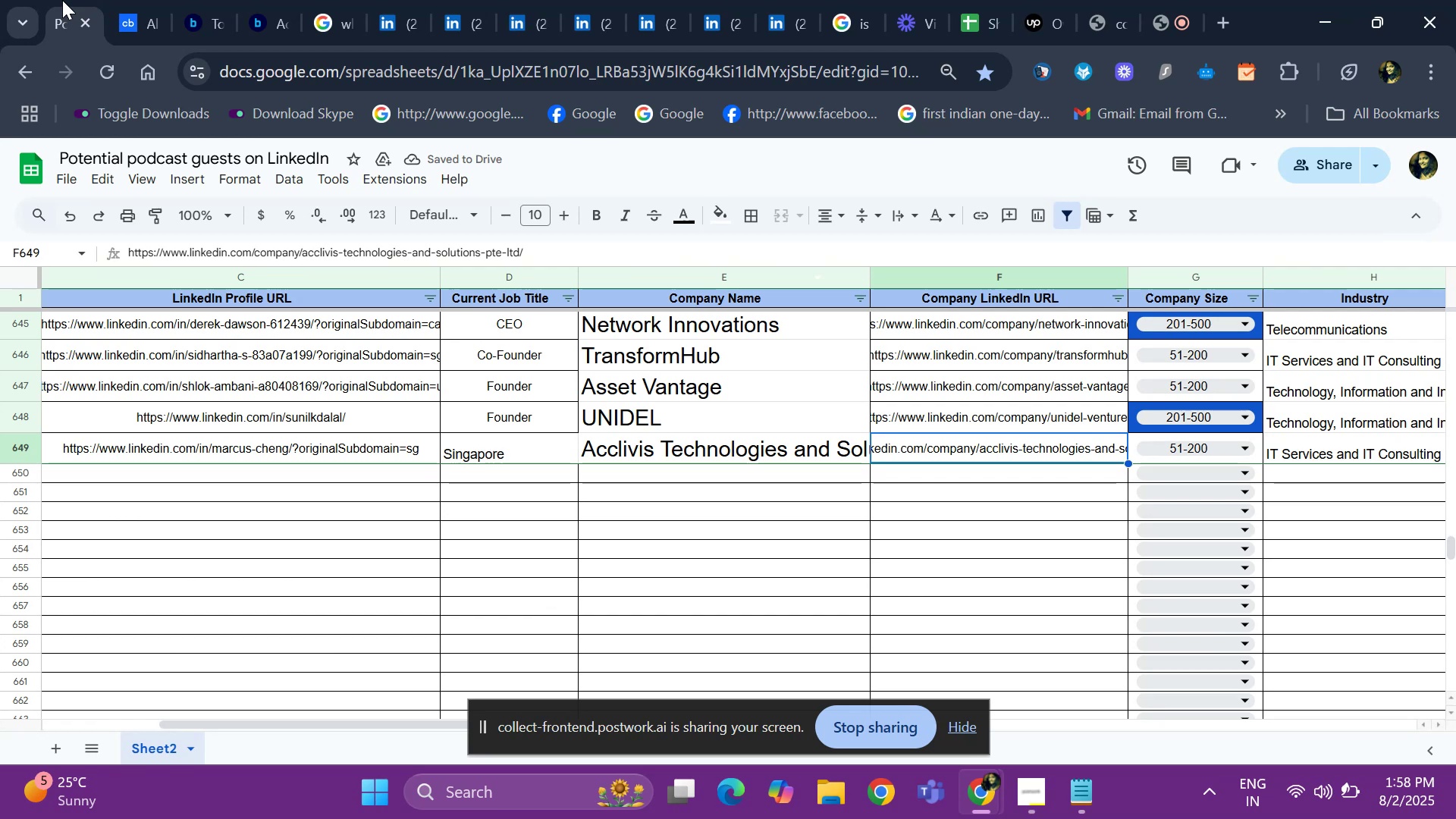 
key(ArrowLeft)
 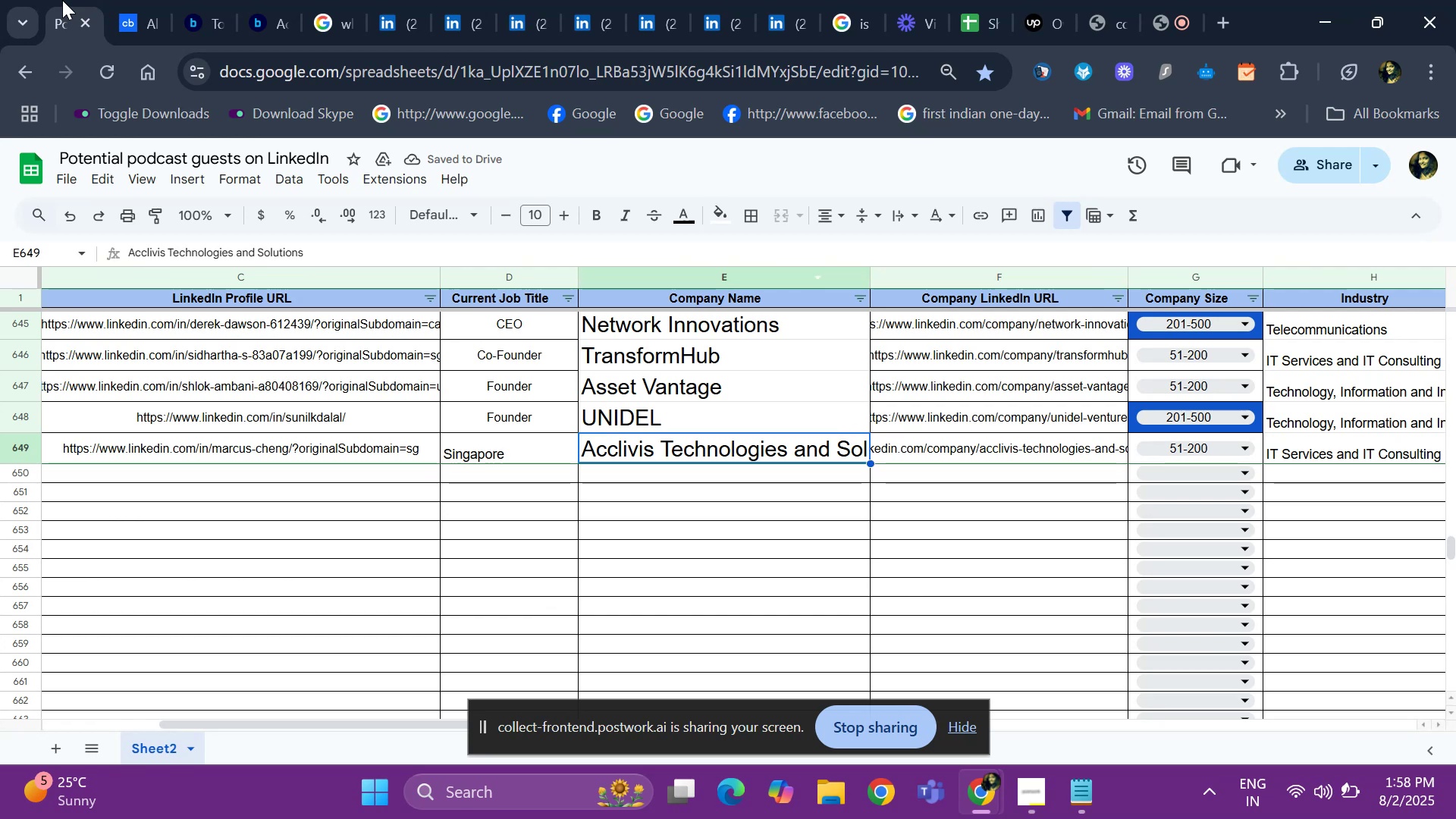 
key(ArrowLeft)
 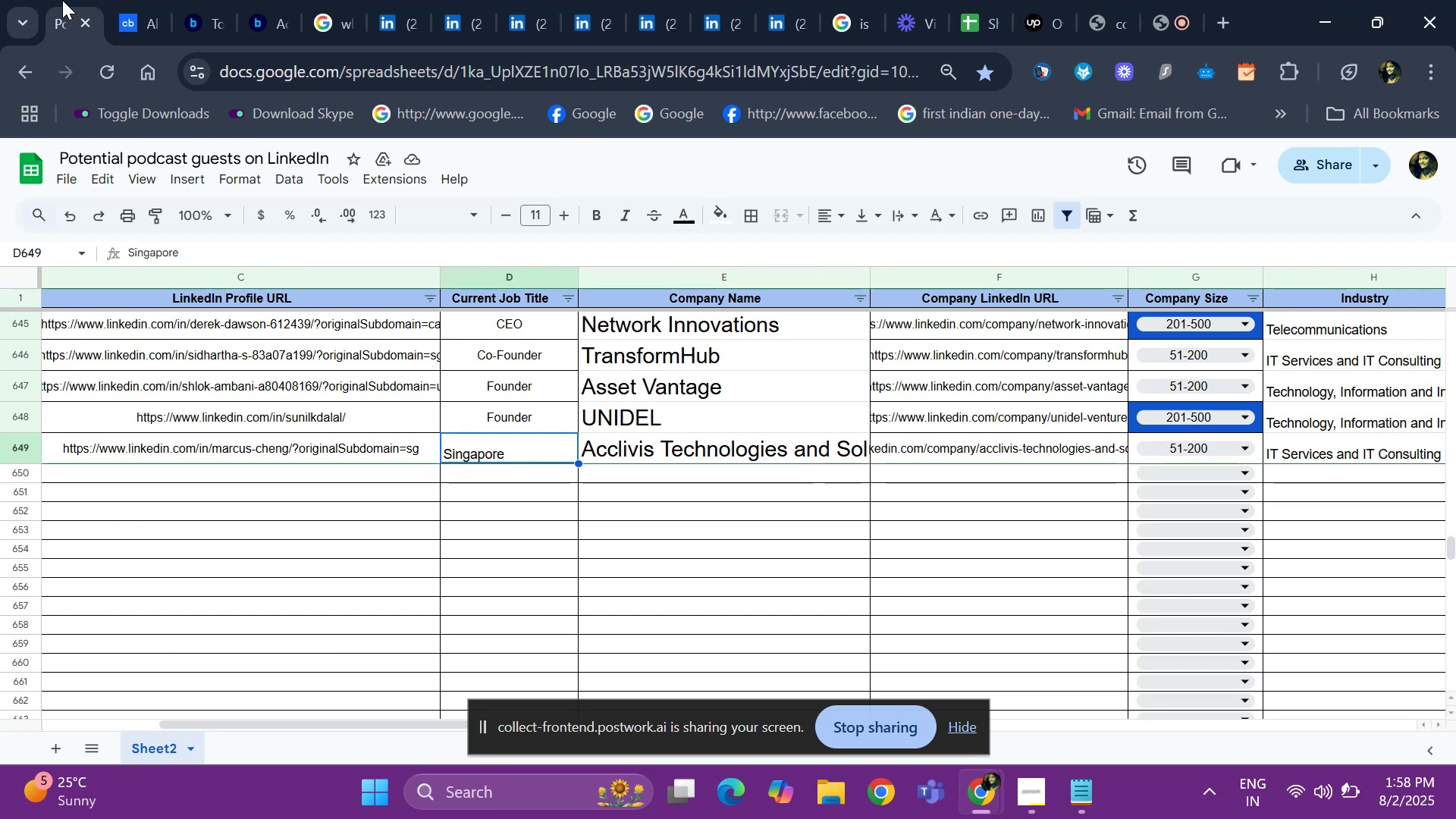 
key(Space)
 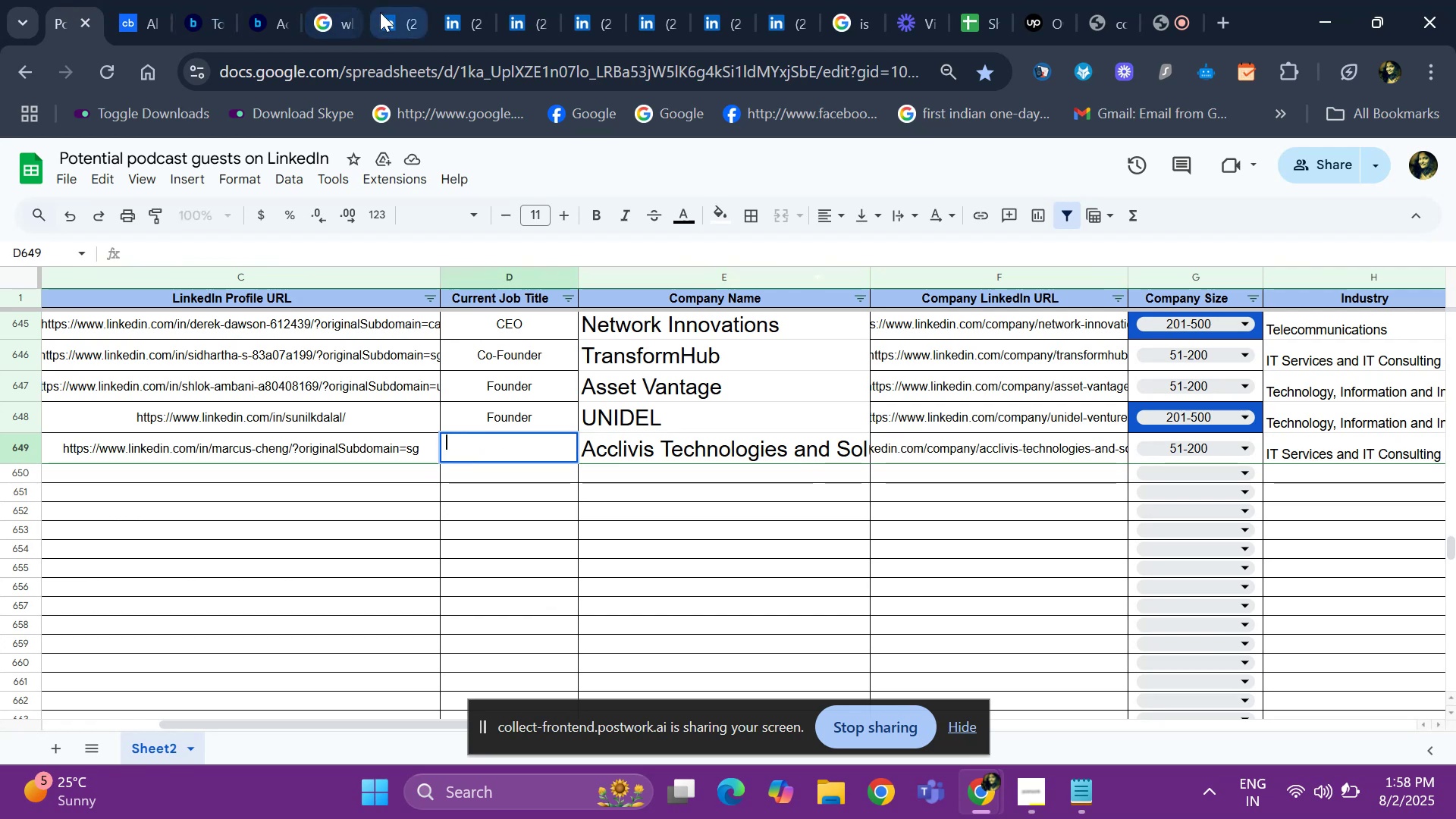 
left_click([388, 11])
 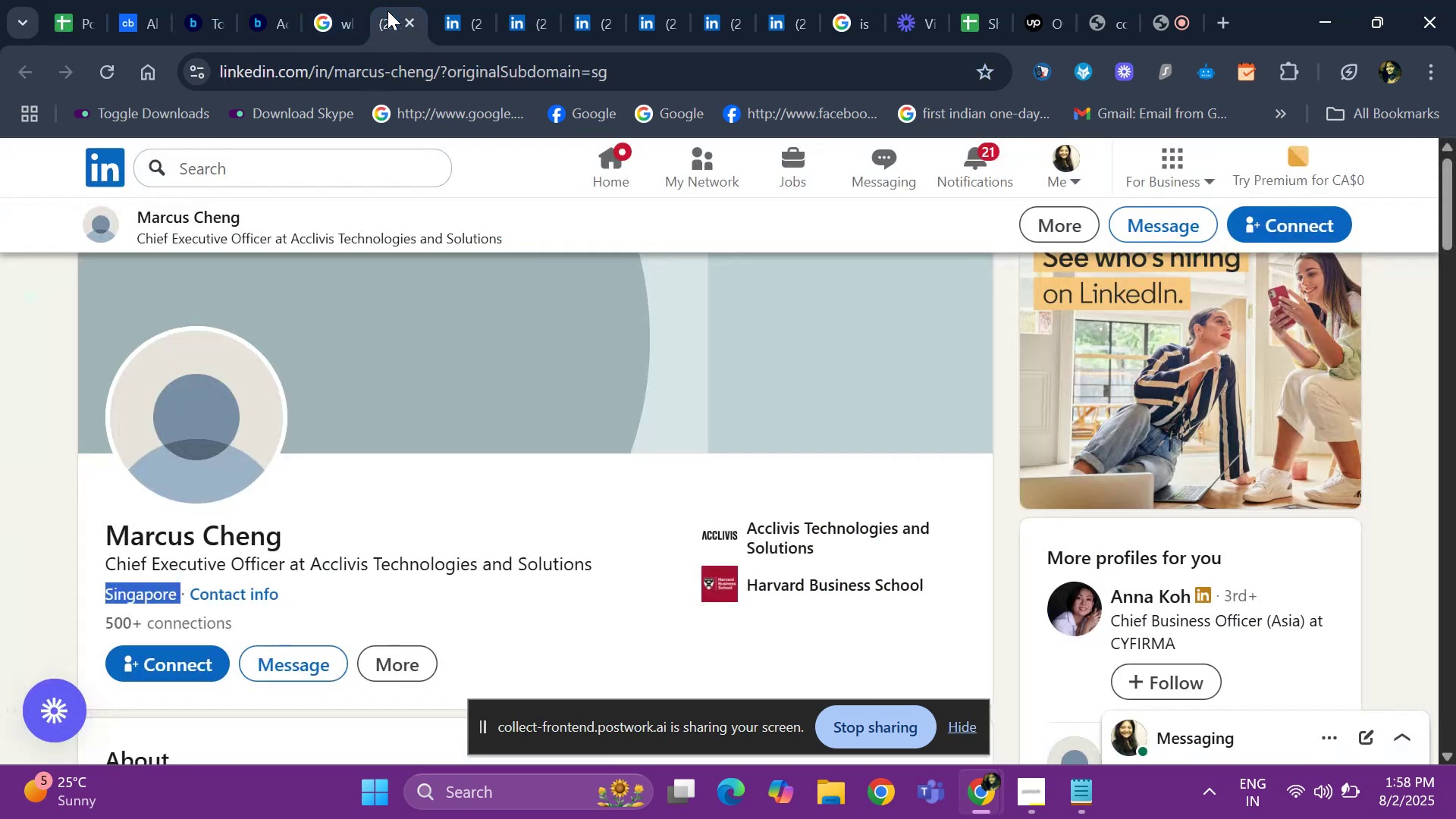 
hold_key(key=ArrowDown, duration=1.03)
 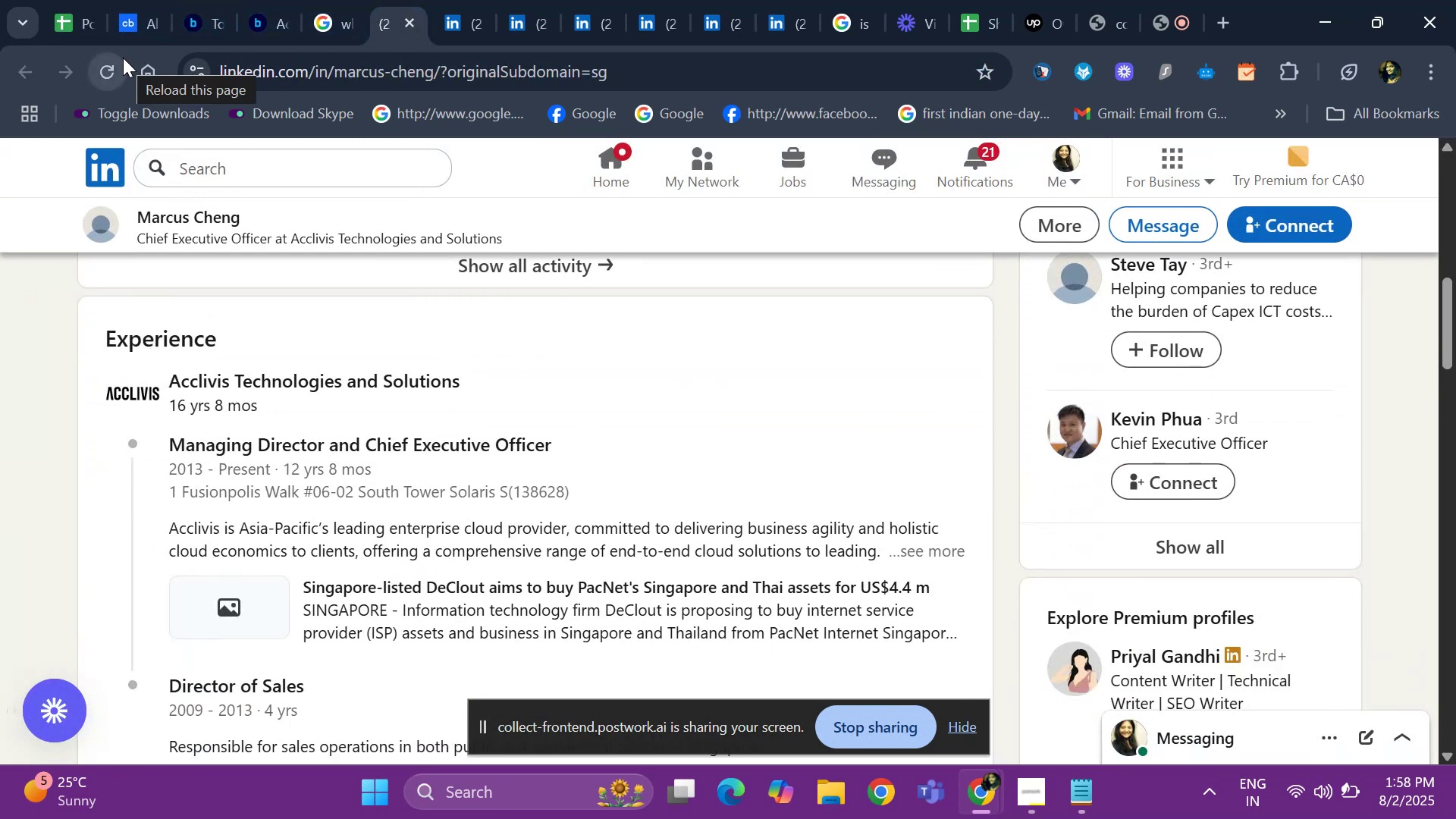 
wait(5.19)
 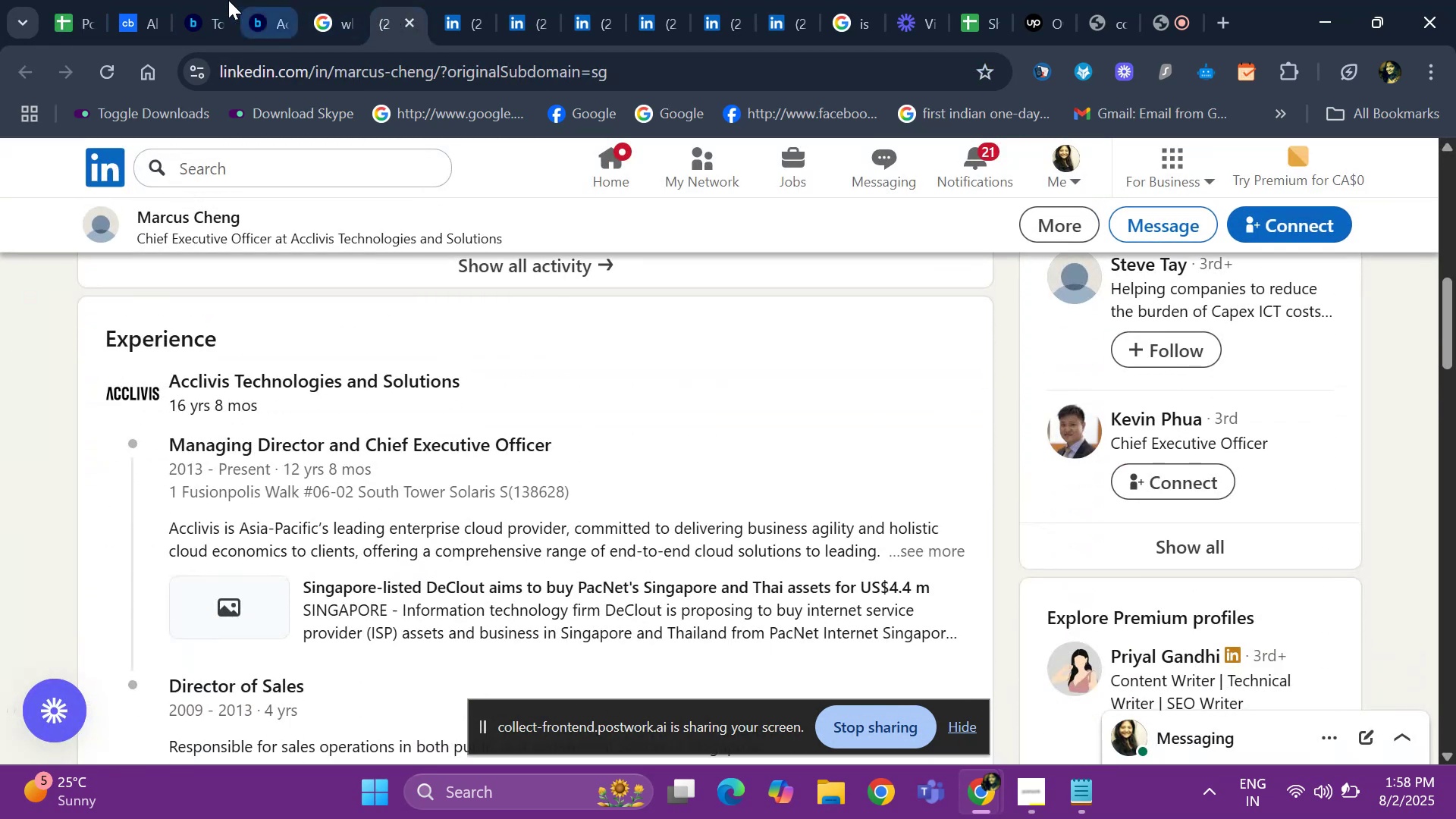 
left_click([56, 29])
 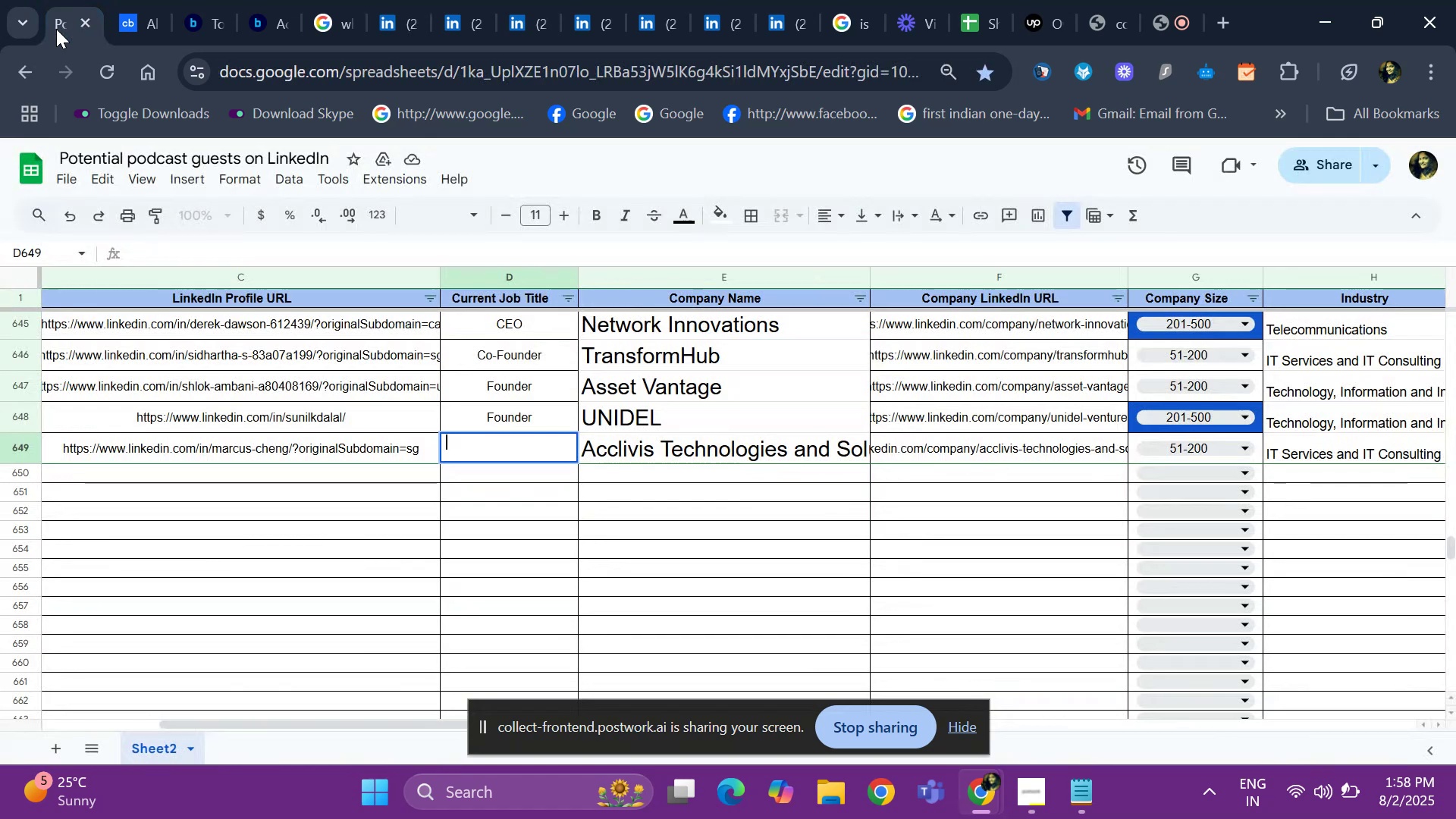 
type(V)
key(Backspace)
type(CEO amd)
key(Backspace)
key(Backspace)
type(nd MD)
 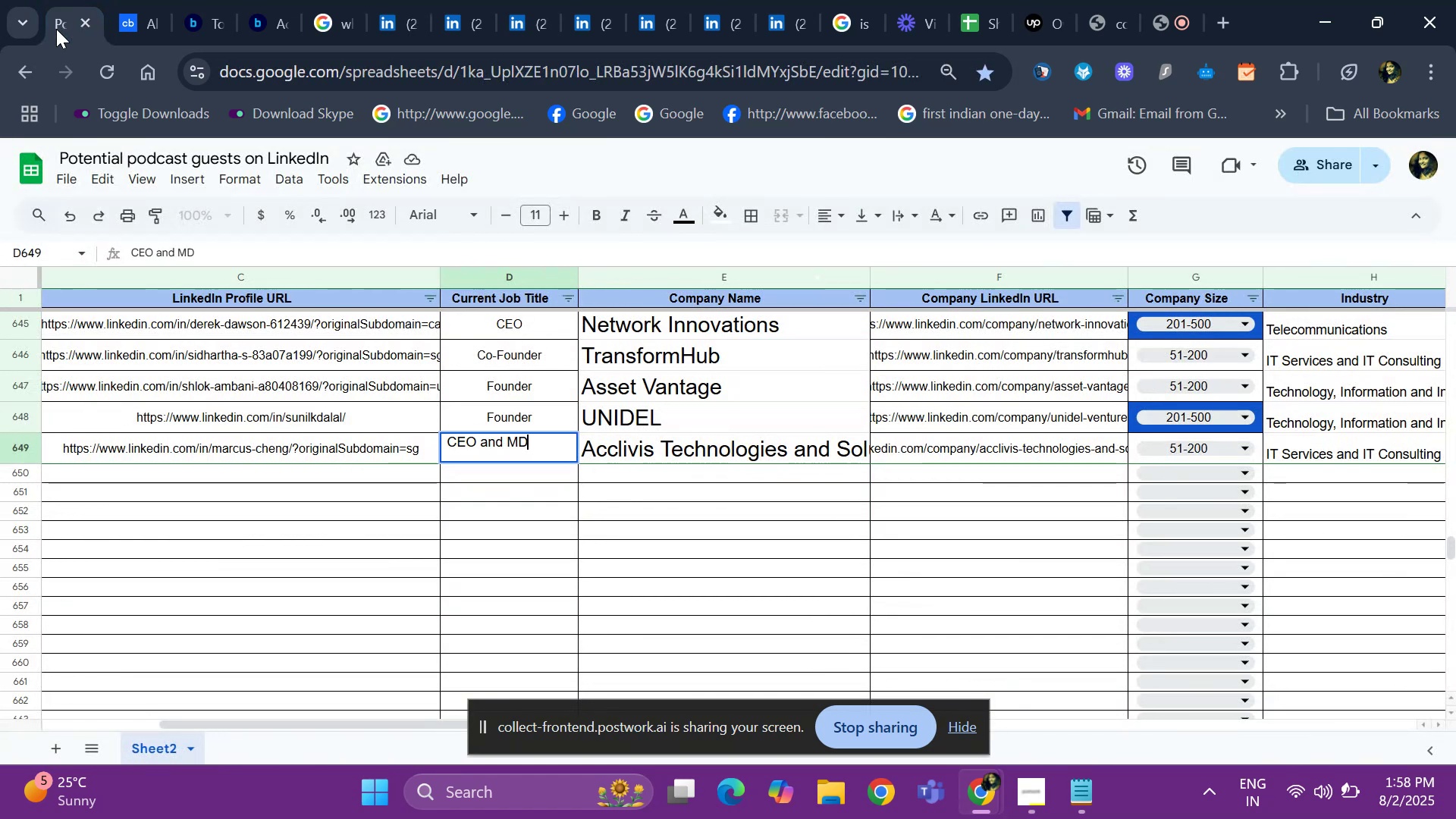 
key(Enter)
 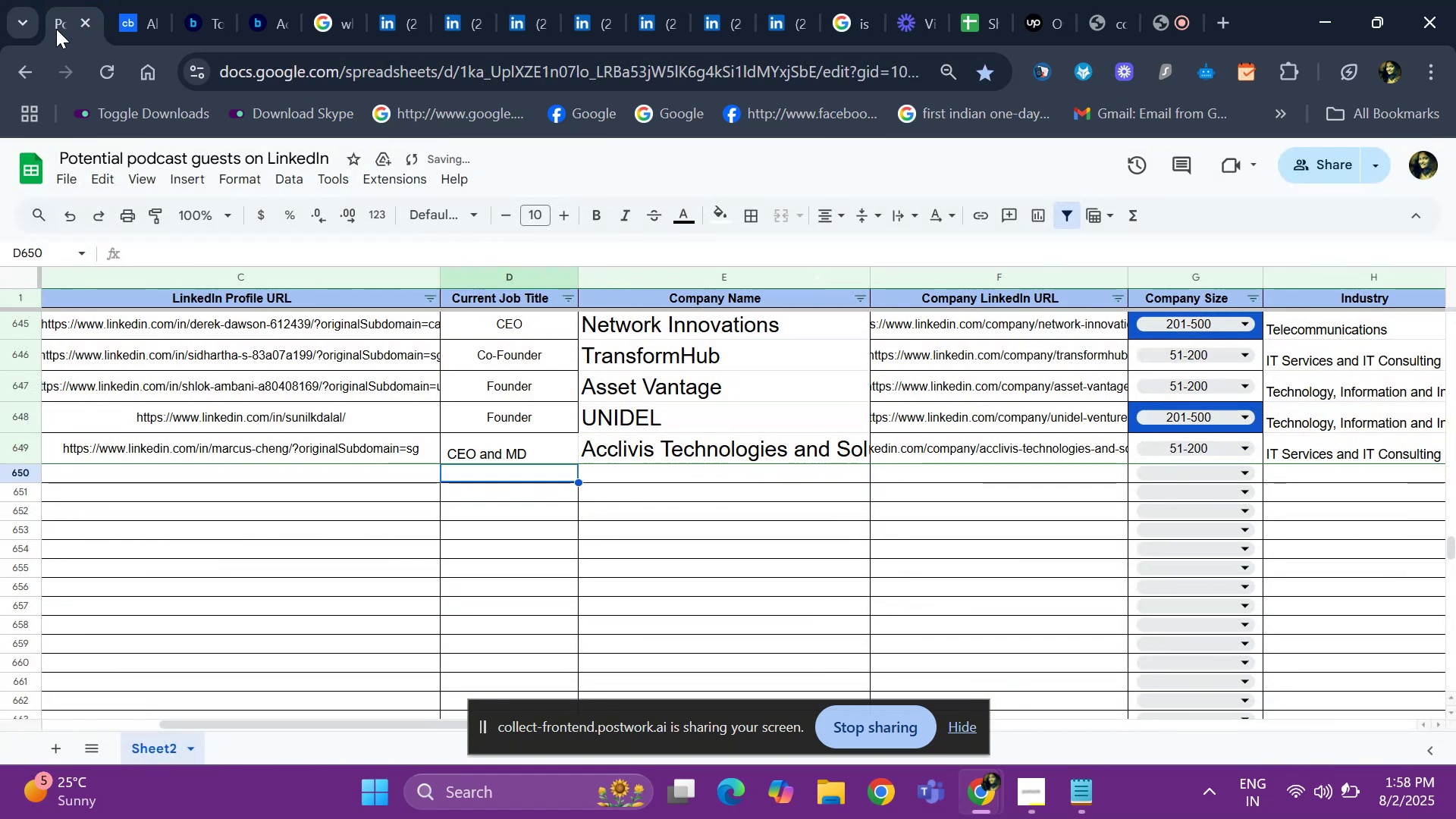 
key(ArrowUp)
 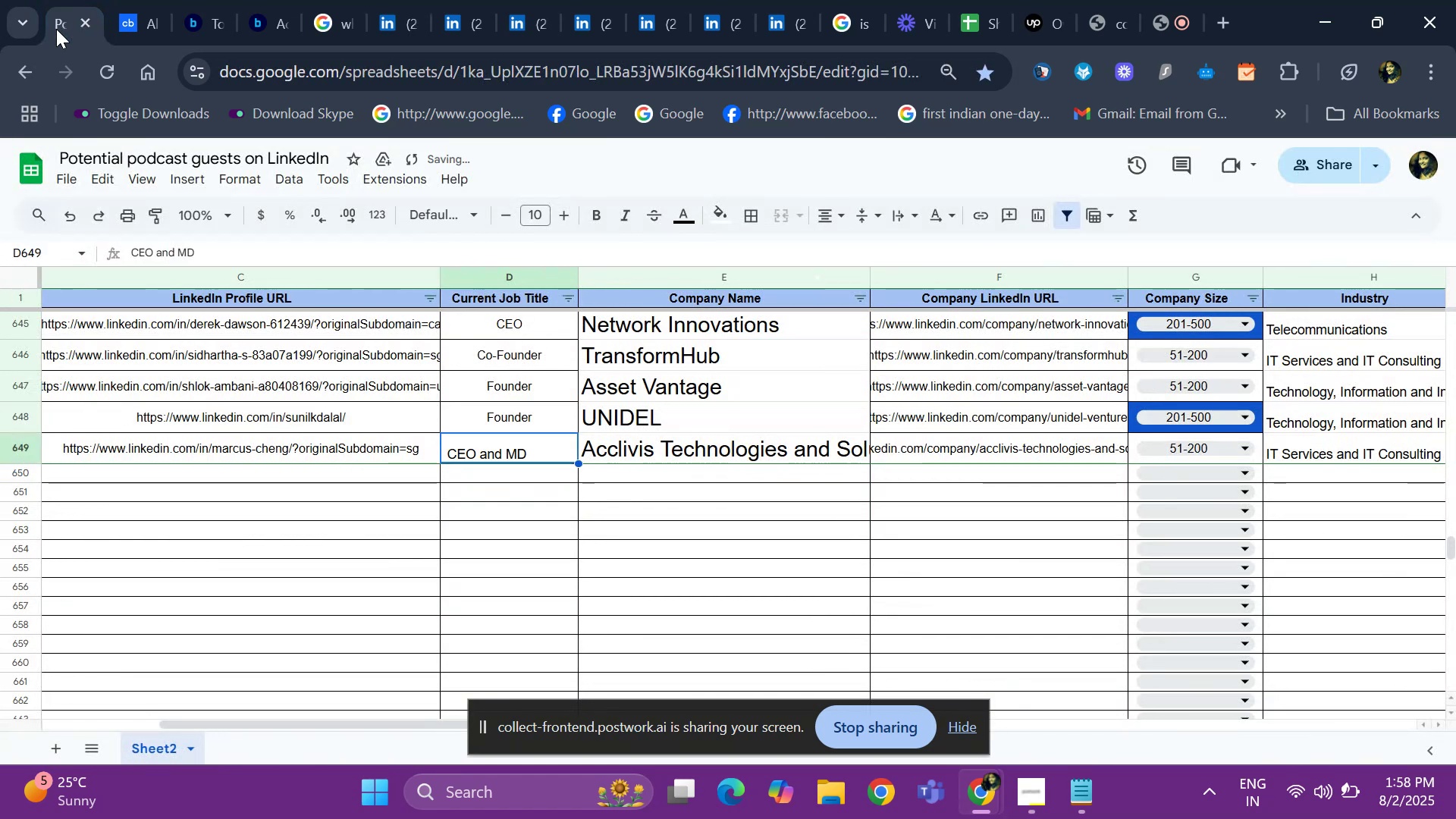 
hold_key(key=ArrowRight, duration=0.82)
 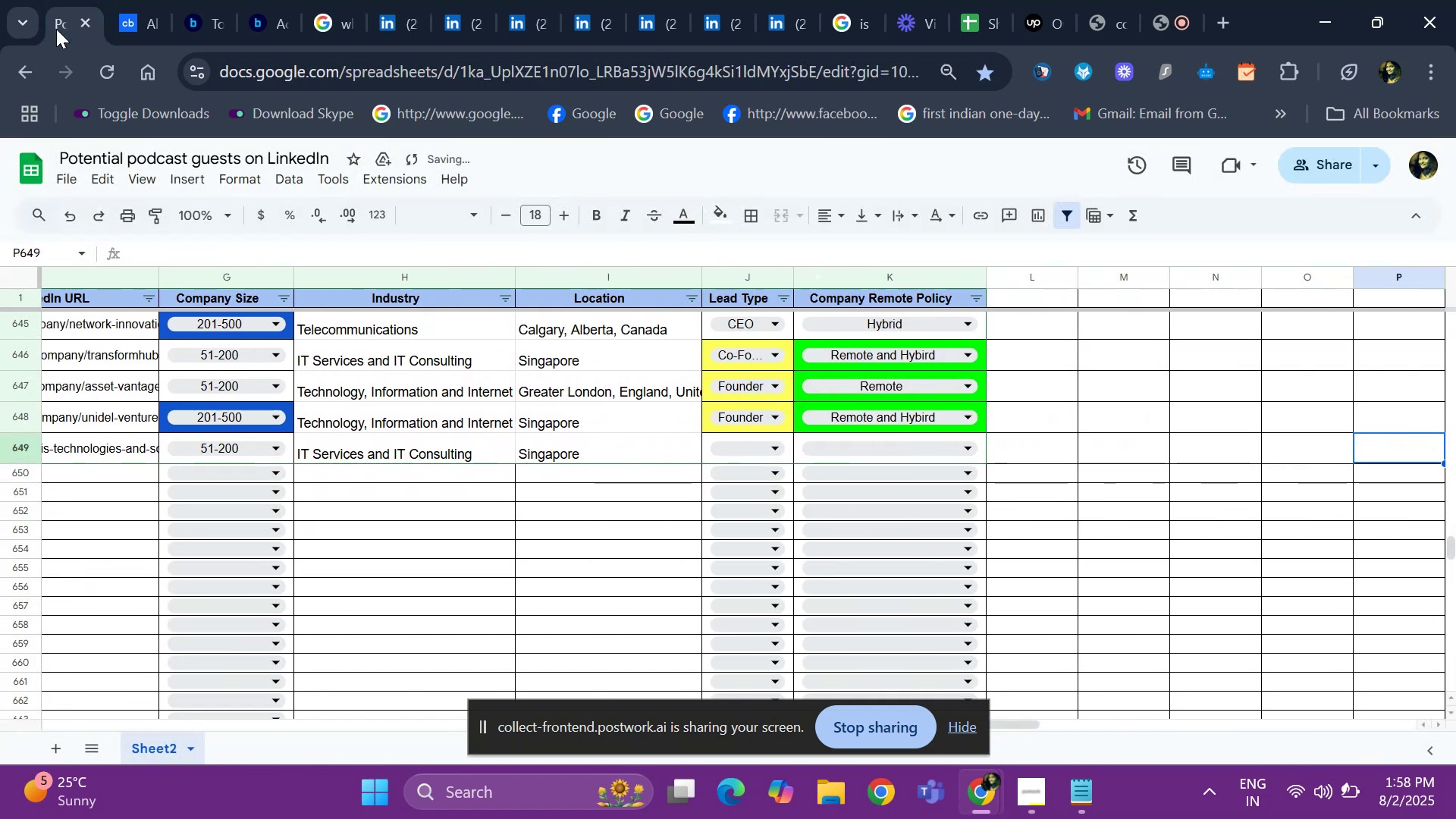 
key(ArrowLeft)
 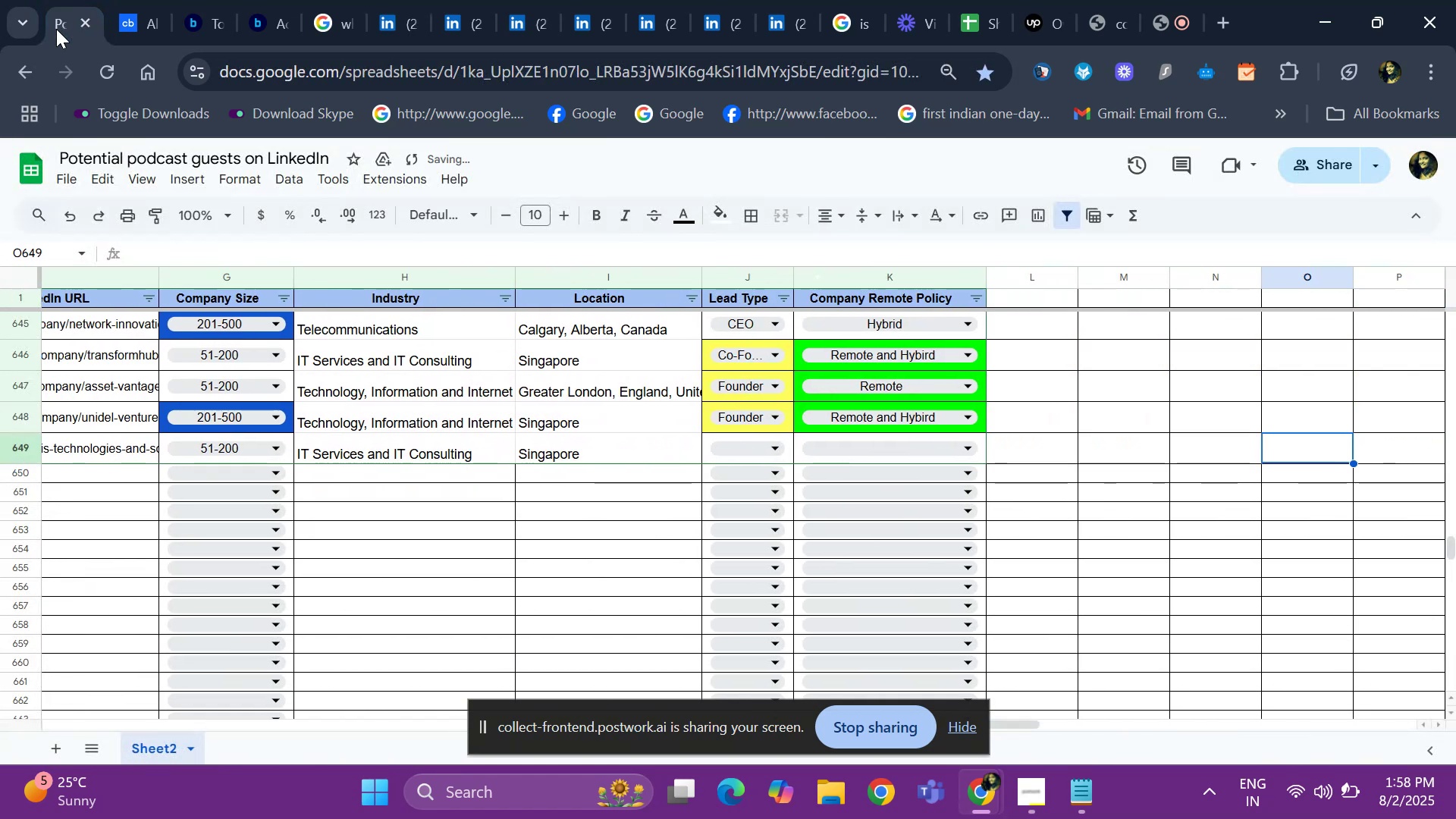 
key(ArrowLeft)
 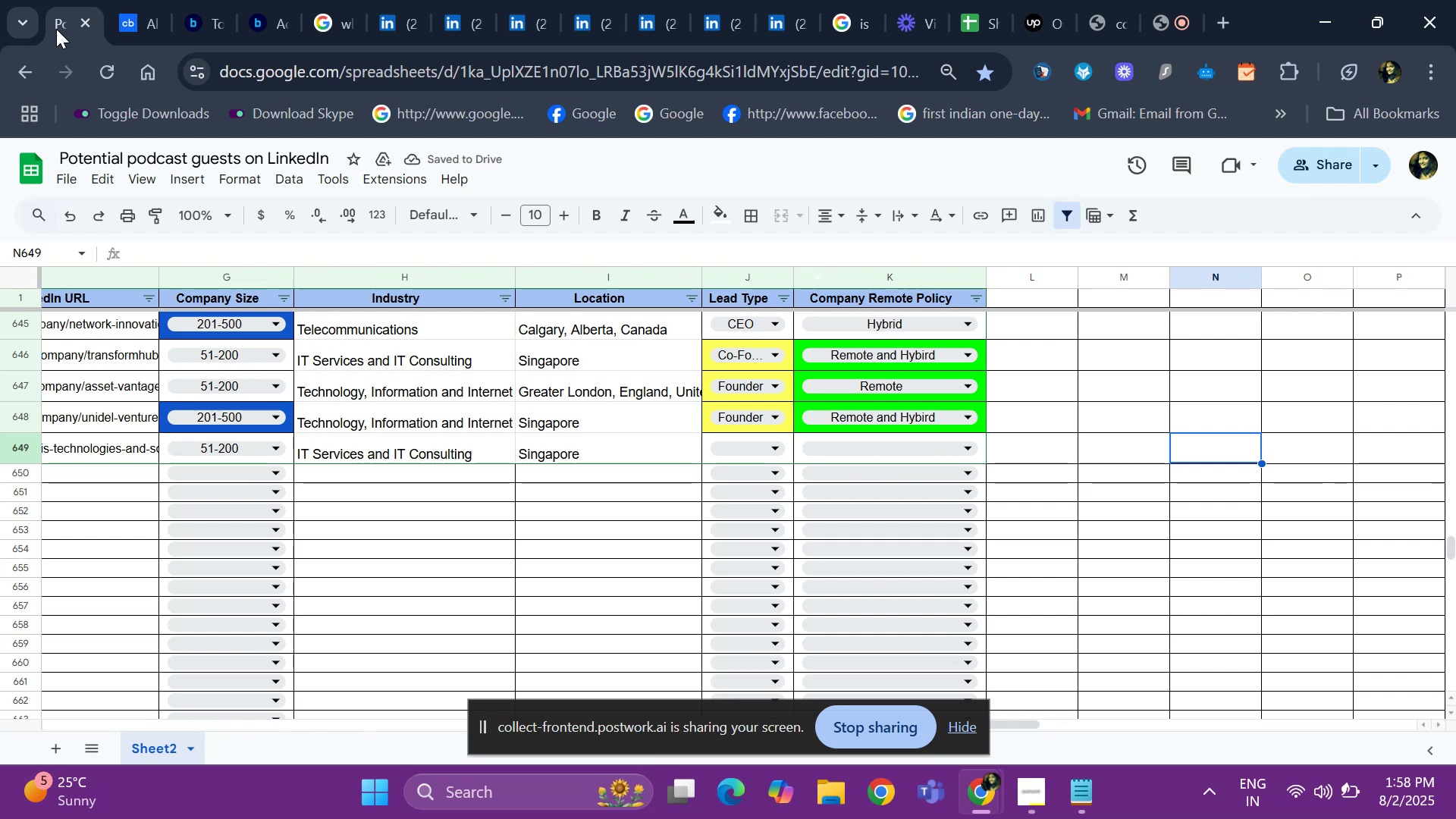 
key(ArrowLeft)
 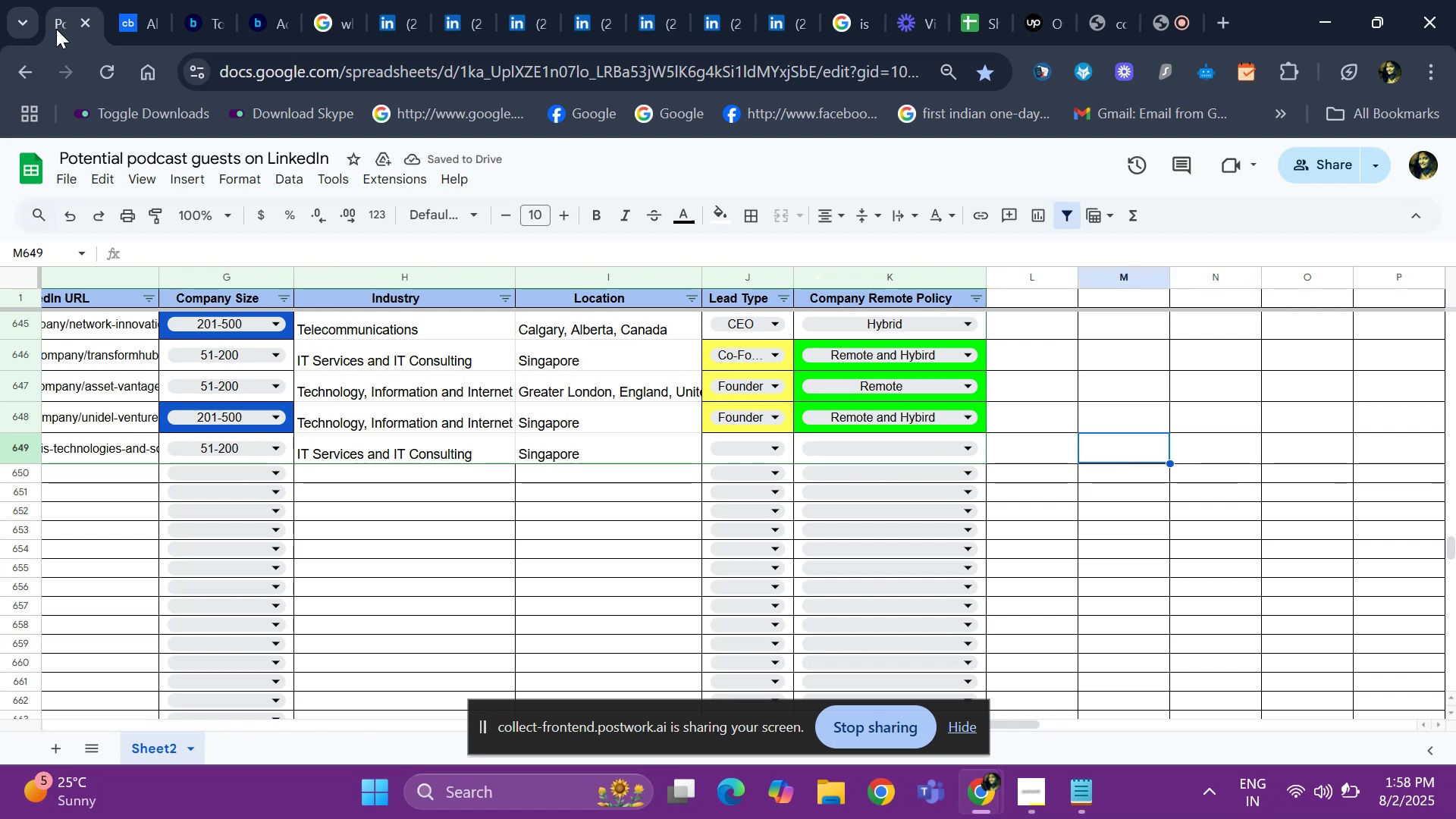 
key(ArrowLeft)
 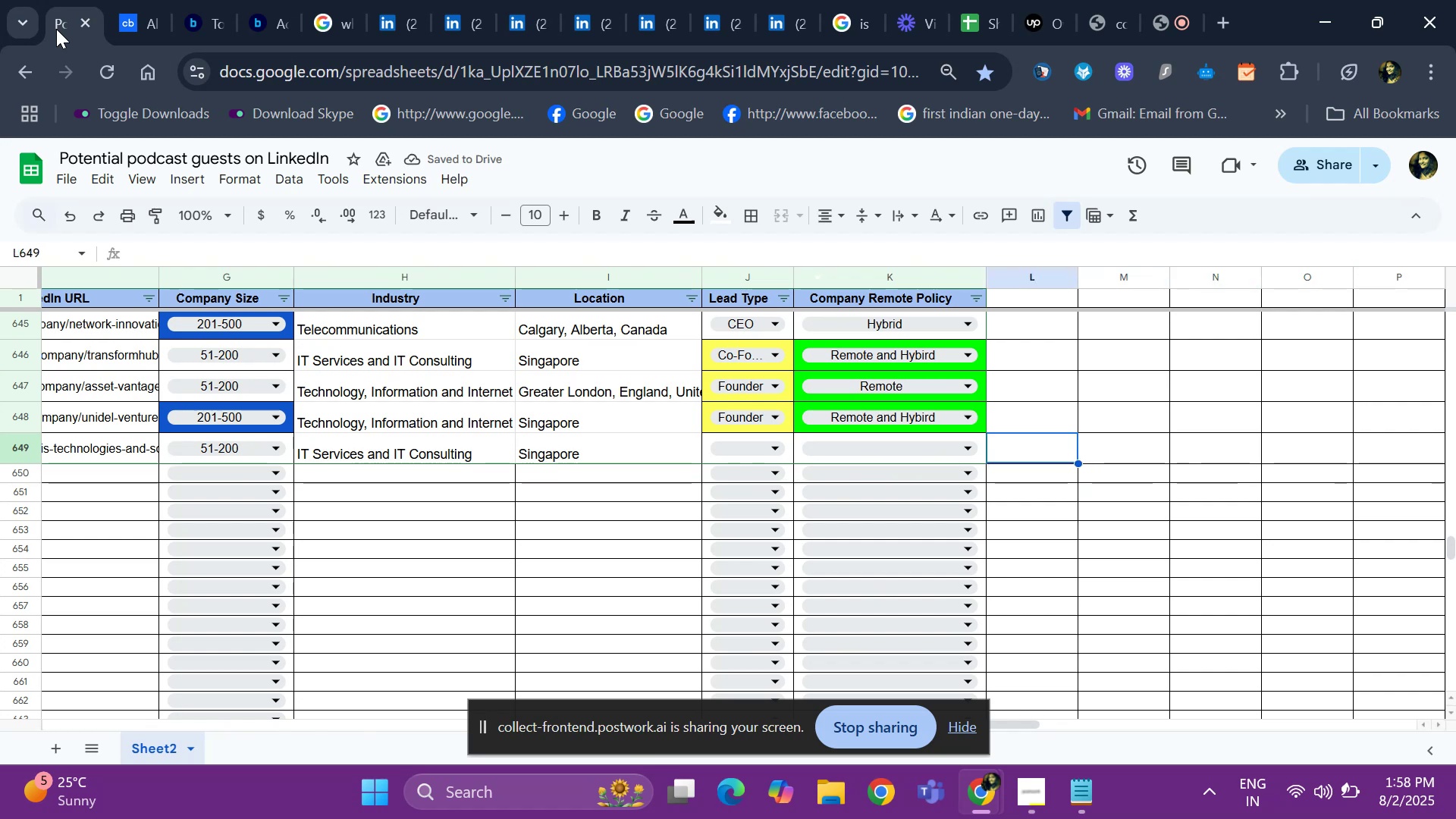 
key(ArrowLeft)
 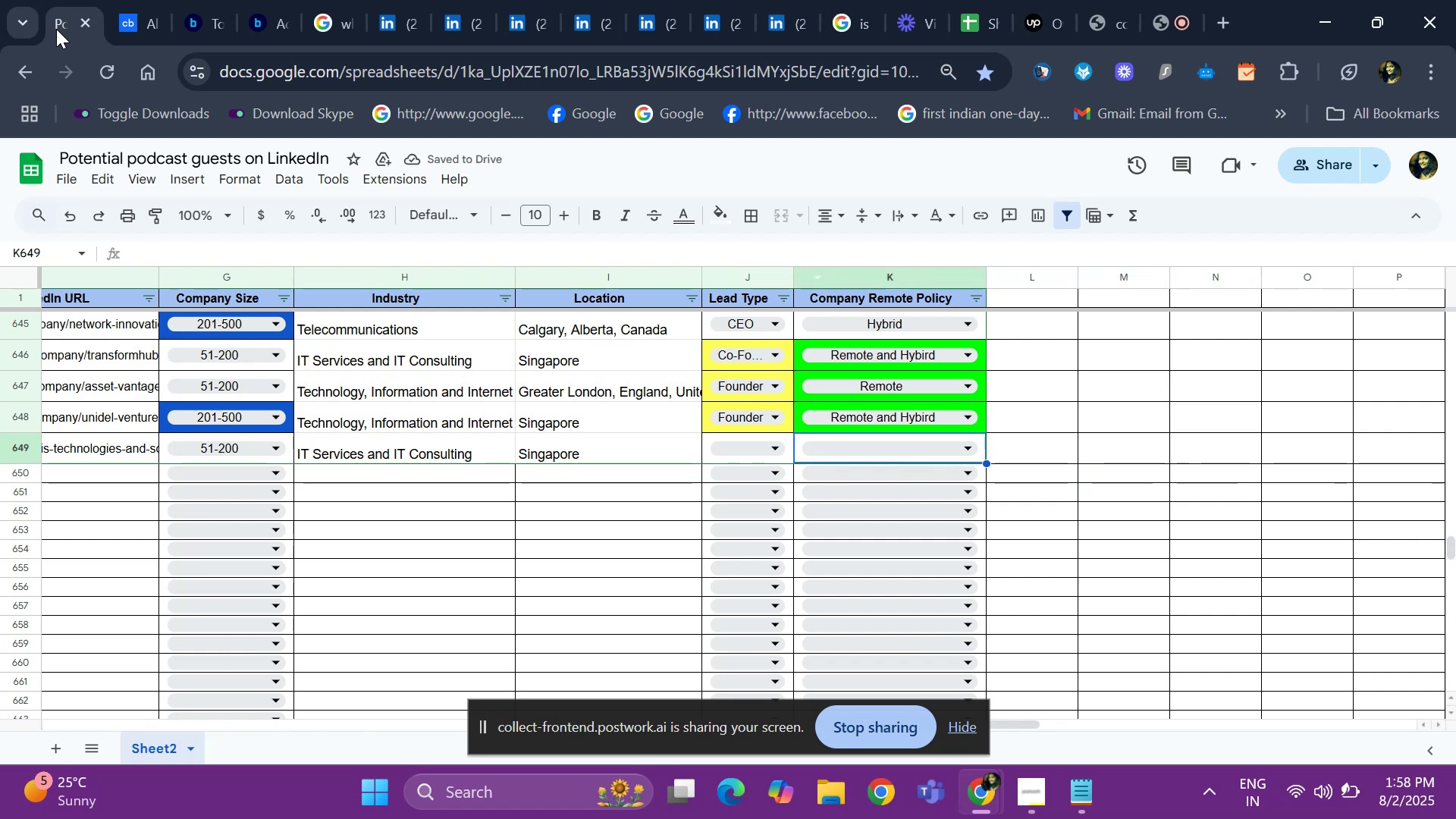 
key(ArrowLeft)
 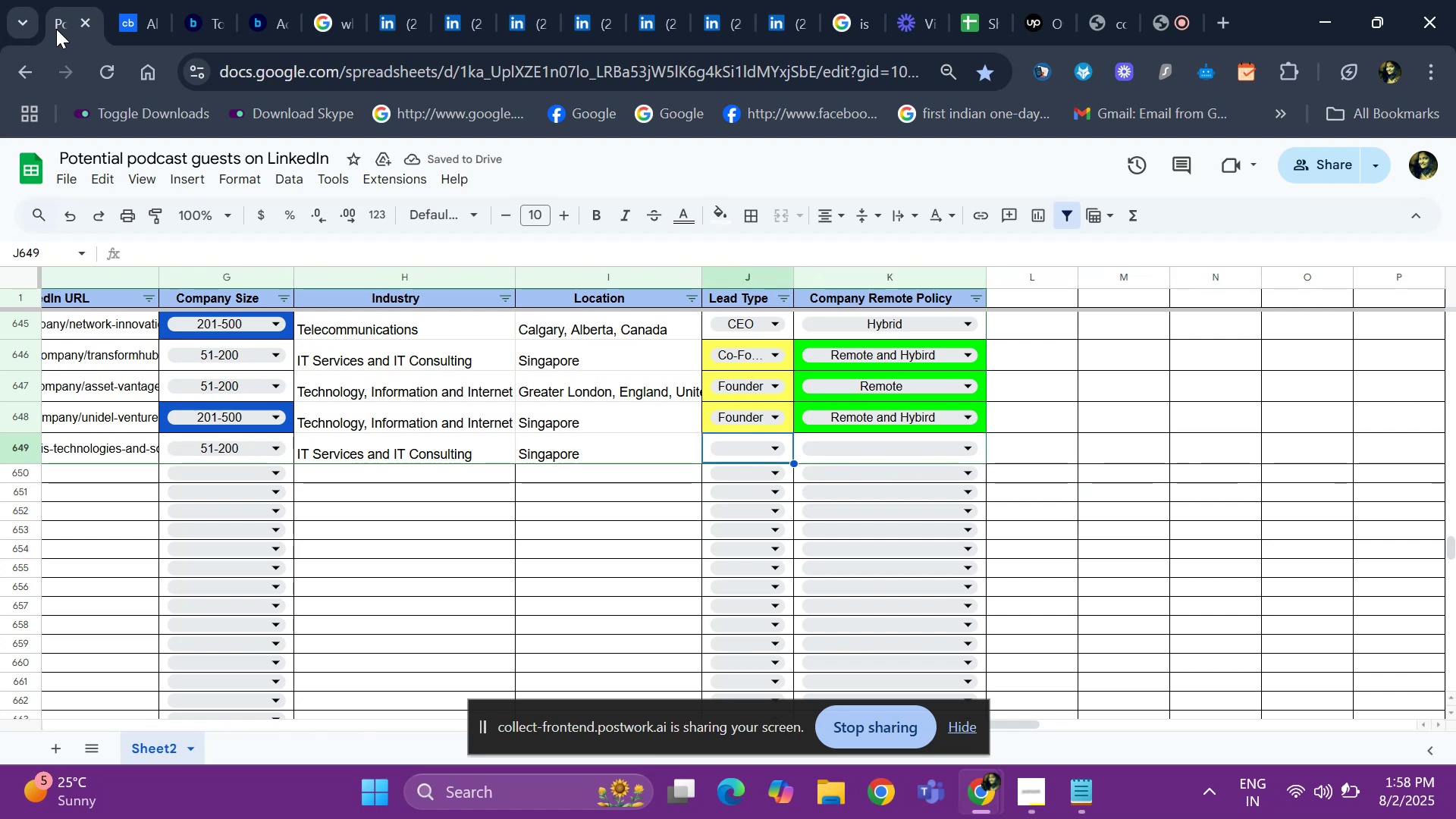 
key(Enter)
 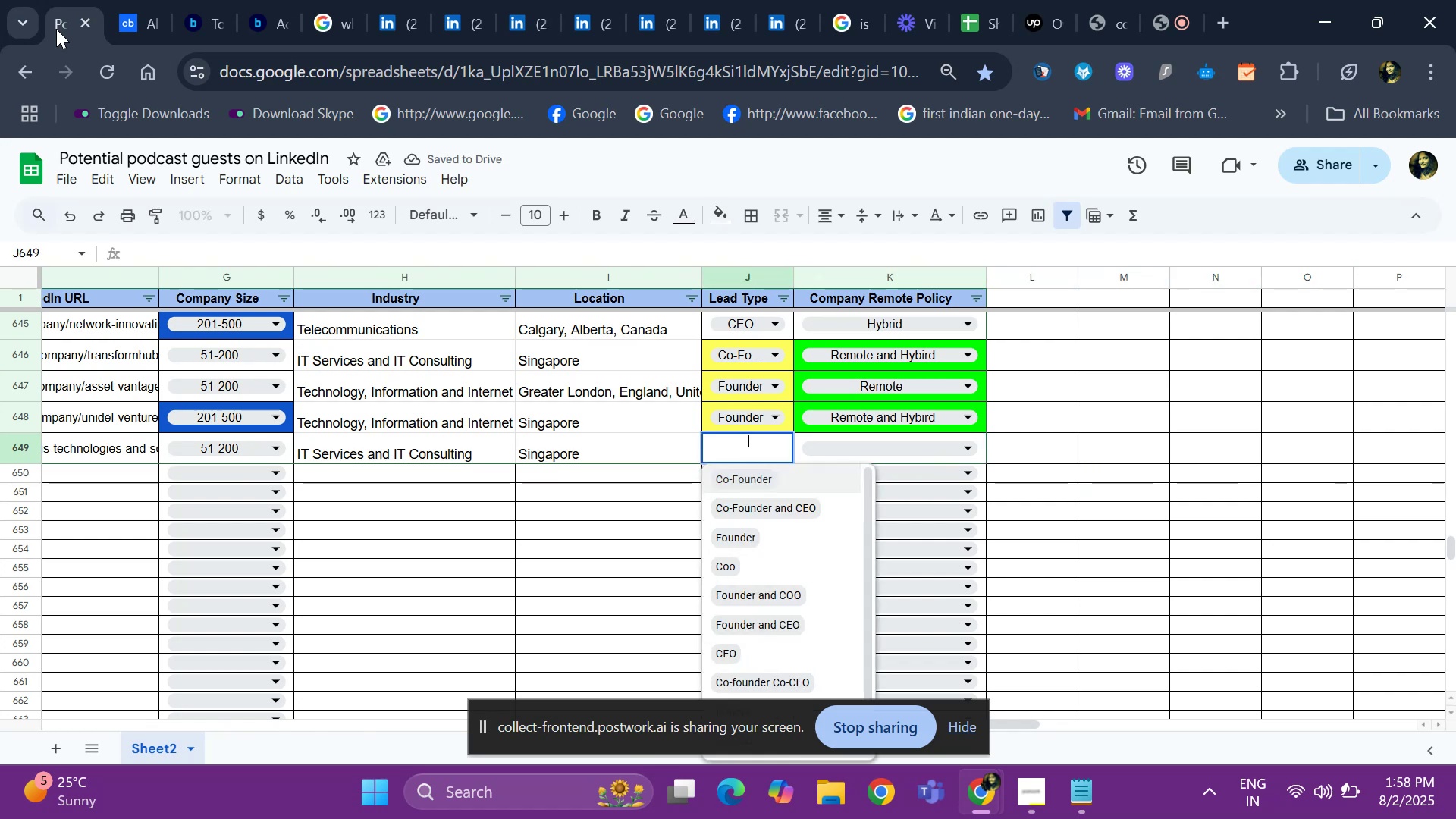 
key(ArrowDown)
 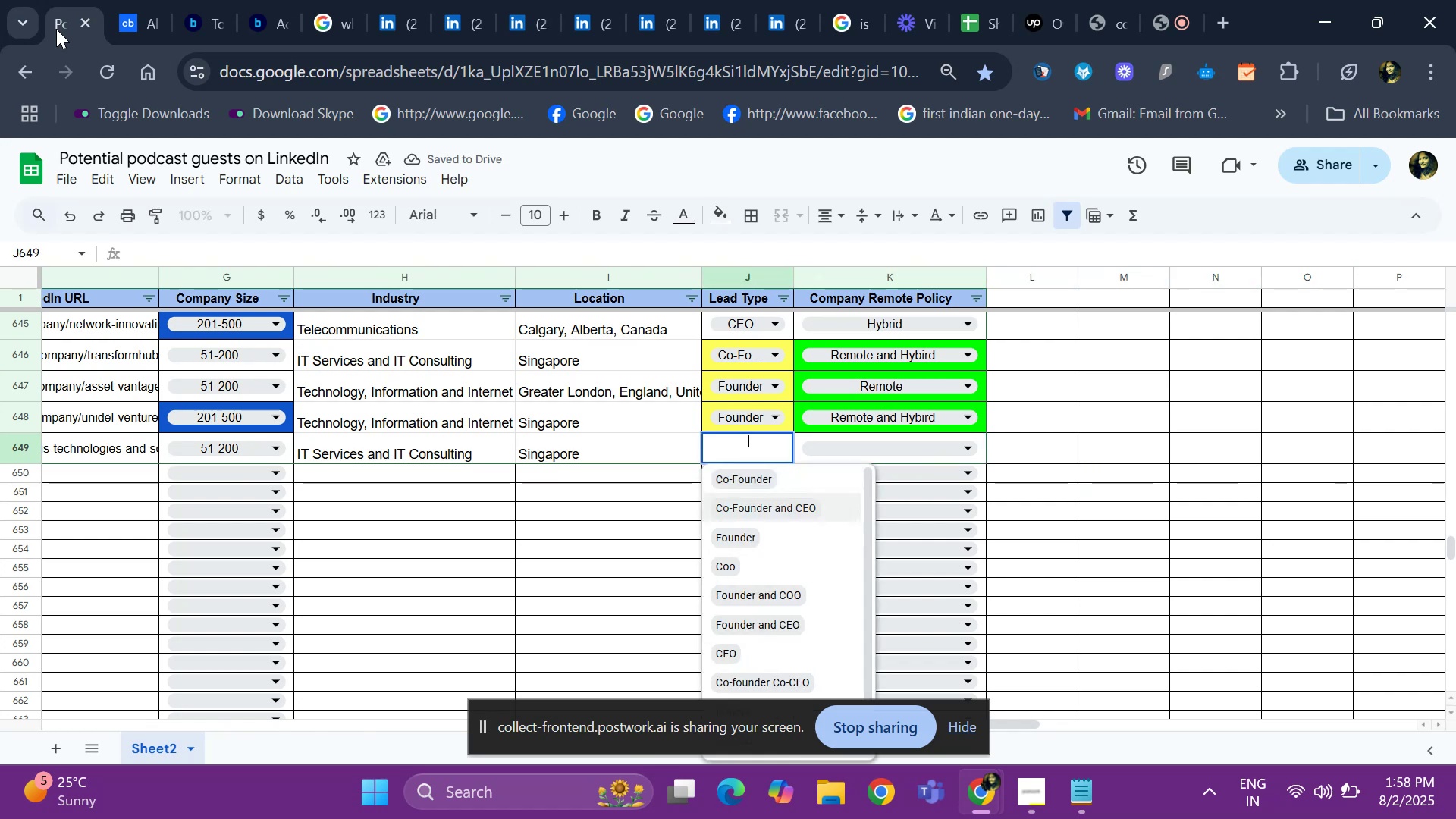 
key(ArrowDown)
 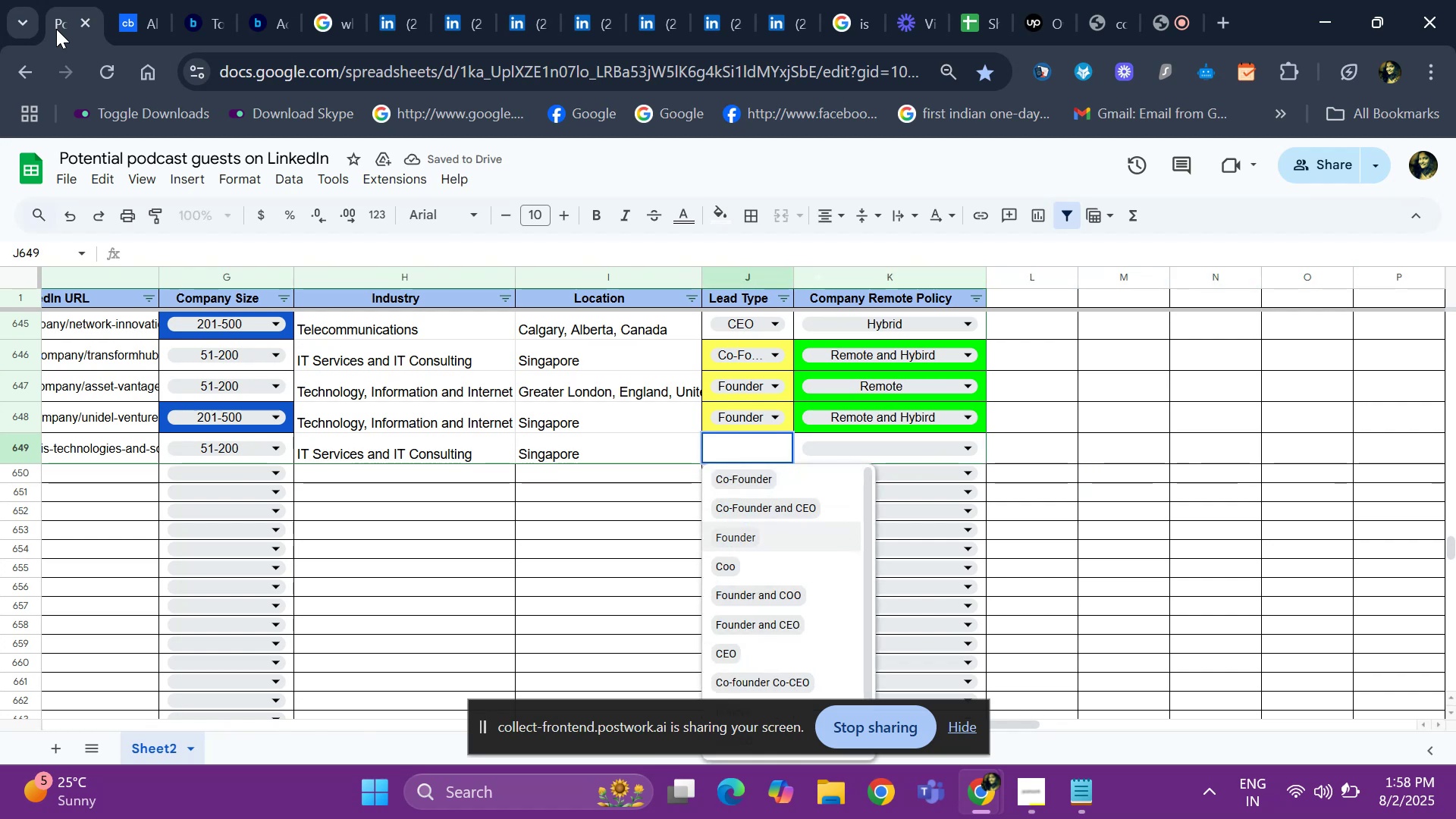 
key(ArrowDown)
 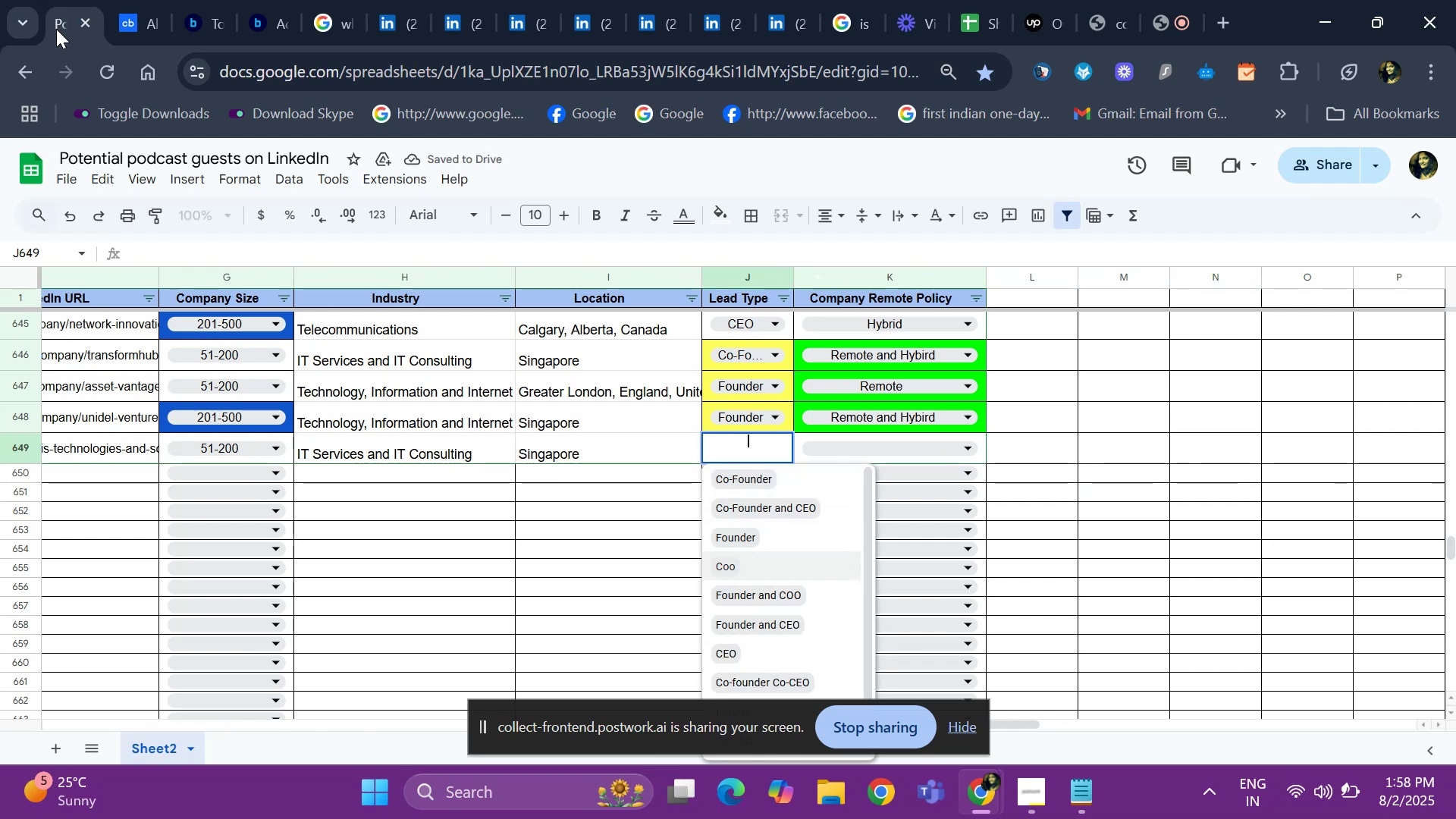 
key(ArrowDown)
 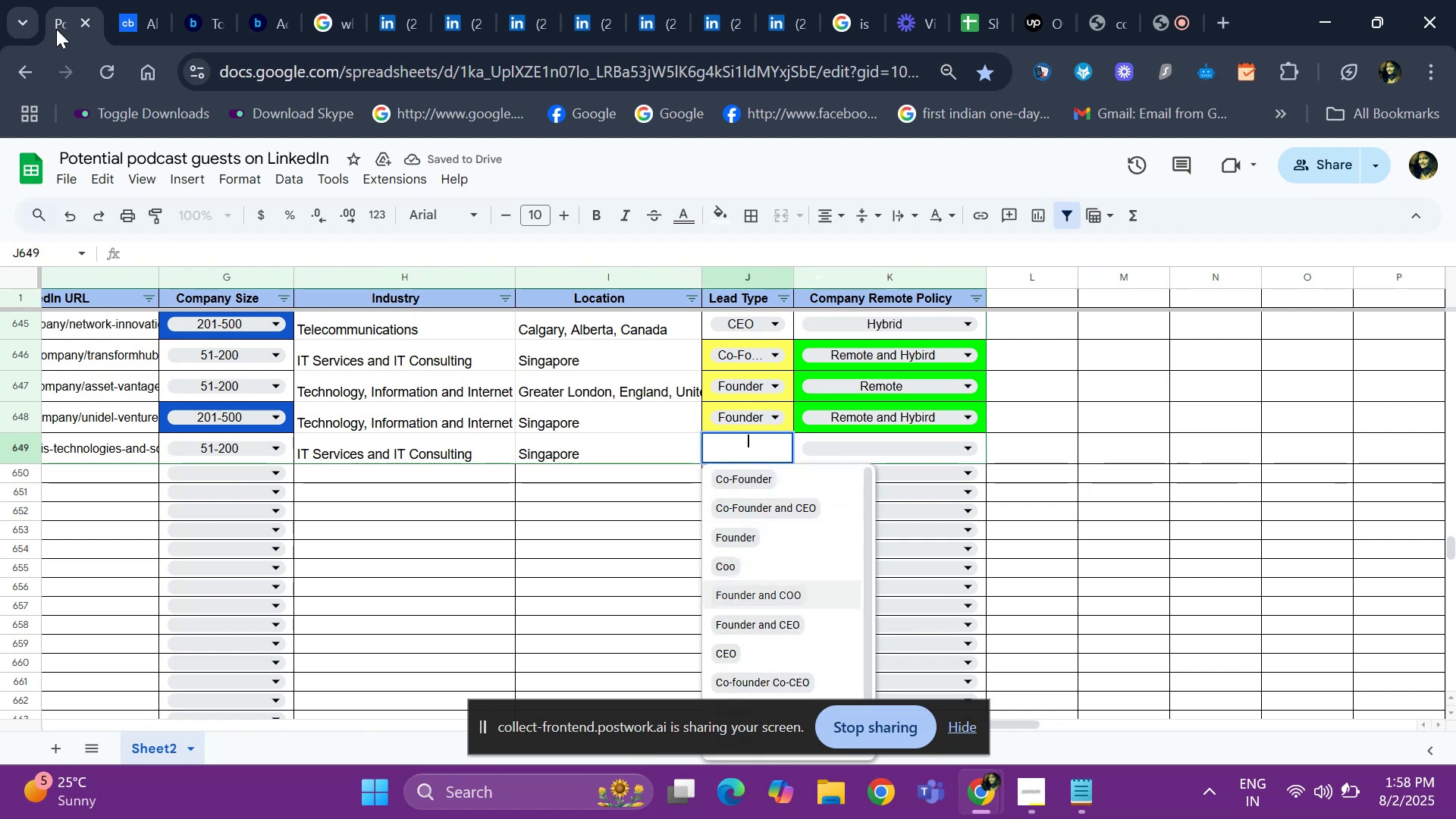 
key(ArrowDown)
 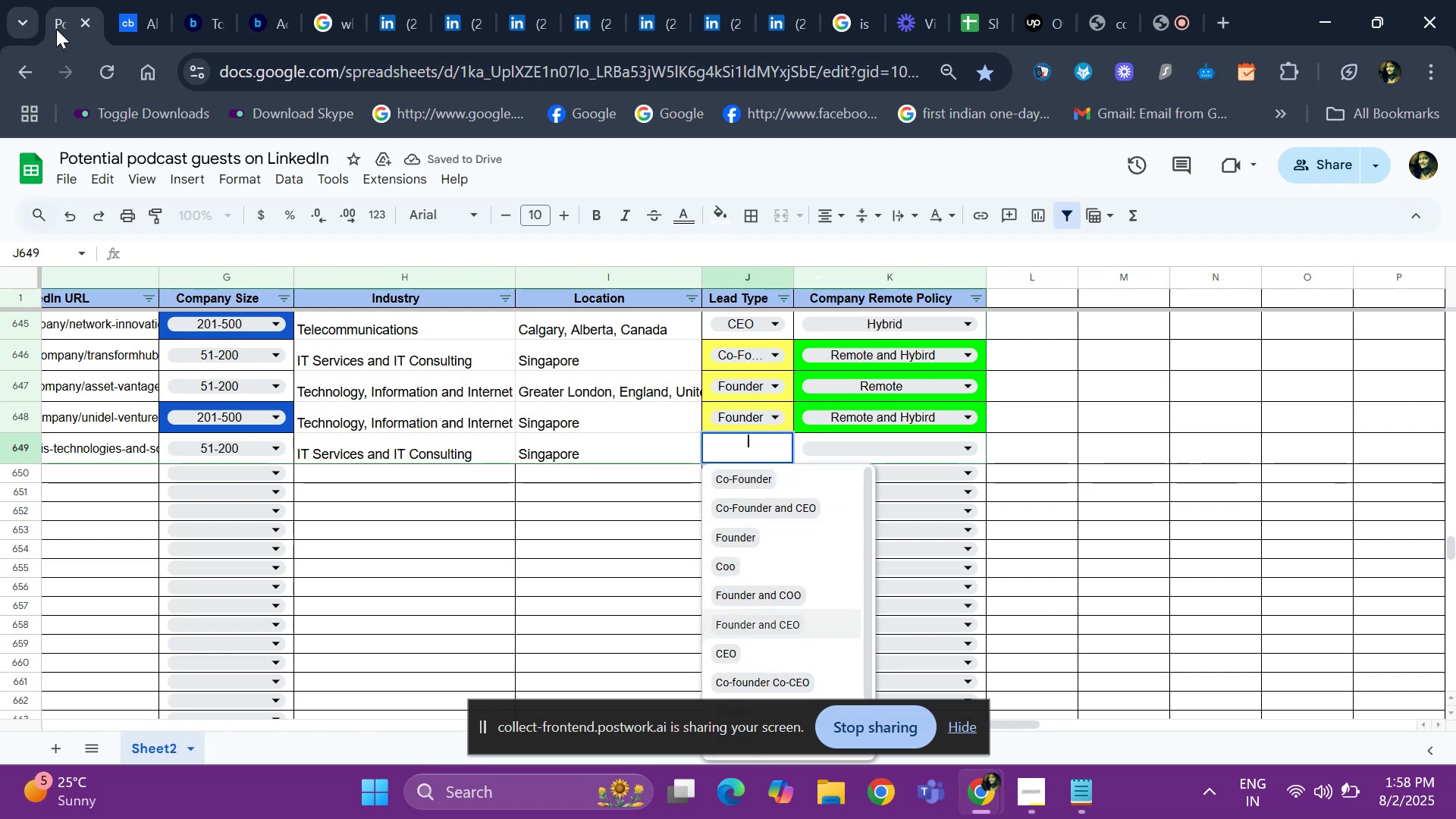 
key(ArrowDown)
 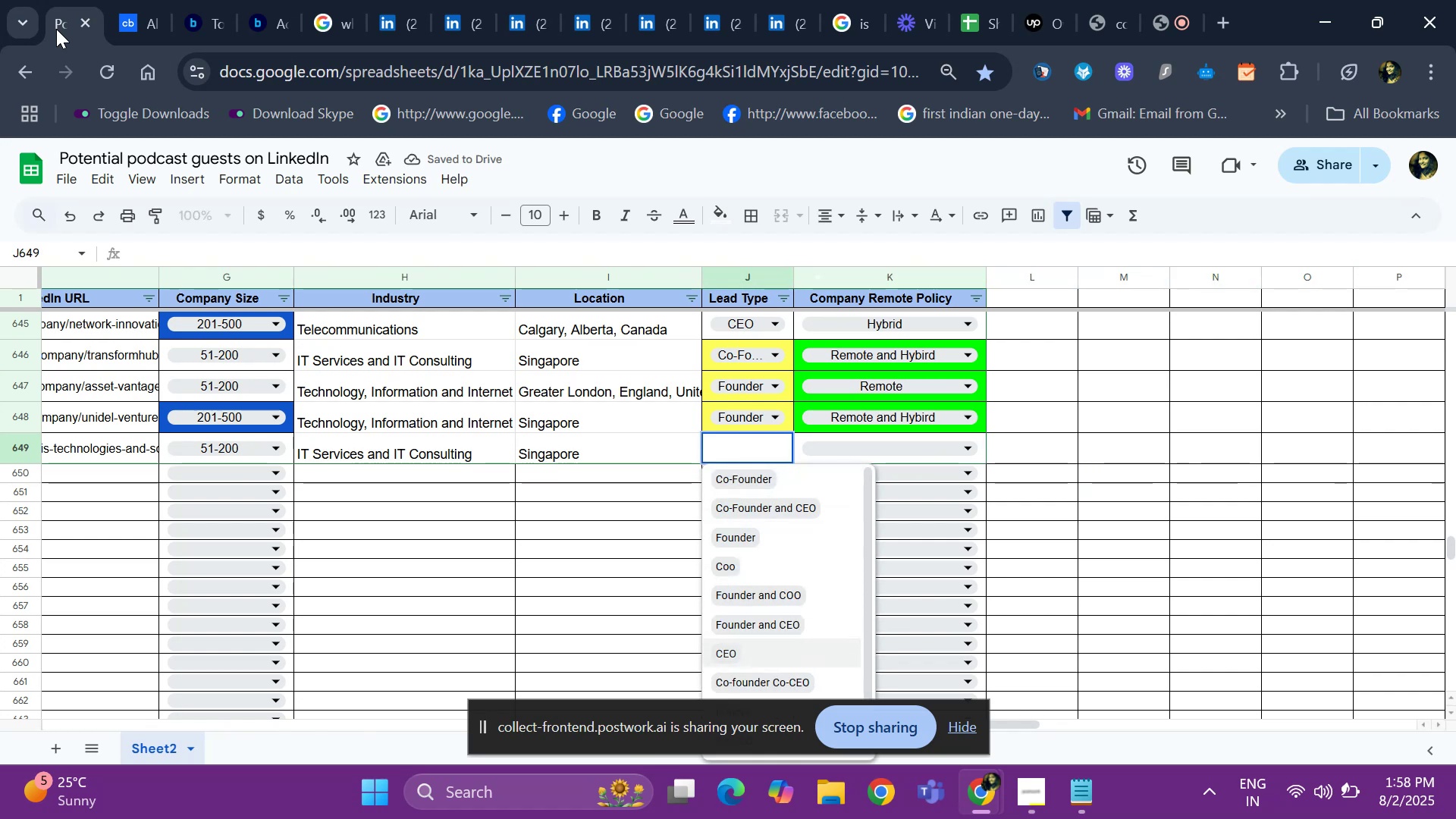 
key(Enter)
 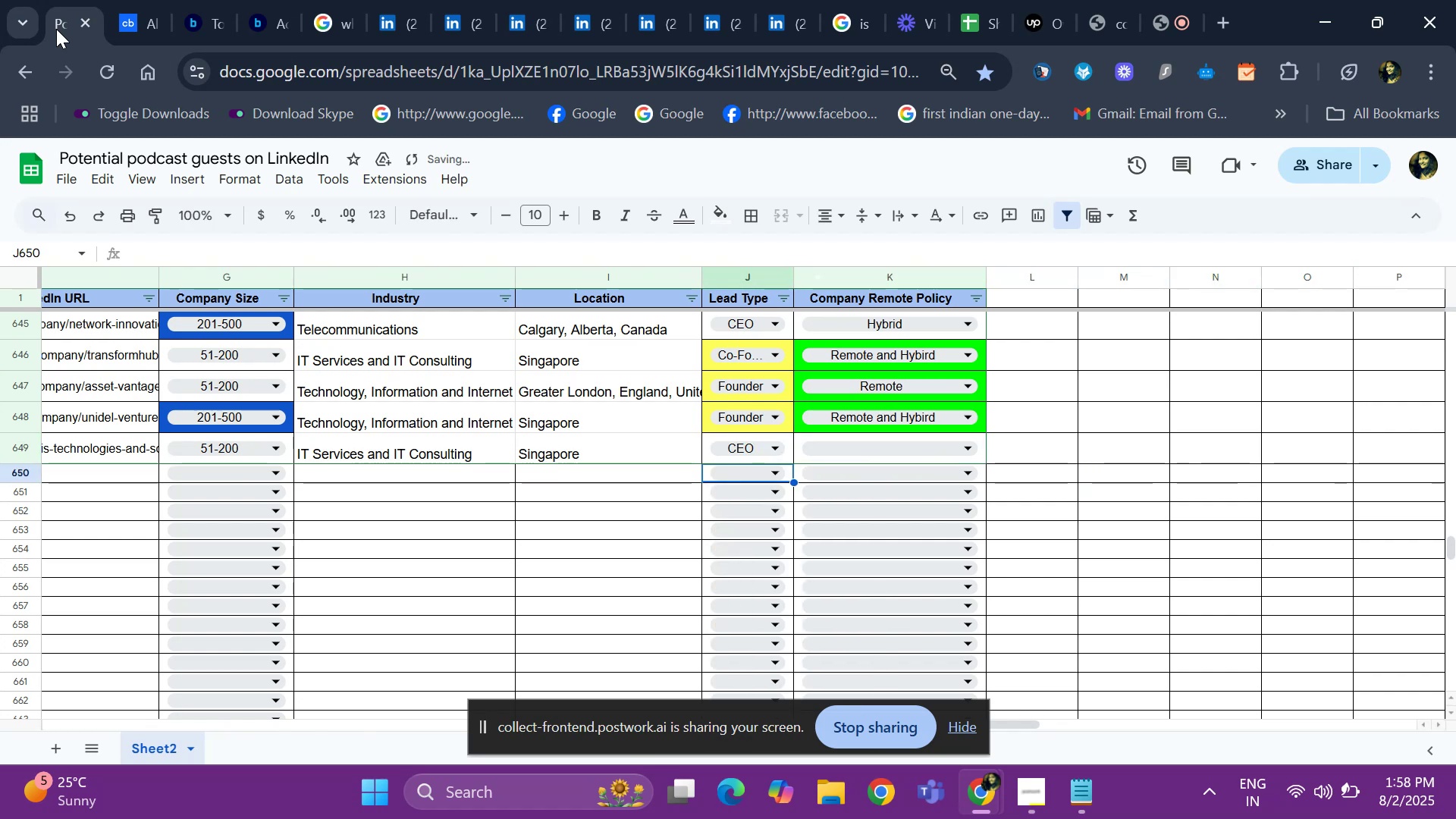 
key(ArrowUp)
 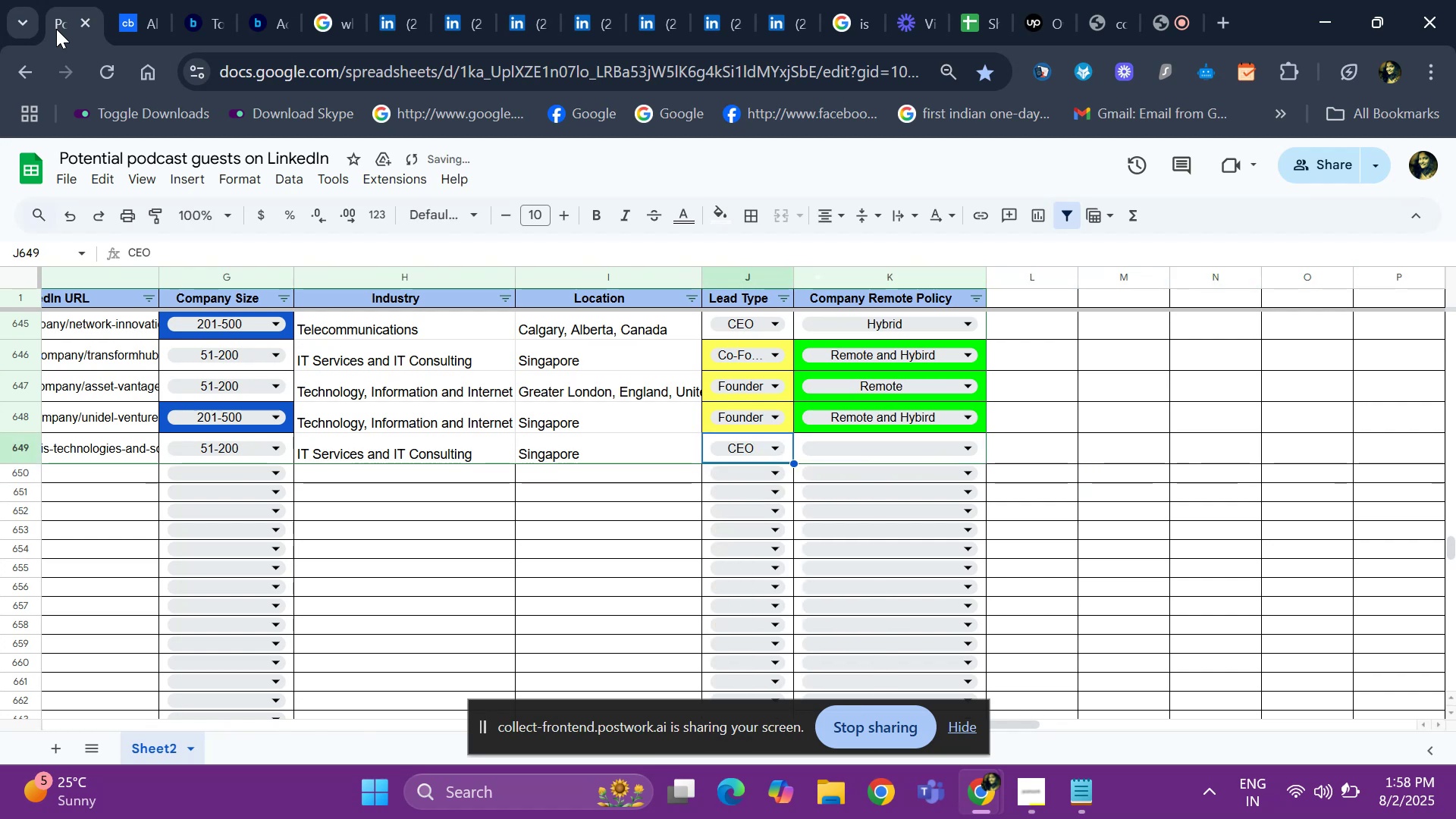 
key(ArrowRight)
 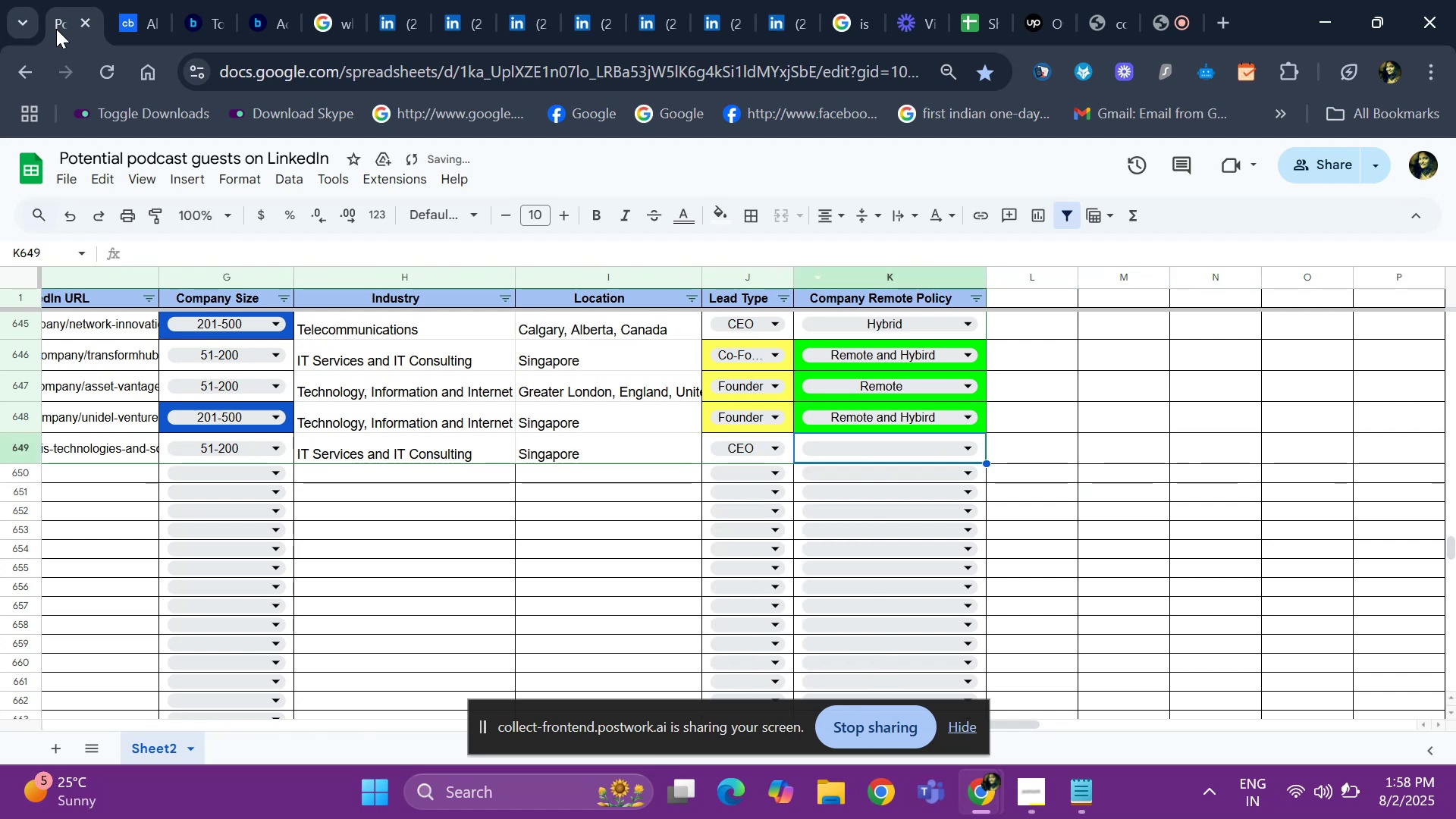 
hold_key(key=ArrowLeft, duration=1.01)
 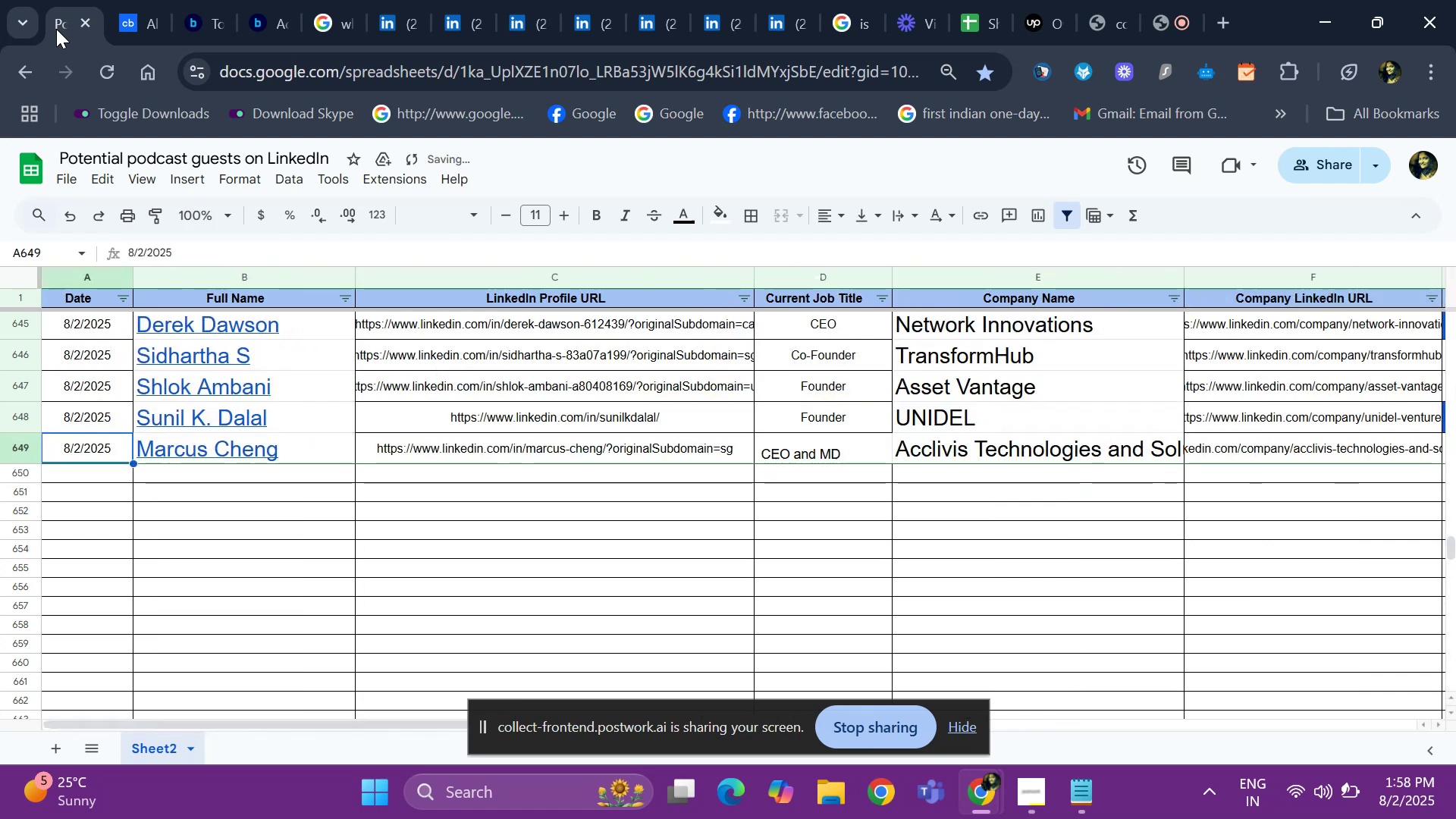 
key(ArrowLeft)
 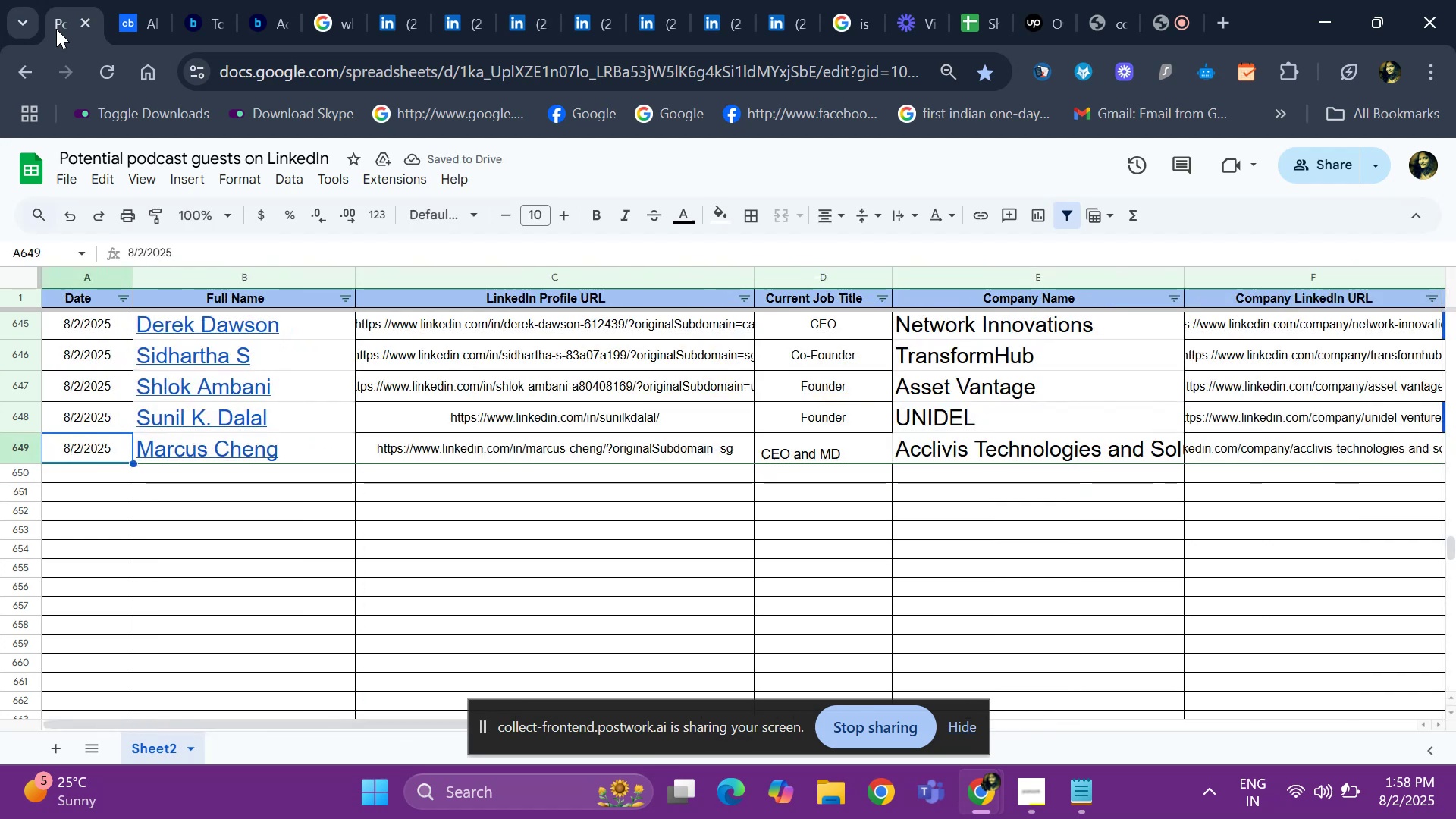 
key(ArrowLeft)
 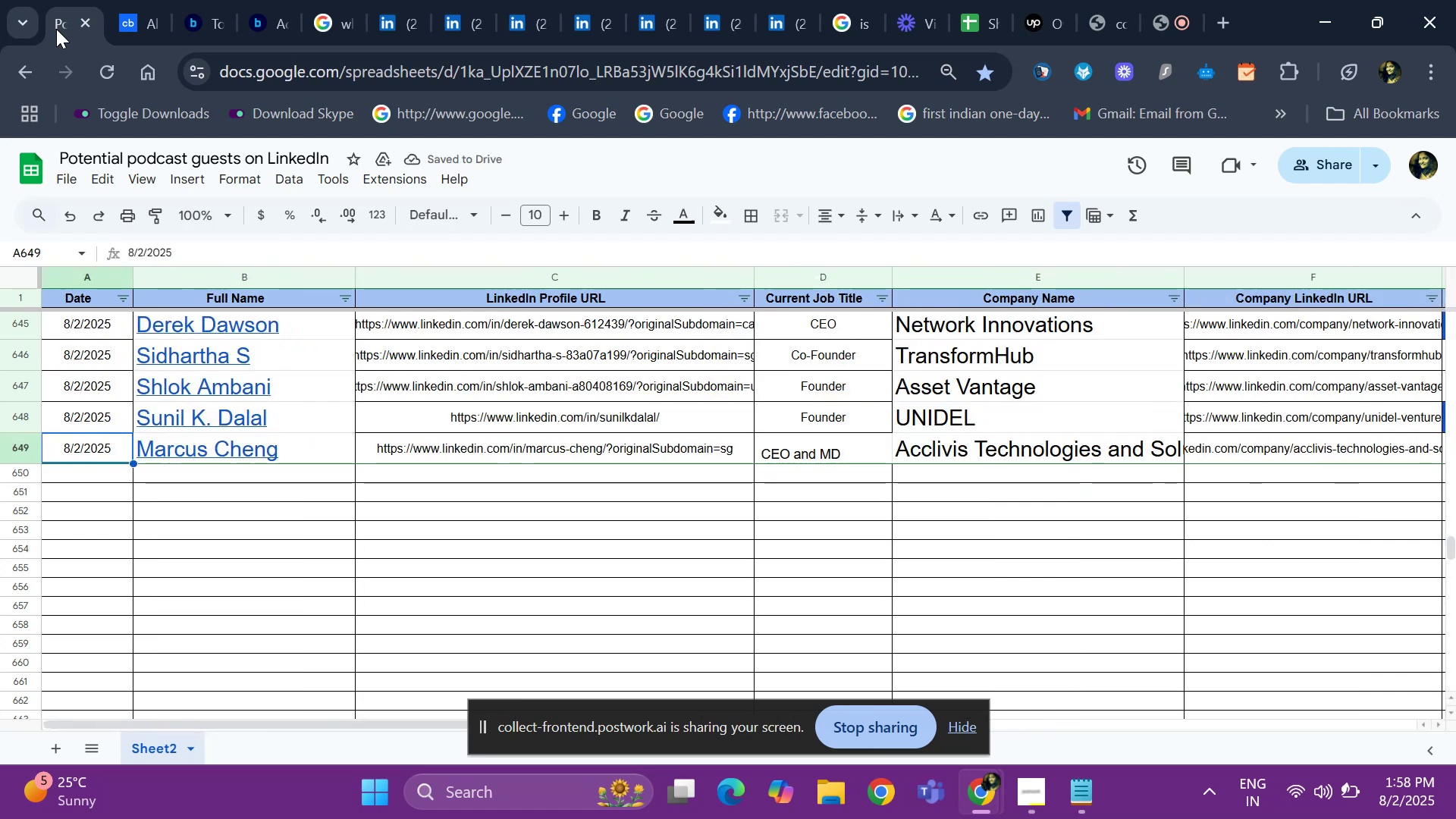 
key(ArrowRight)
 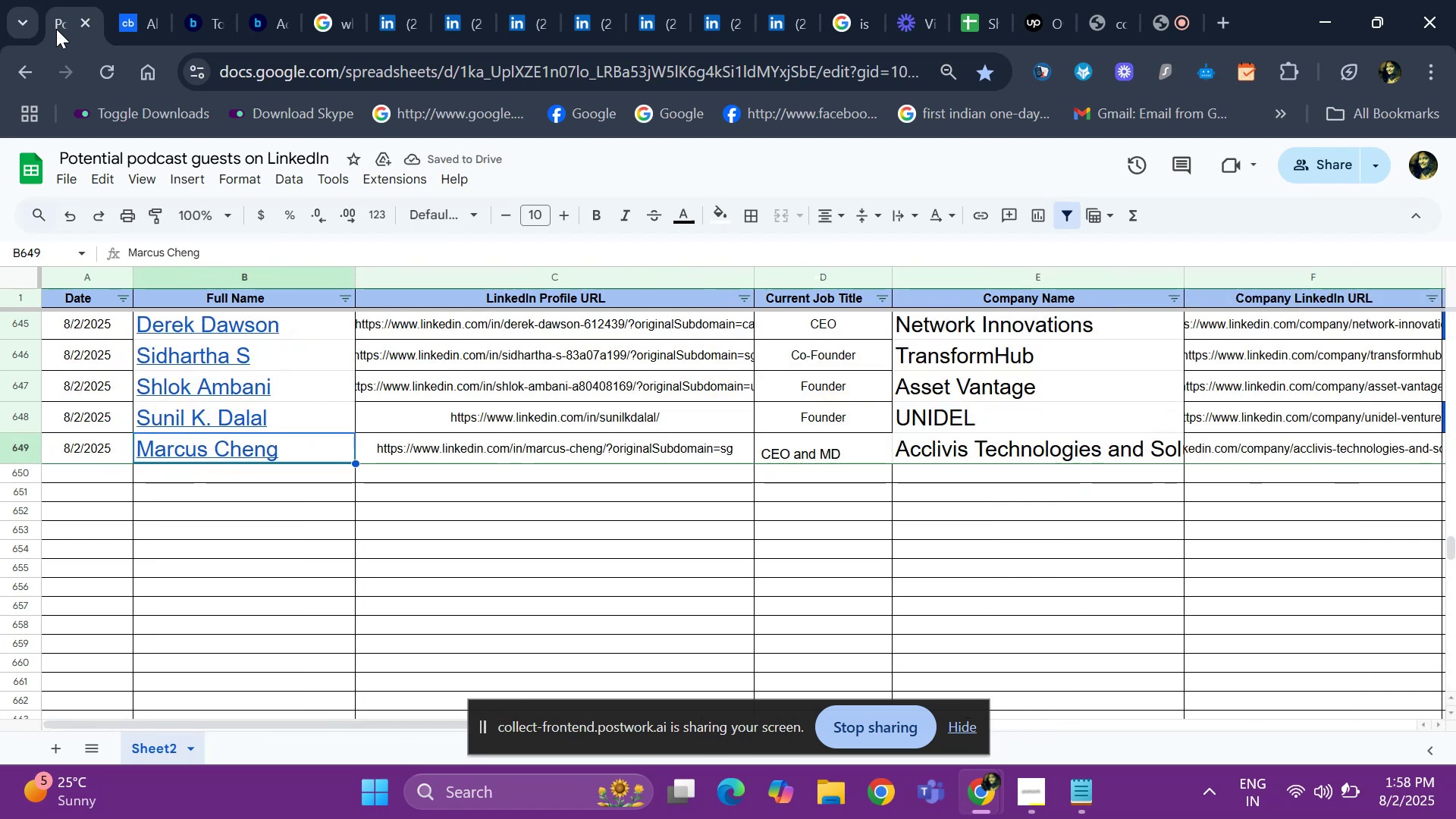 
key(ArrowRight)
 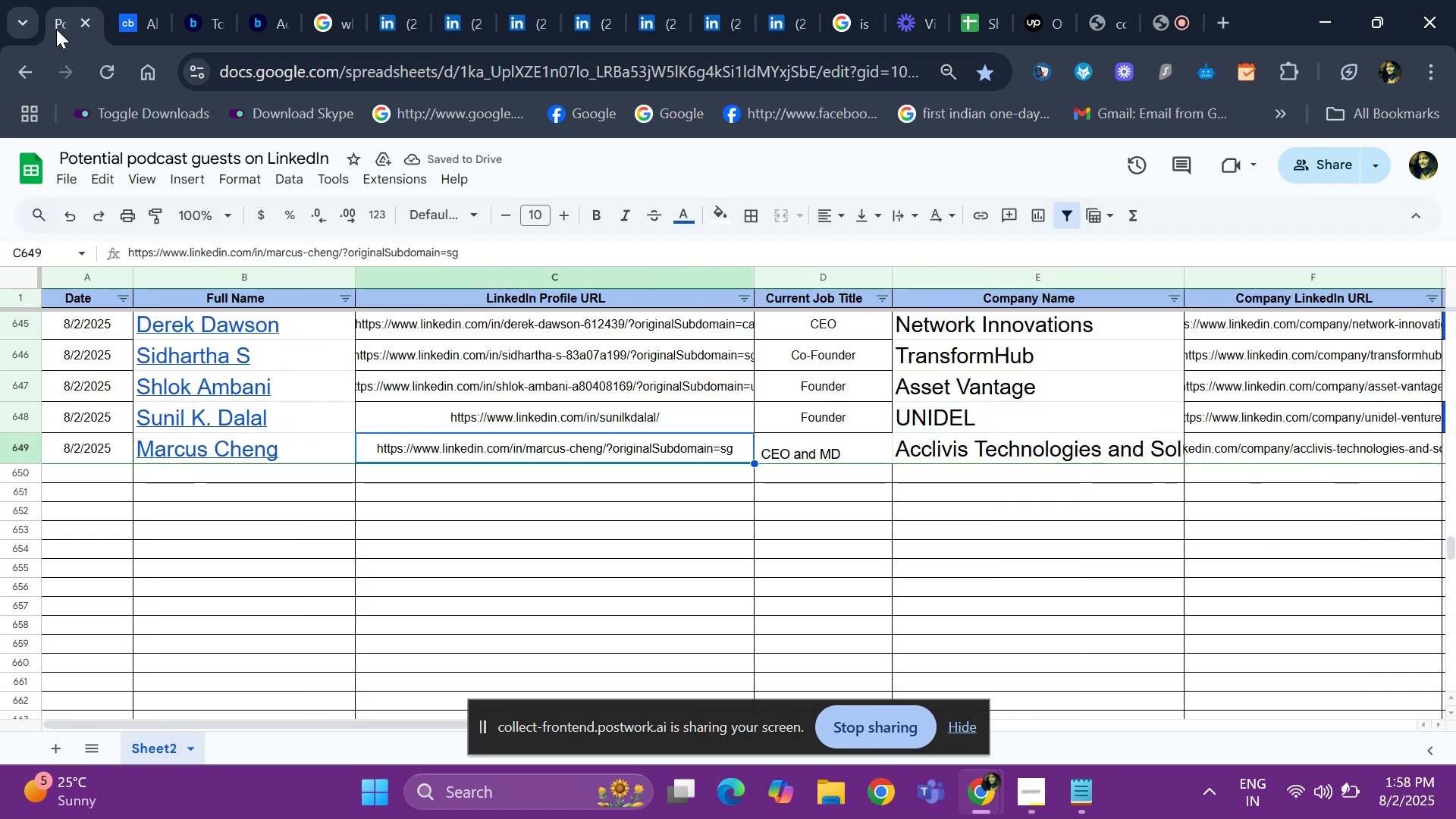 
key(ArrowRight)
 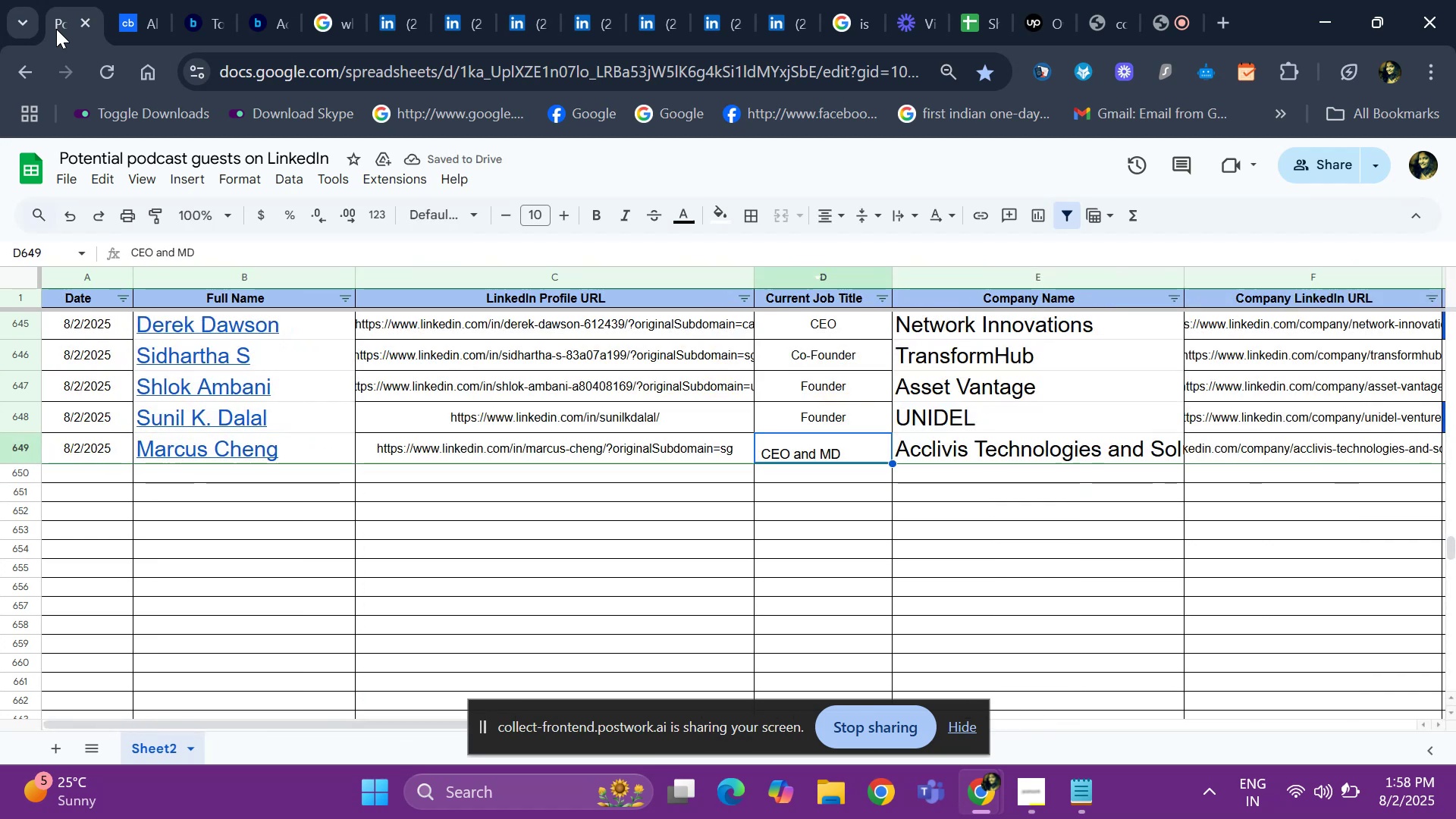 
key(ArrowRight)
 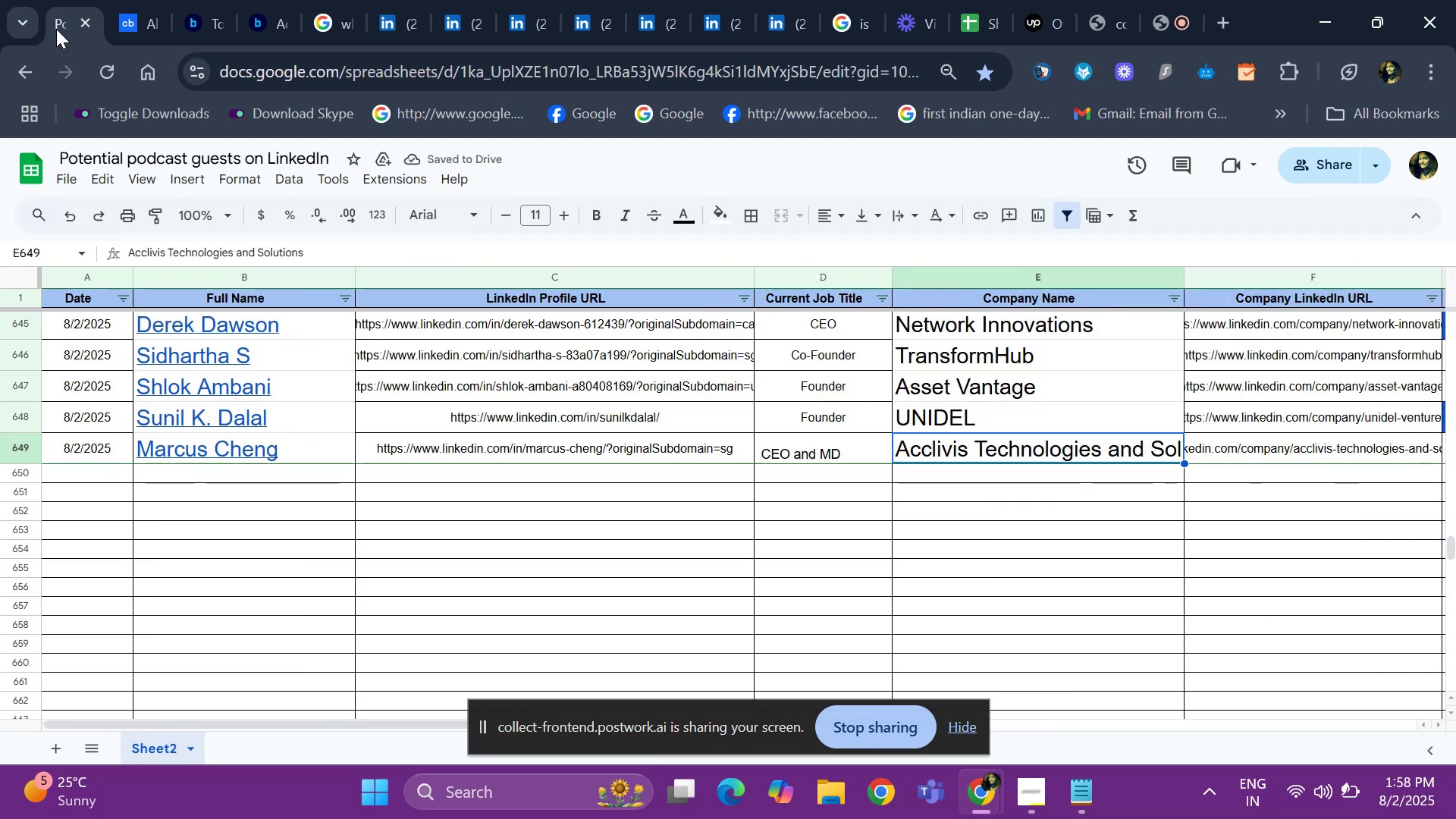 
key(ArrowRight)
 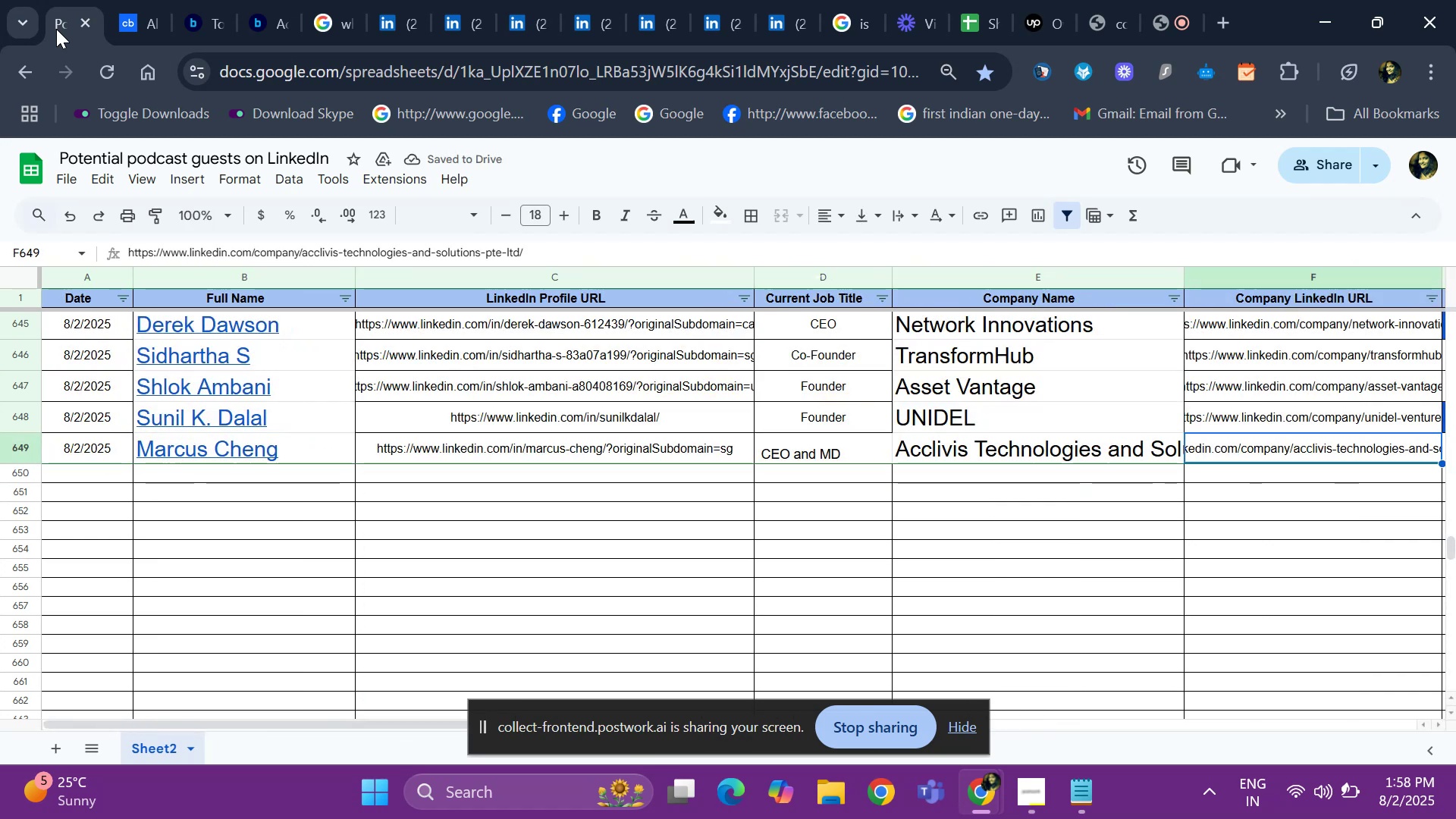 
key(ArrowRight)
 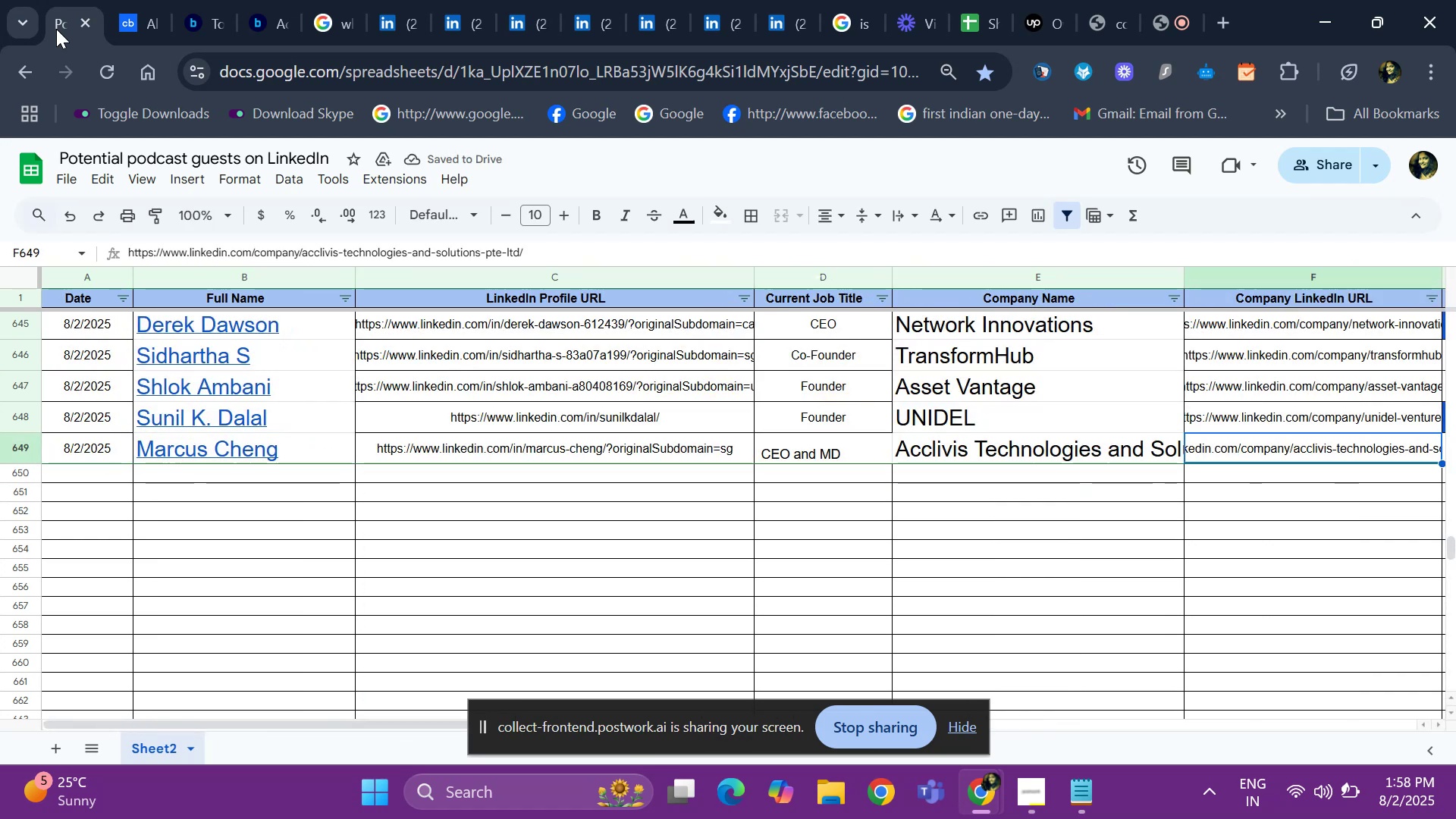 
key(ArrowRight)
 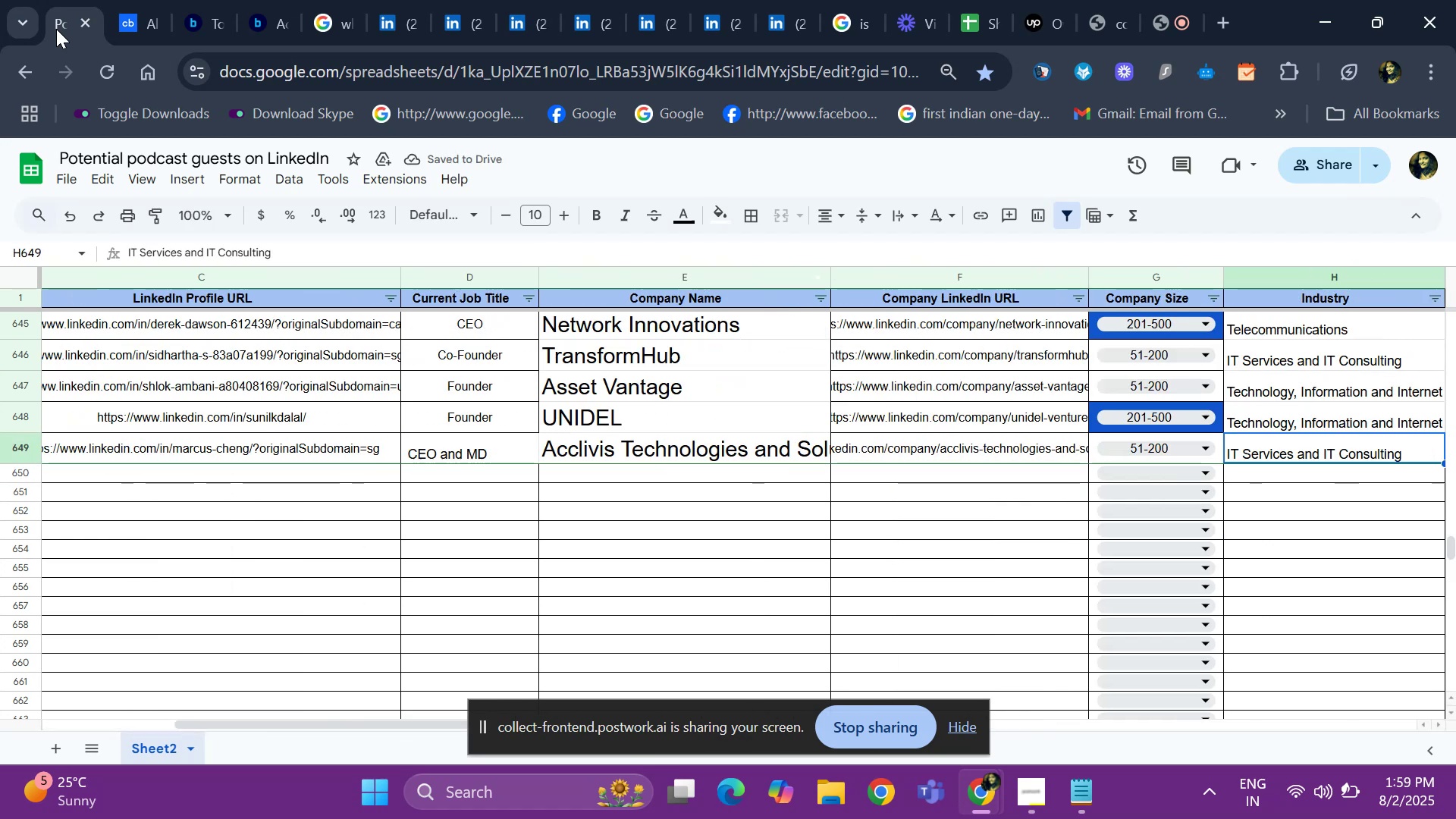 
key(ArrowRight)
 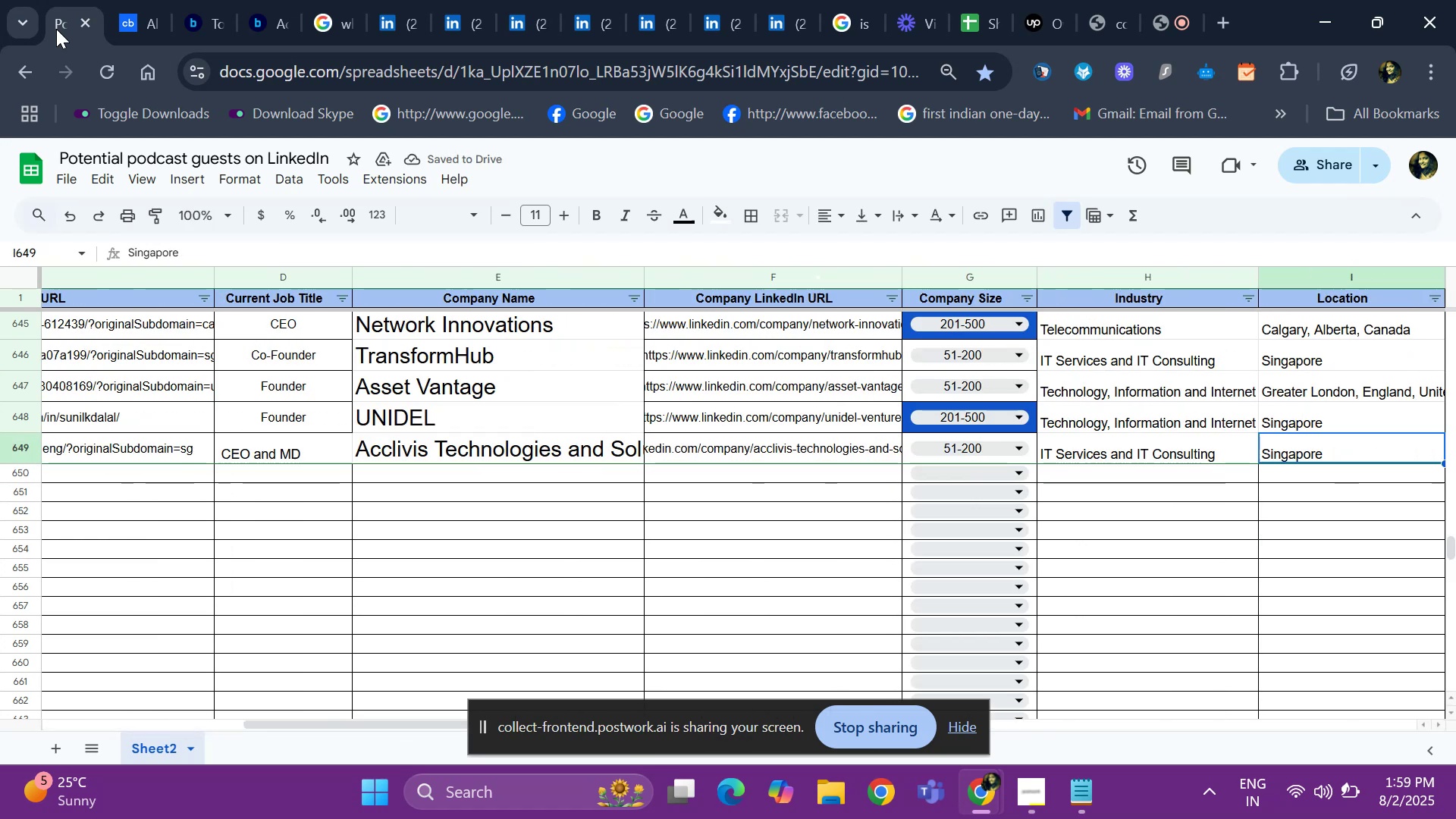 
key(ArrowRight)
 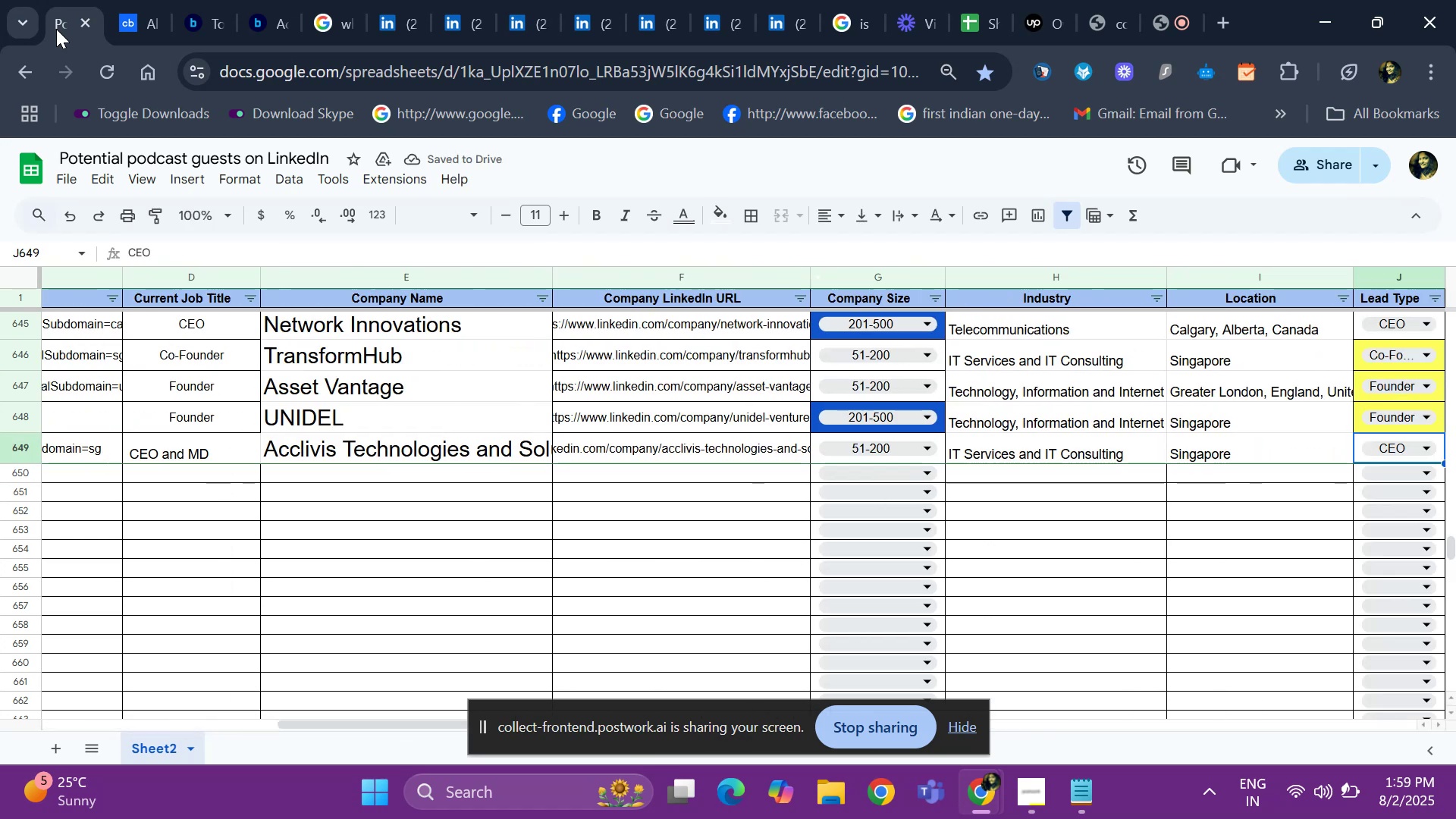 
key(ArrowRight)
 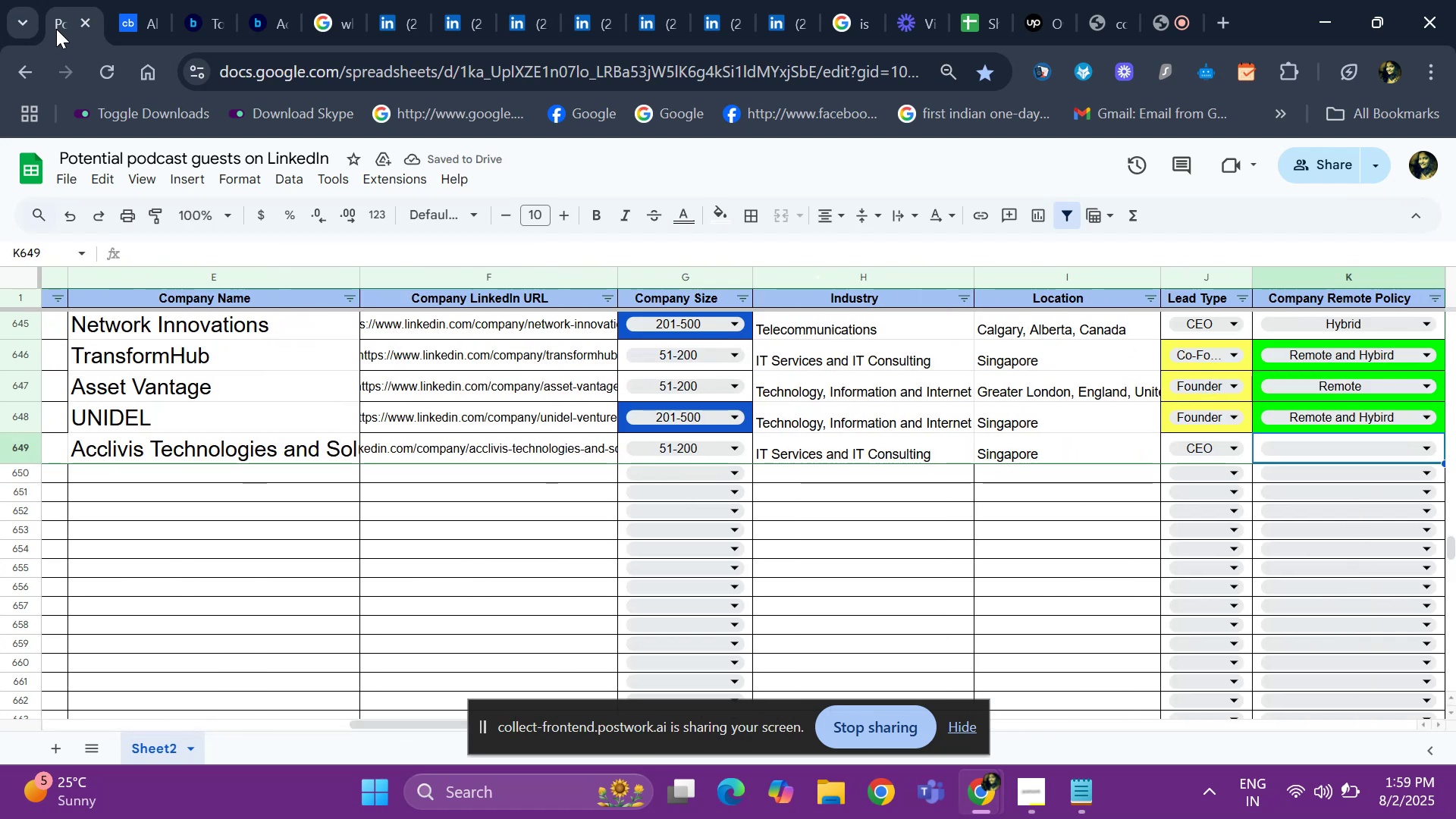 
key(ArrowRight)
 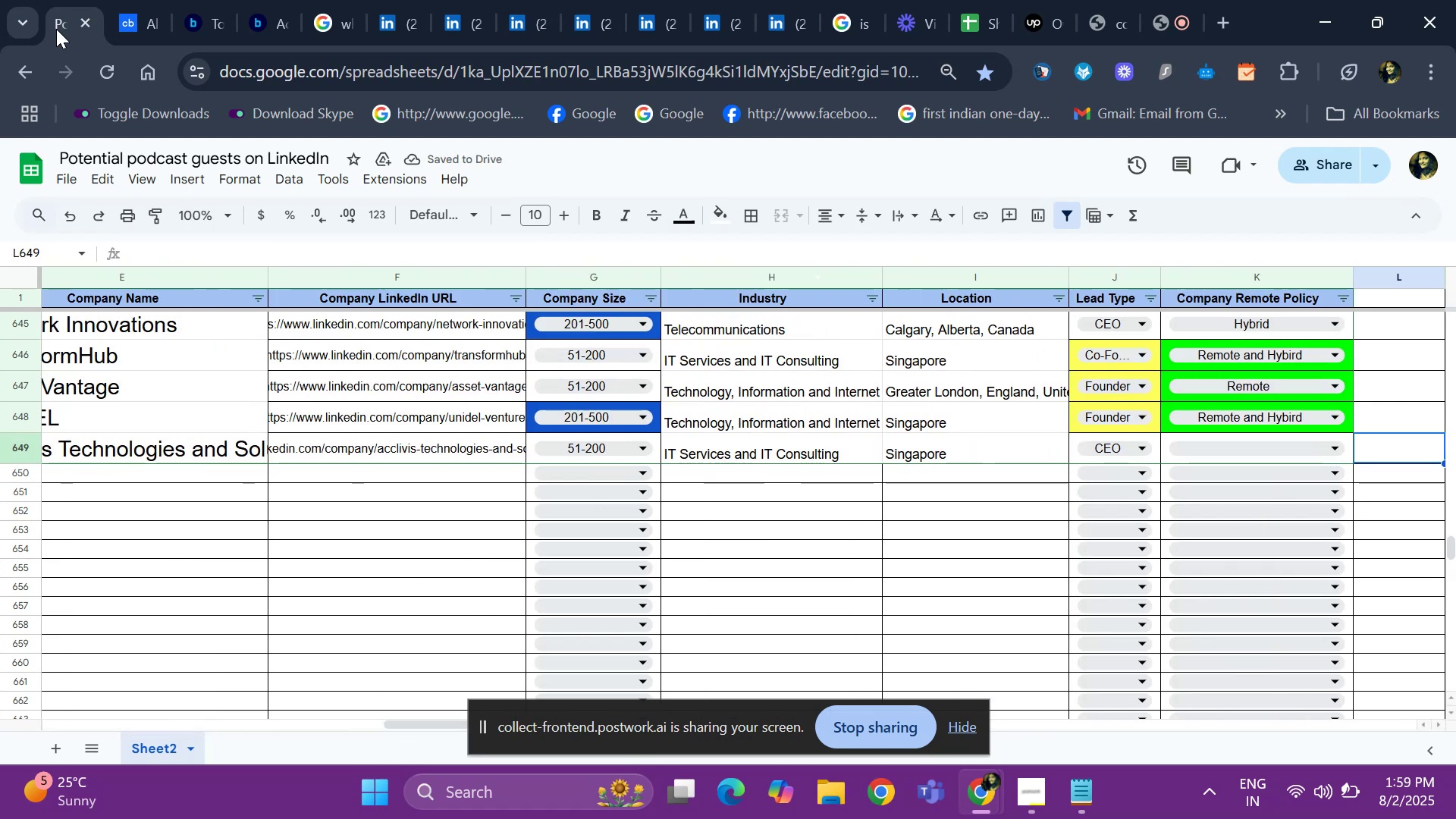 
key(ArrowRight)
 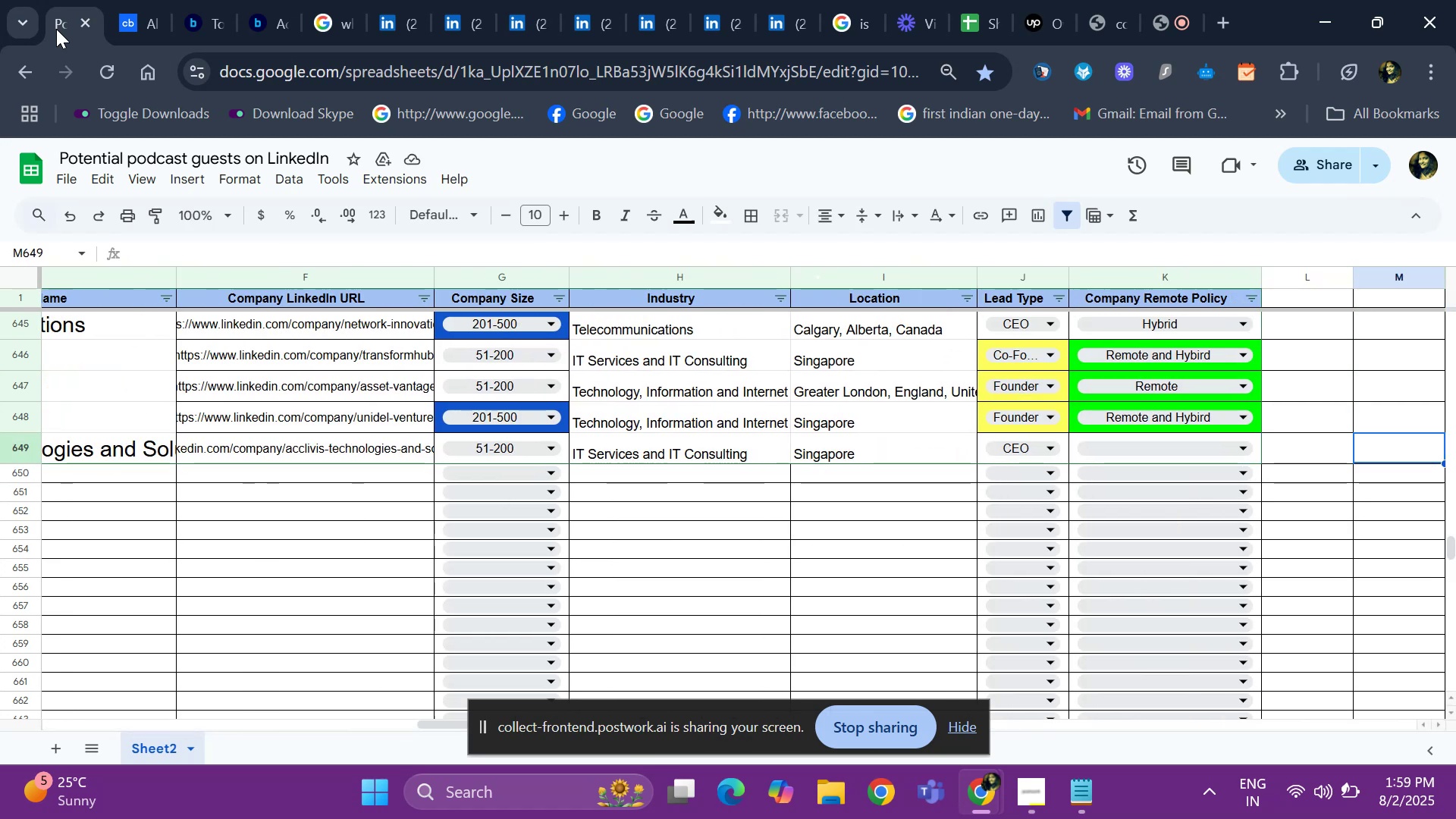 
key(ArrowLeft)
 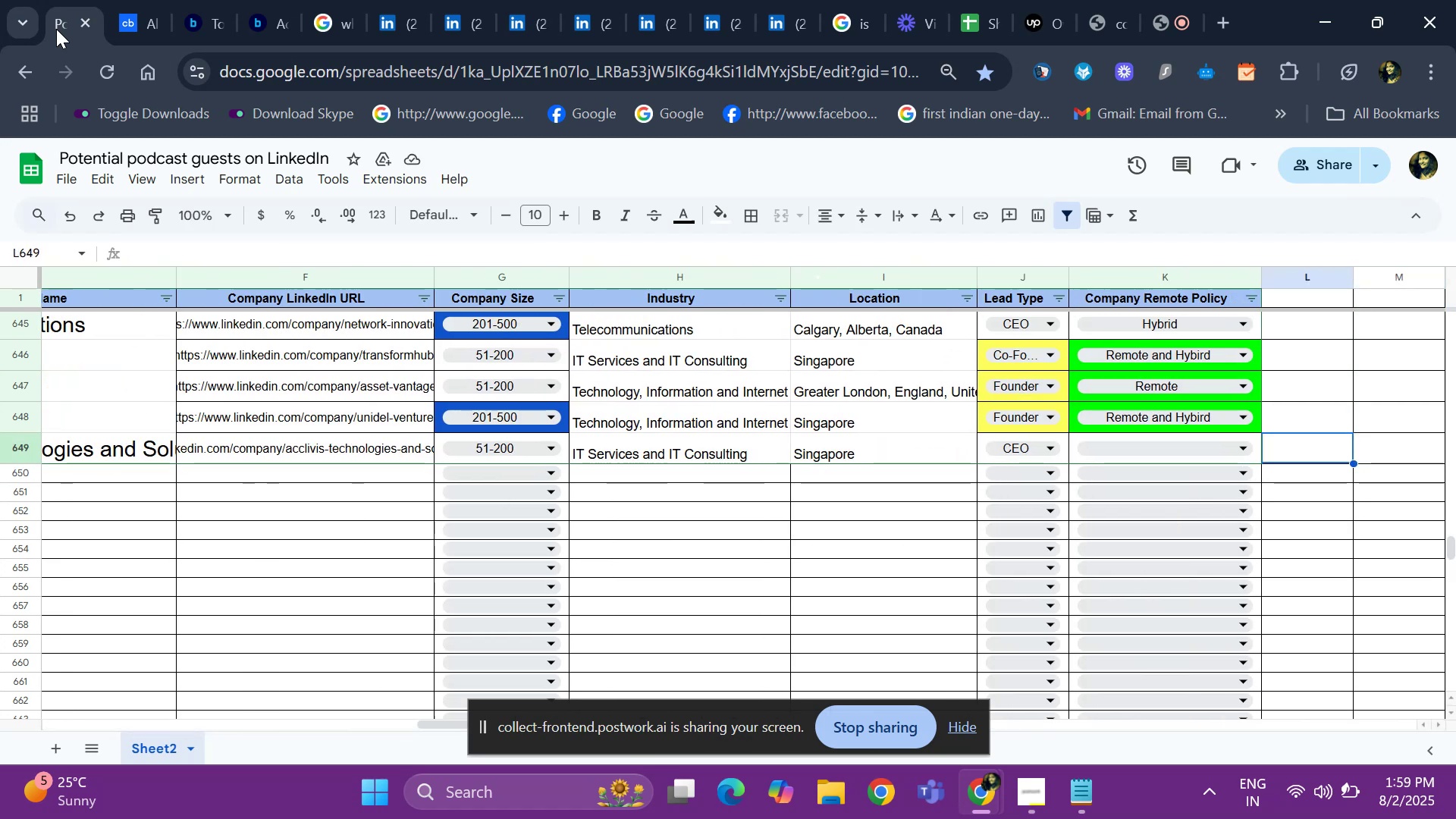 
key(ArrowLeft)
 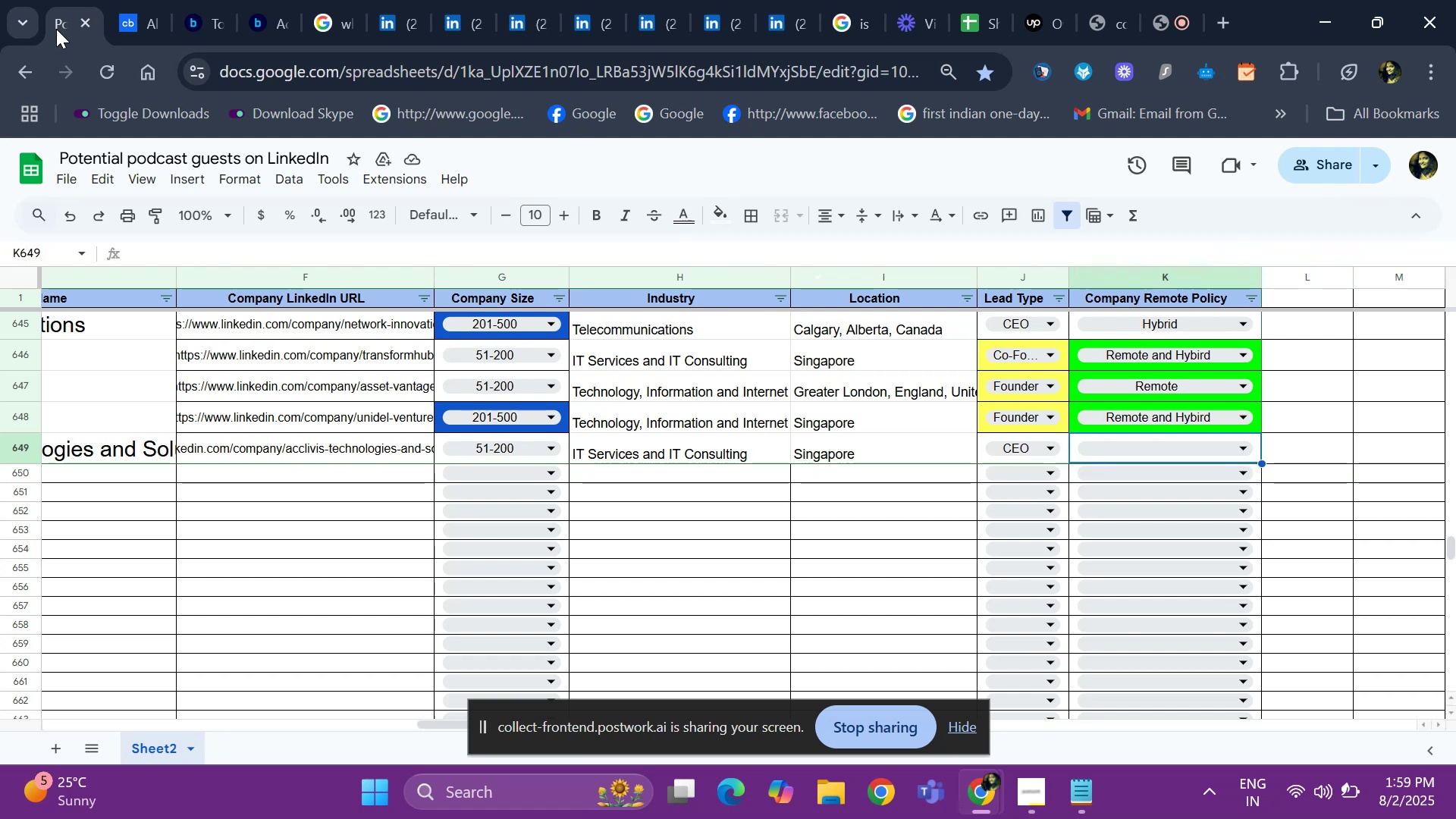 
hold_key(key=ArrowLeft, duration=0.71)
 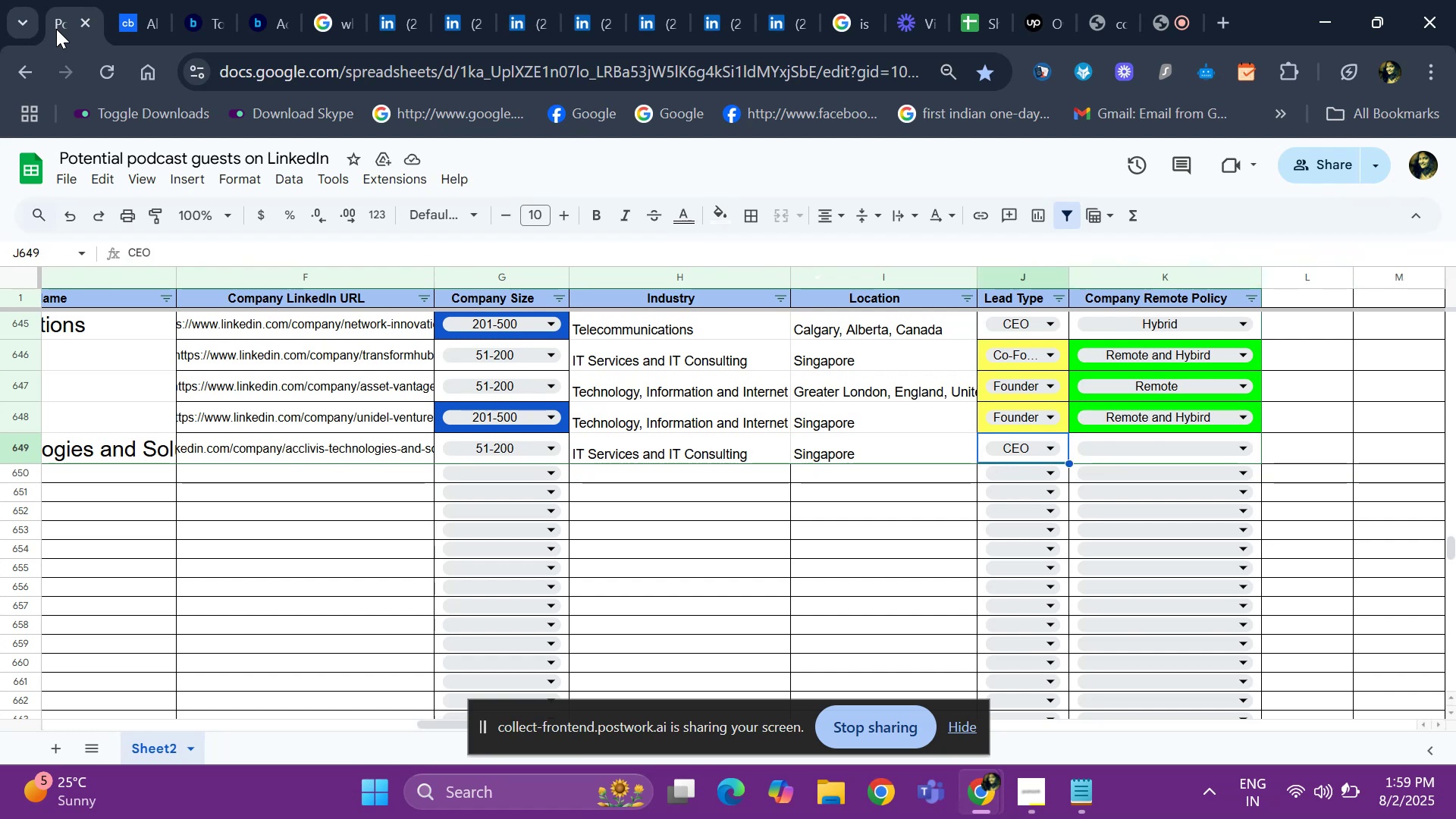 
key(ArrowLeft)
 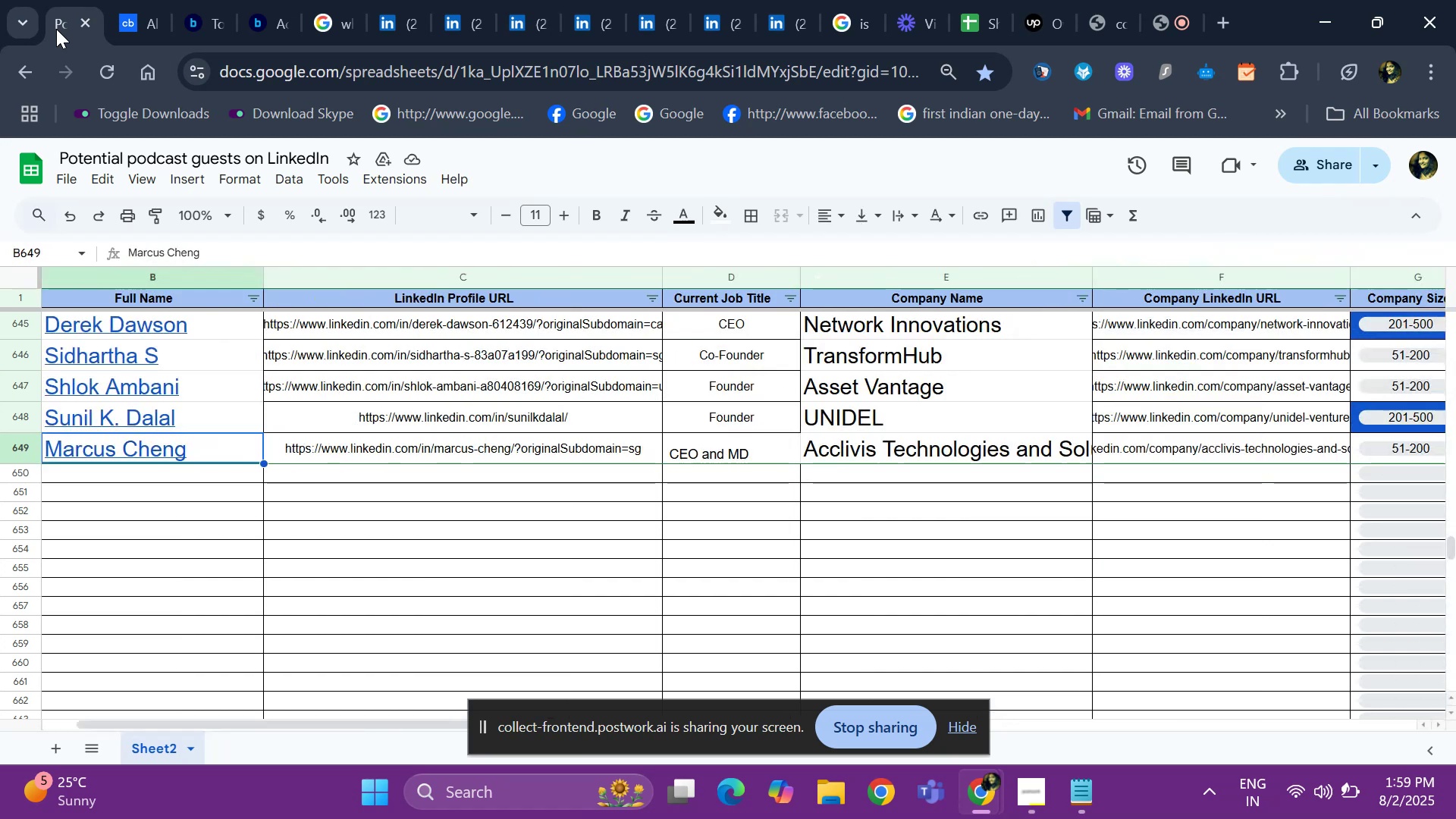 
key(ArrowLeft)
 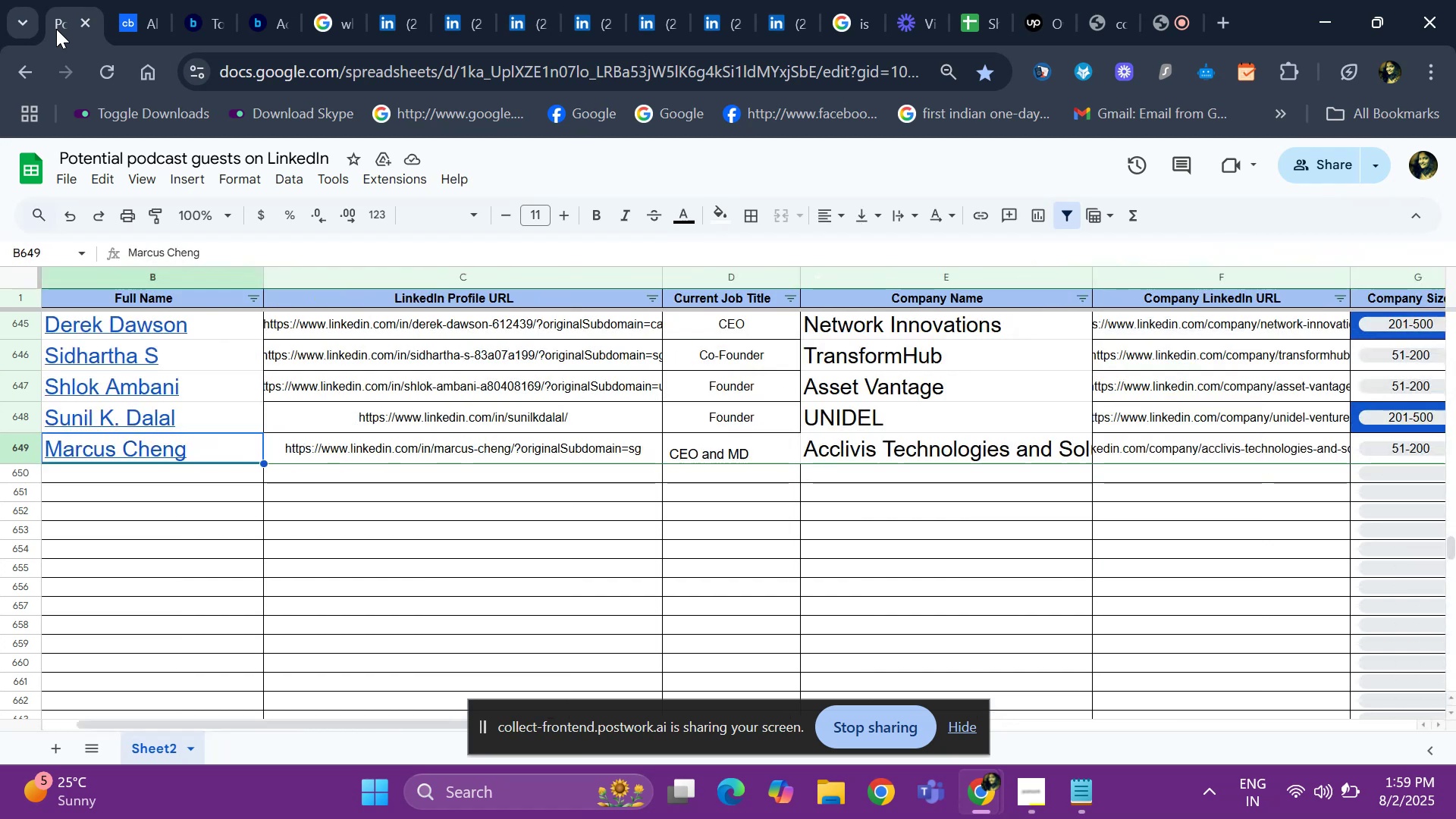 
key(ArrowLeft)
 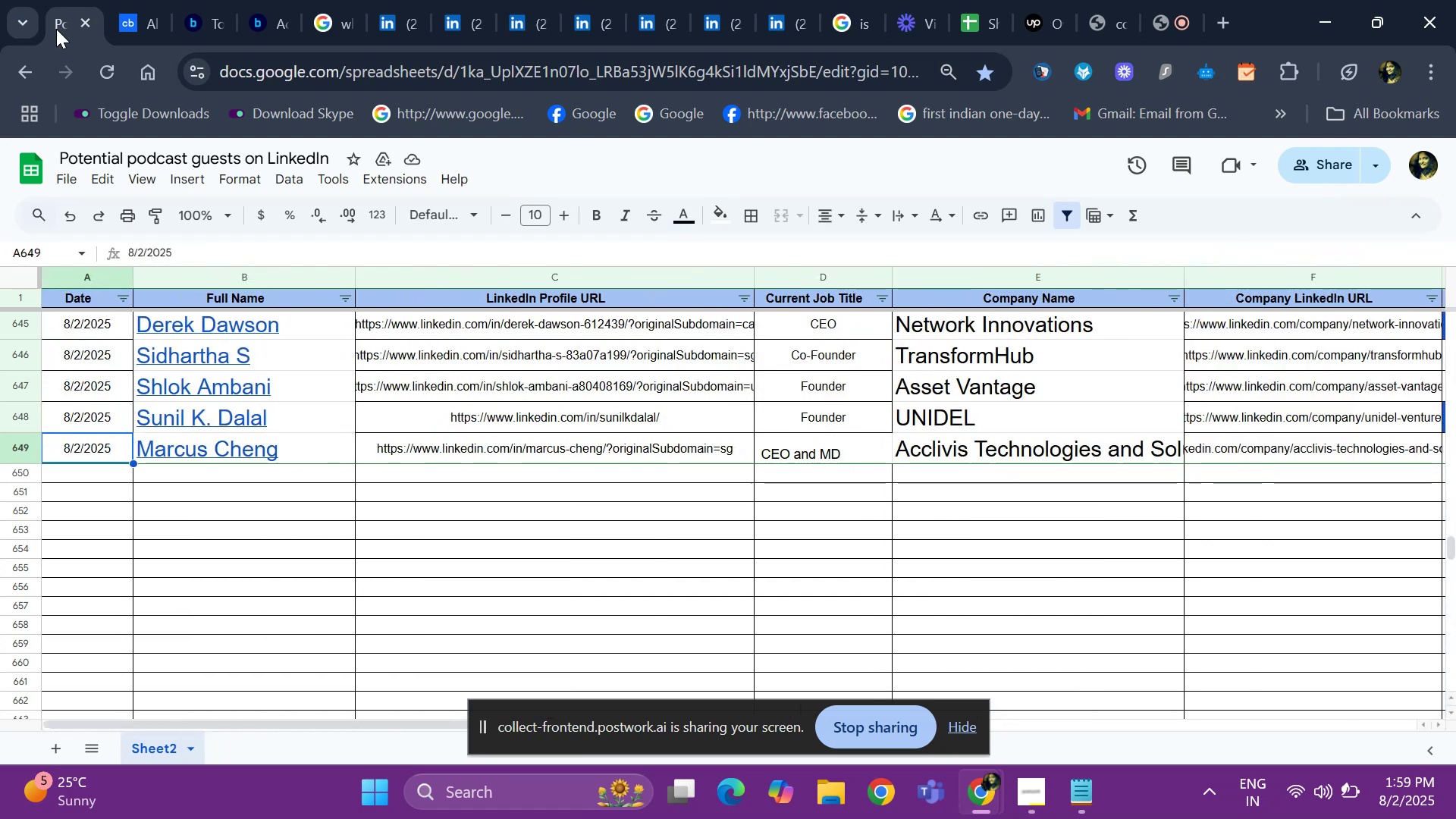 
key(ArrowRight)
 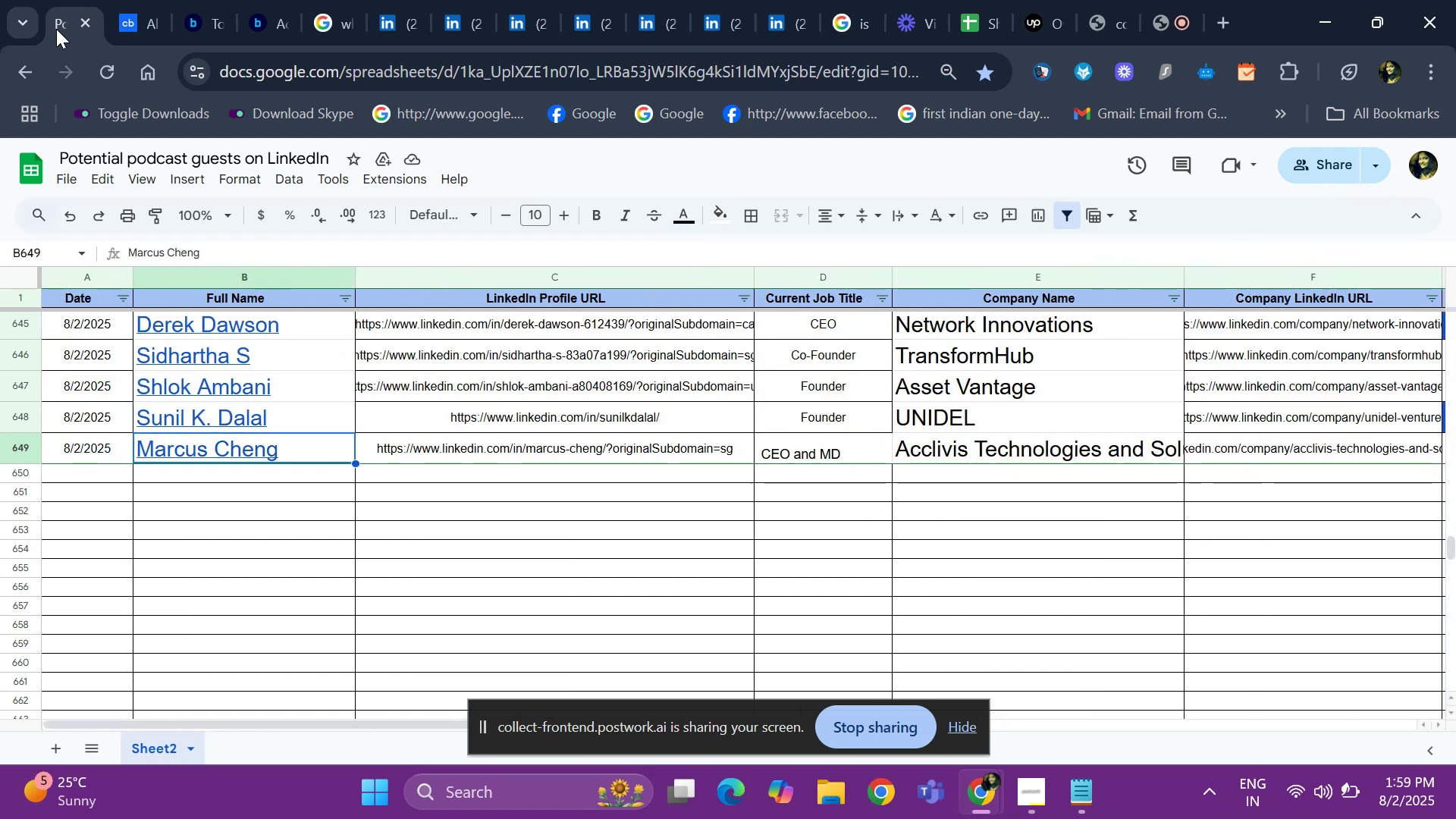 
key(ArrowRight)
 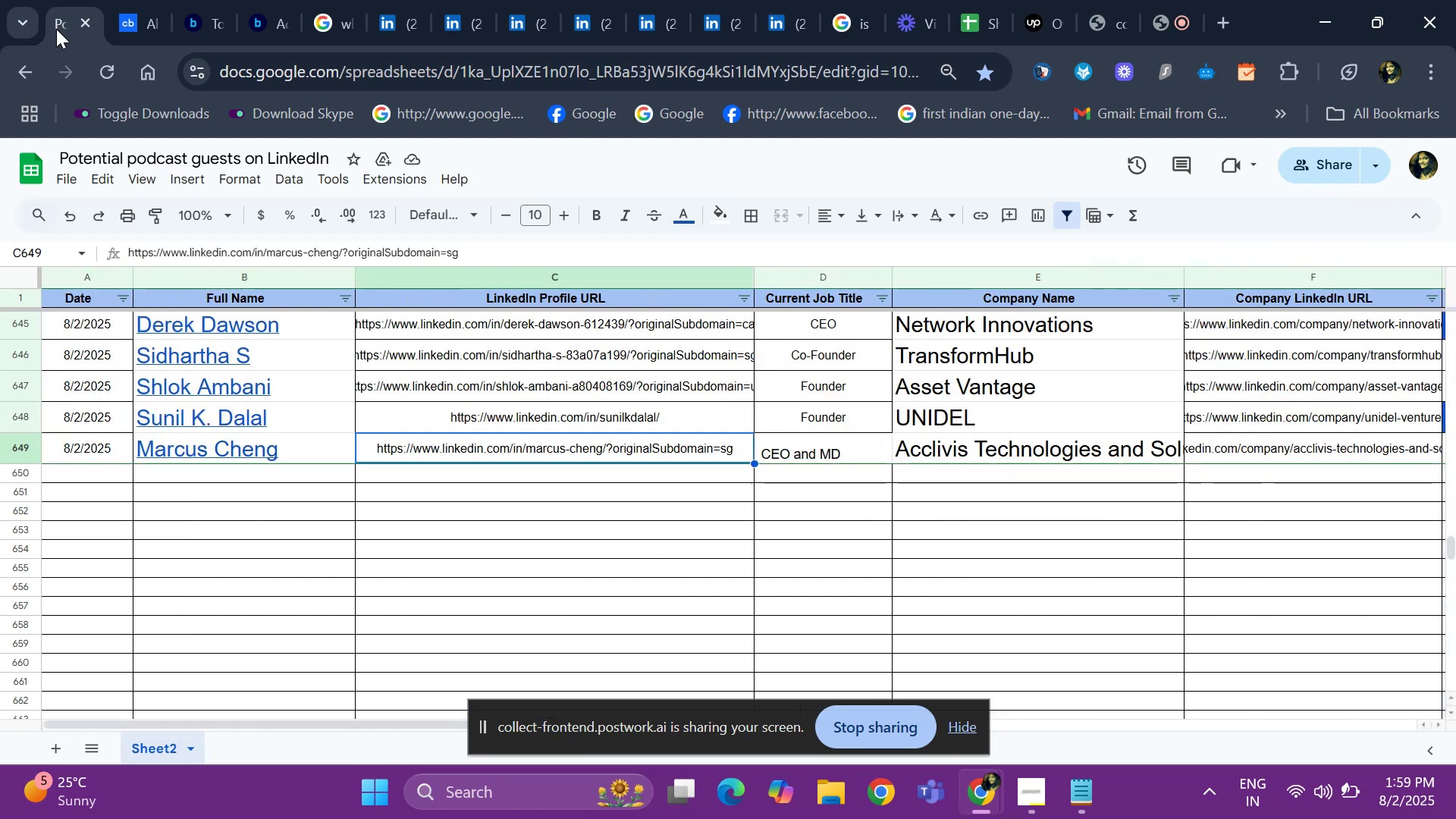 
key(ArrowRight)
 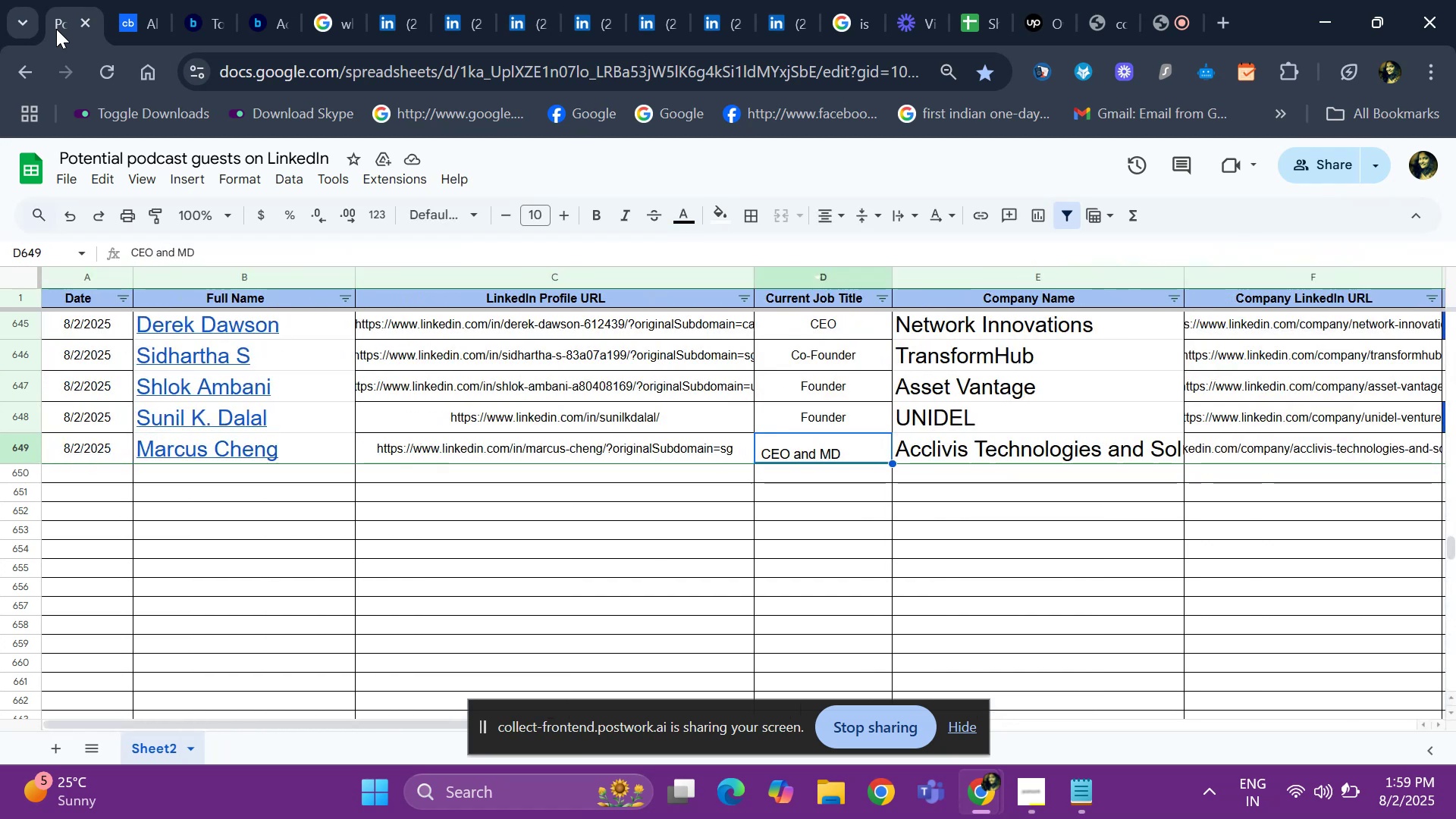 
key(ArrowRight)
 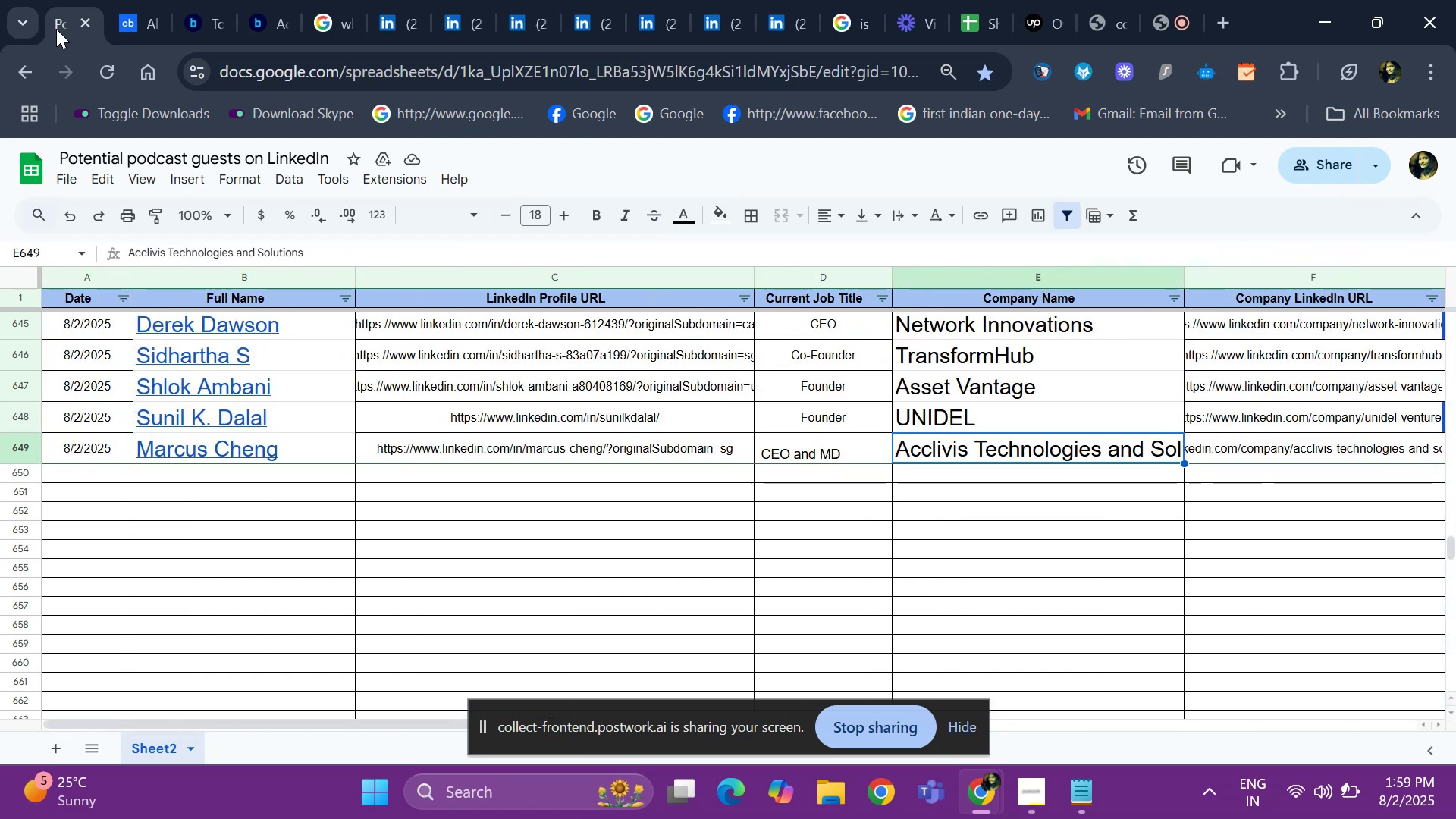 
key(Control+C)
 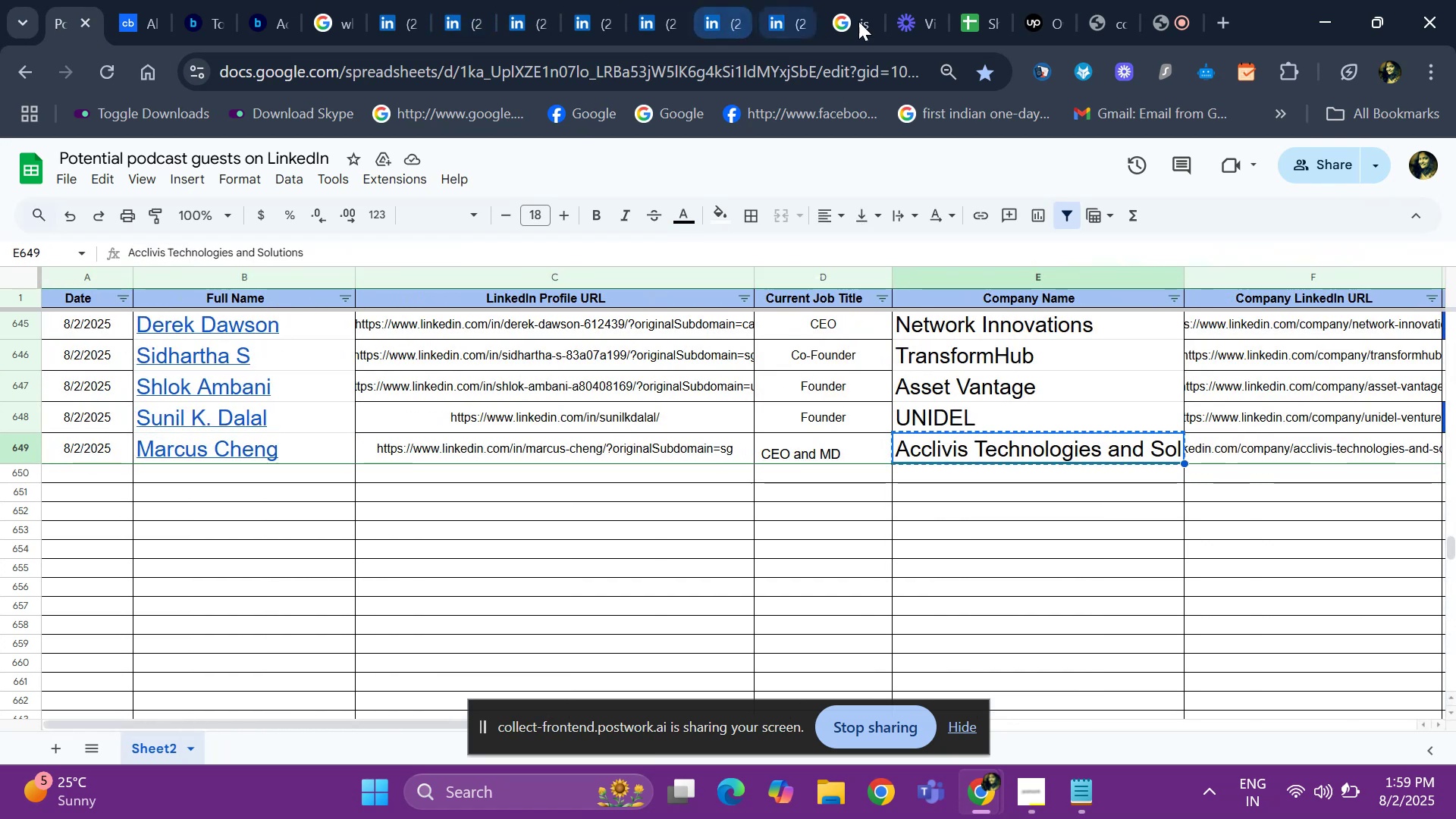 
left_click([870, 17])
 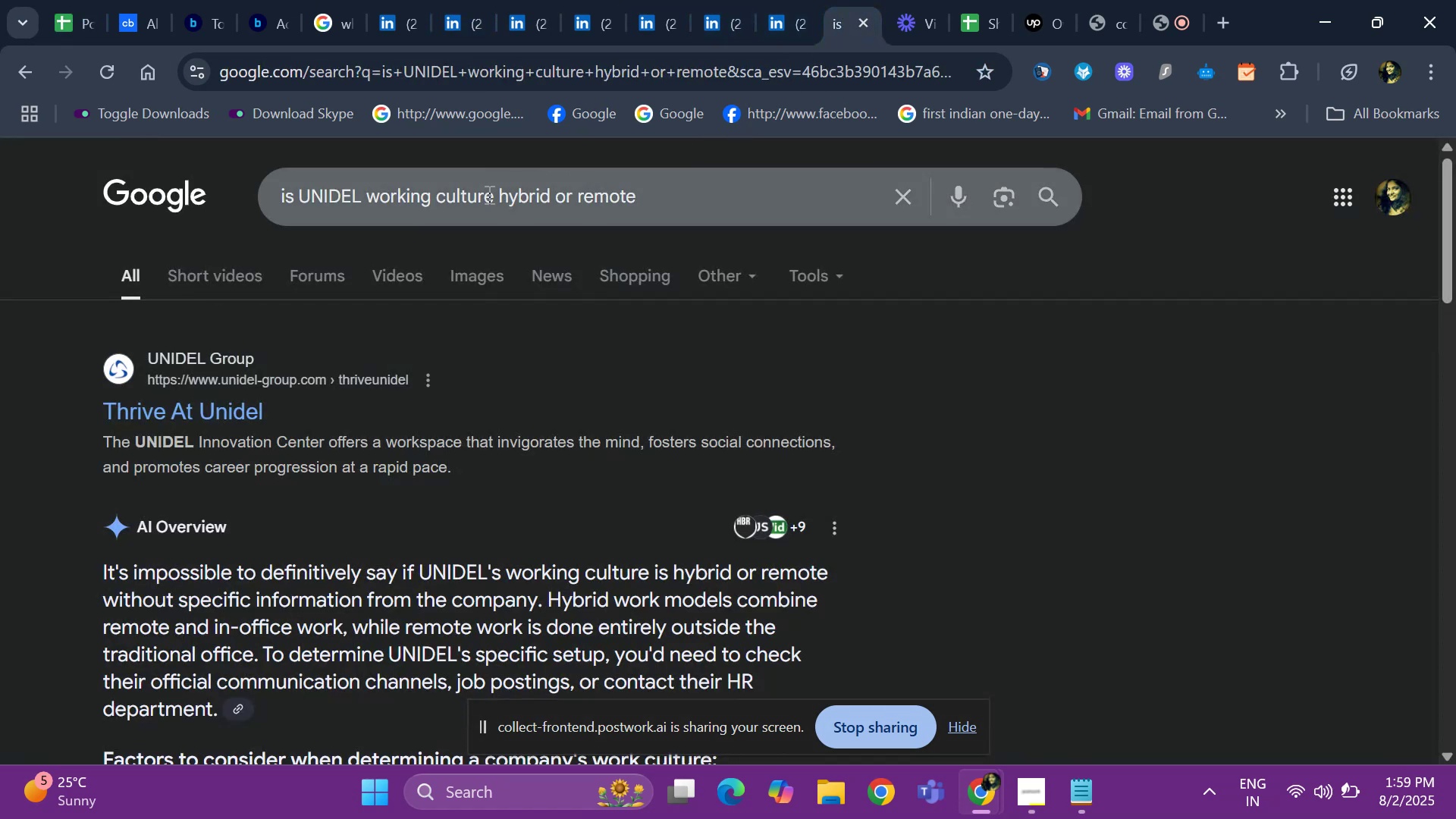 
left_click([488, 194])
 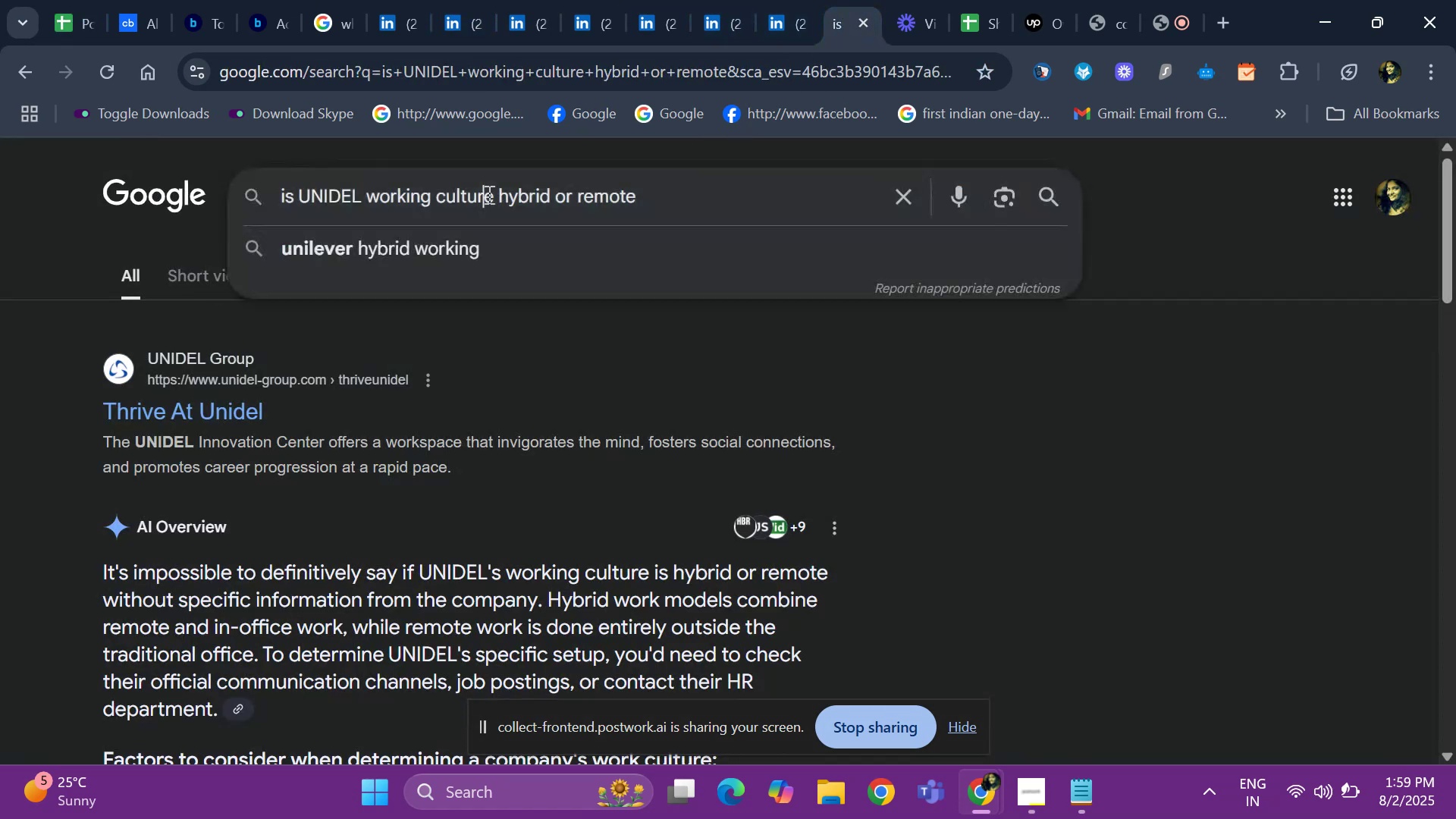 
key(ArrowLeft)
 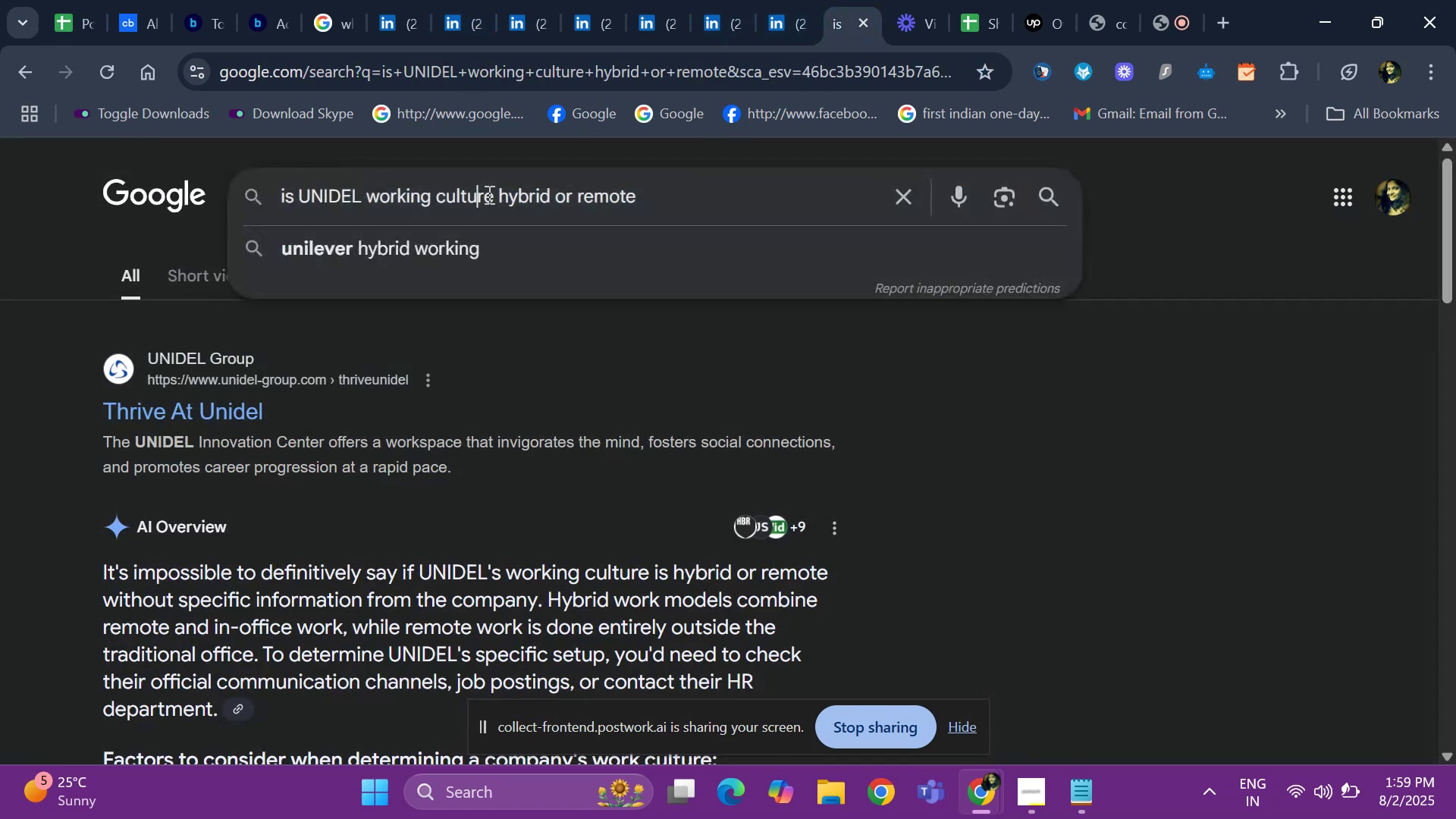 
key(ArrowLeft)
 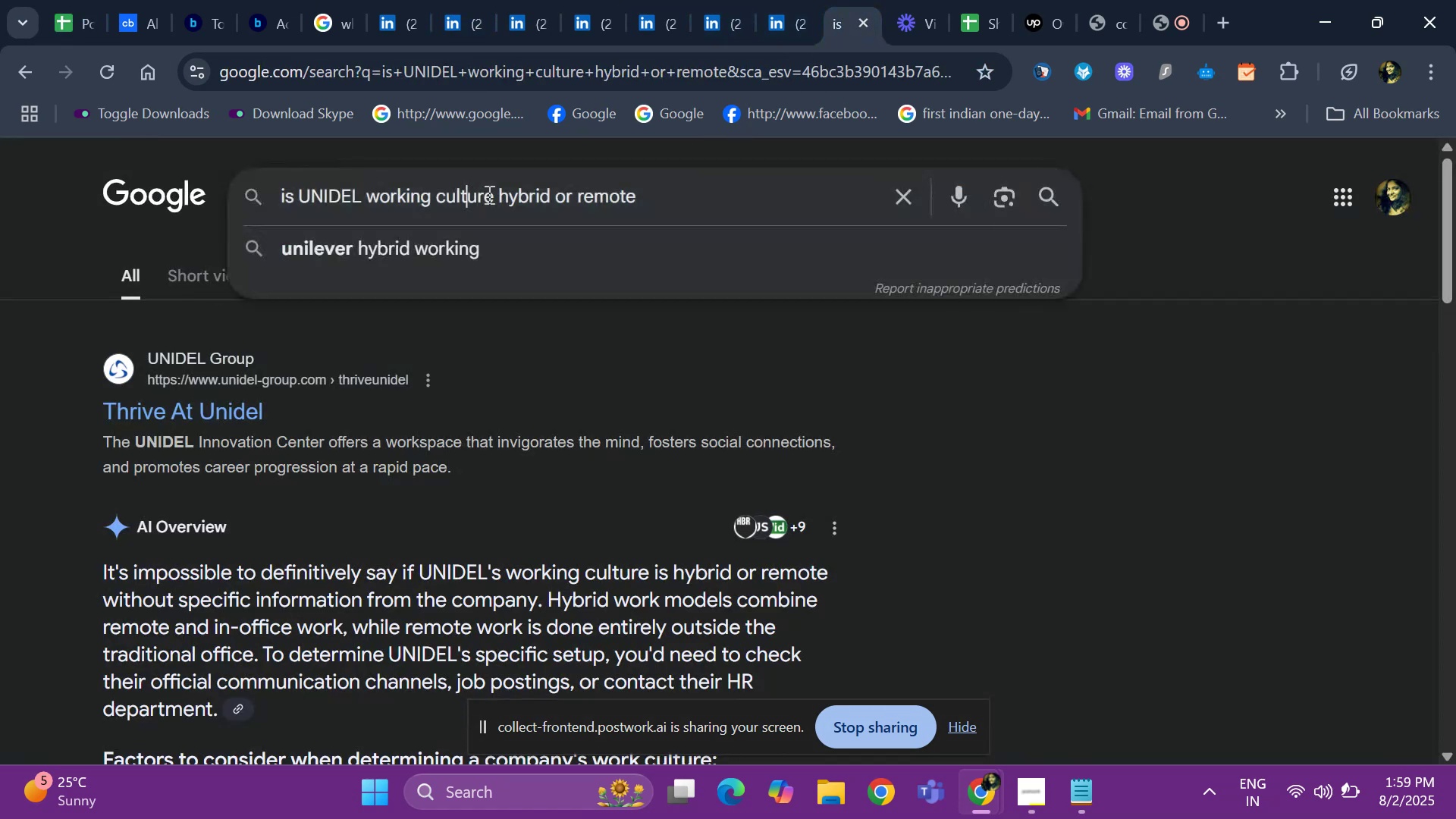 
key(ArrowLeft)
 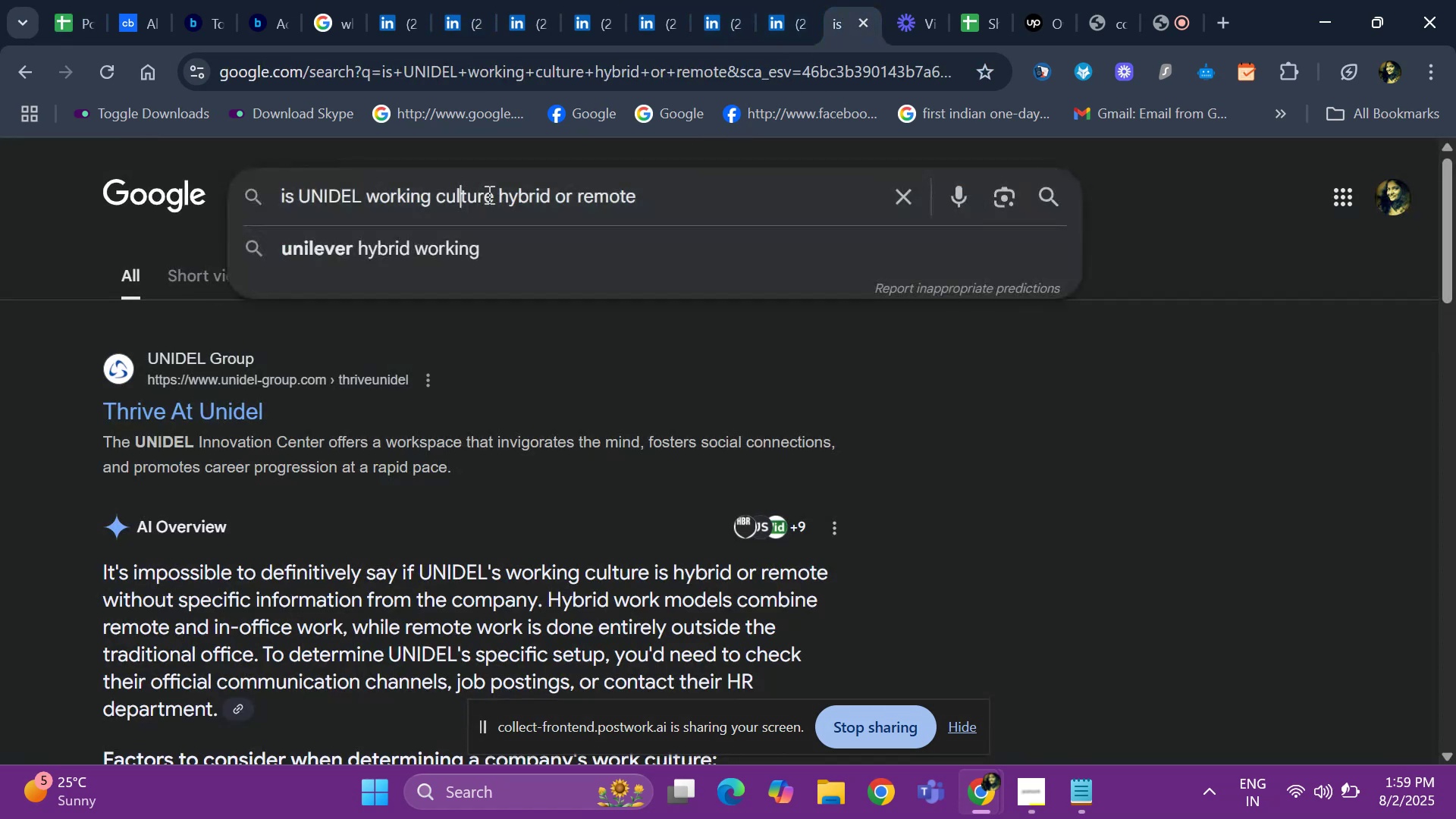 
key(ArrowLeft)
 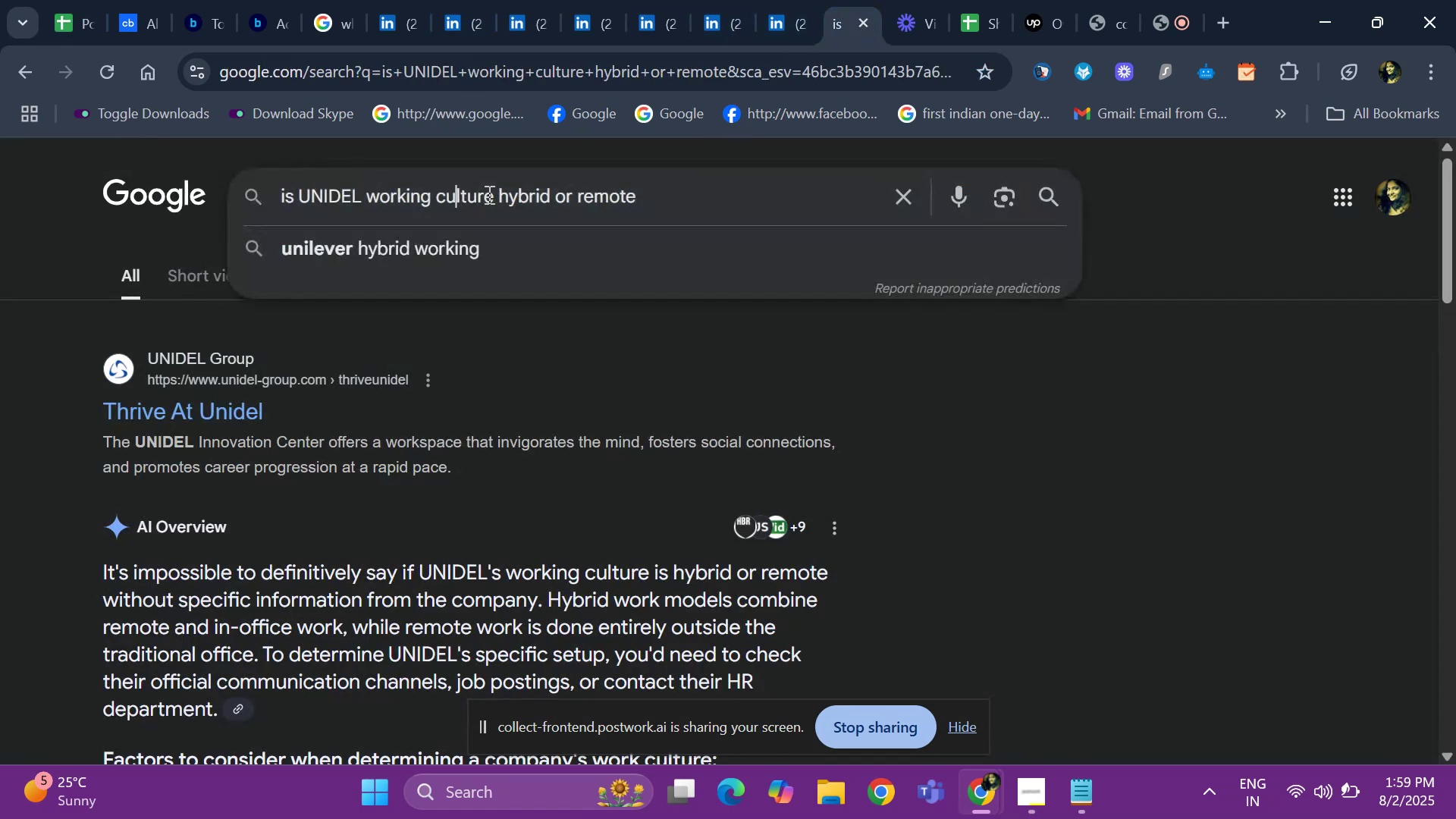 
key(ArrowLeft)
 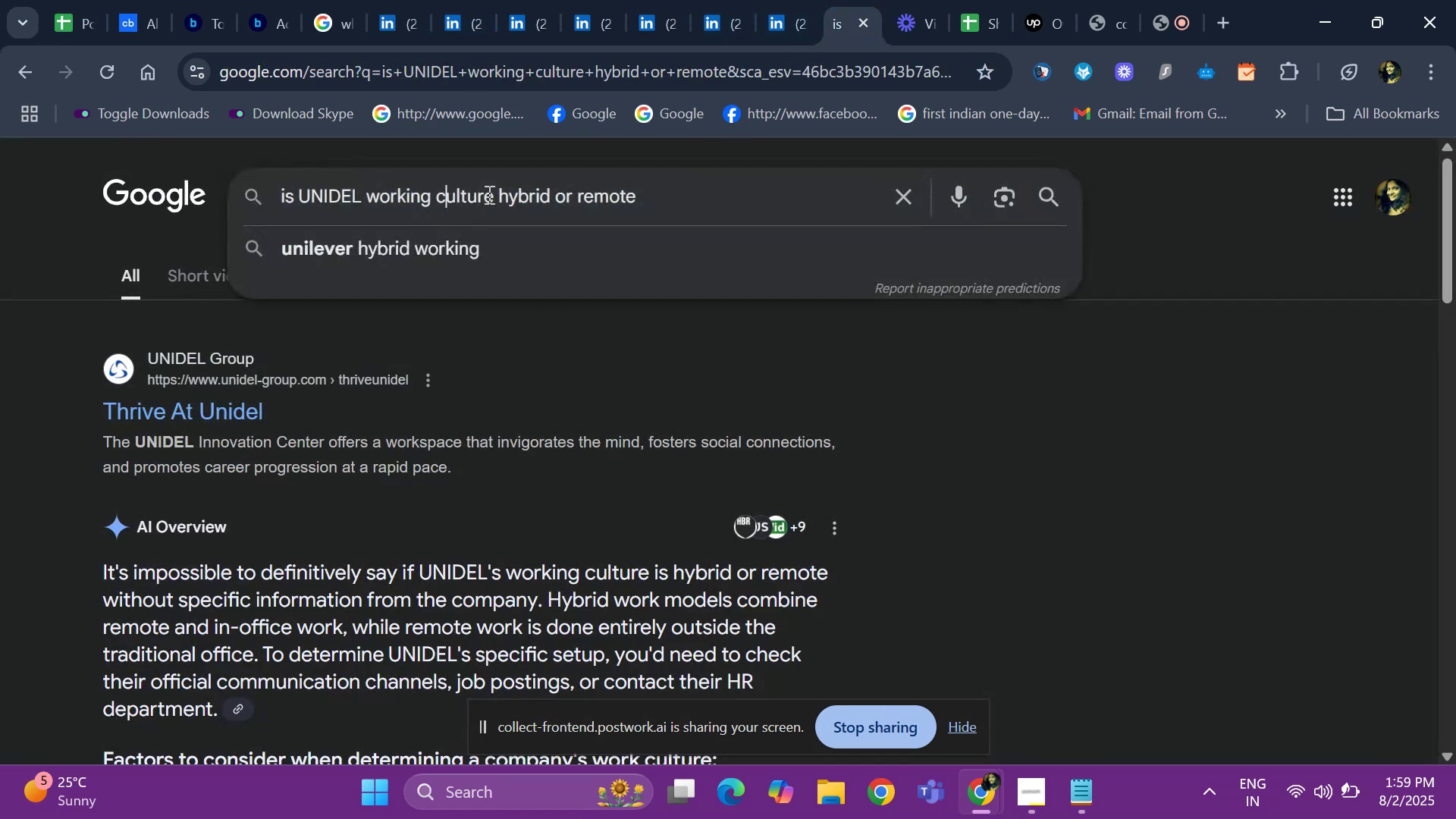 
key(ArrowLeft)
 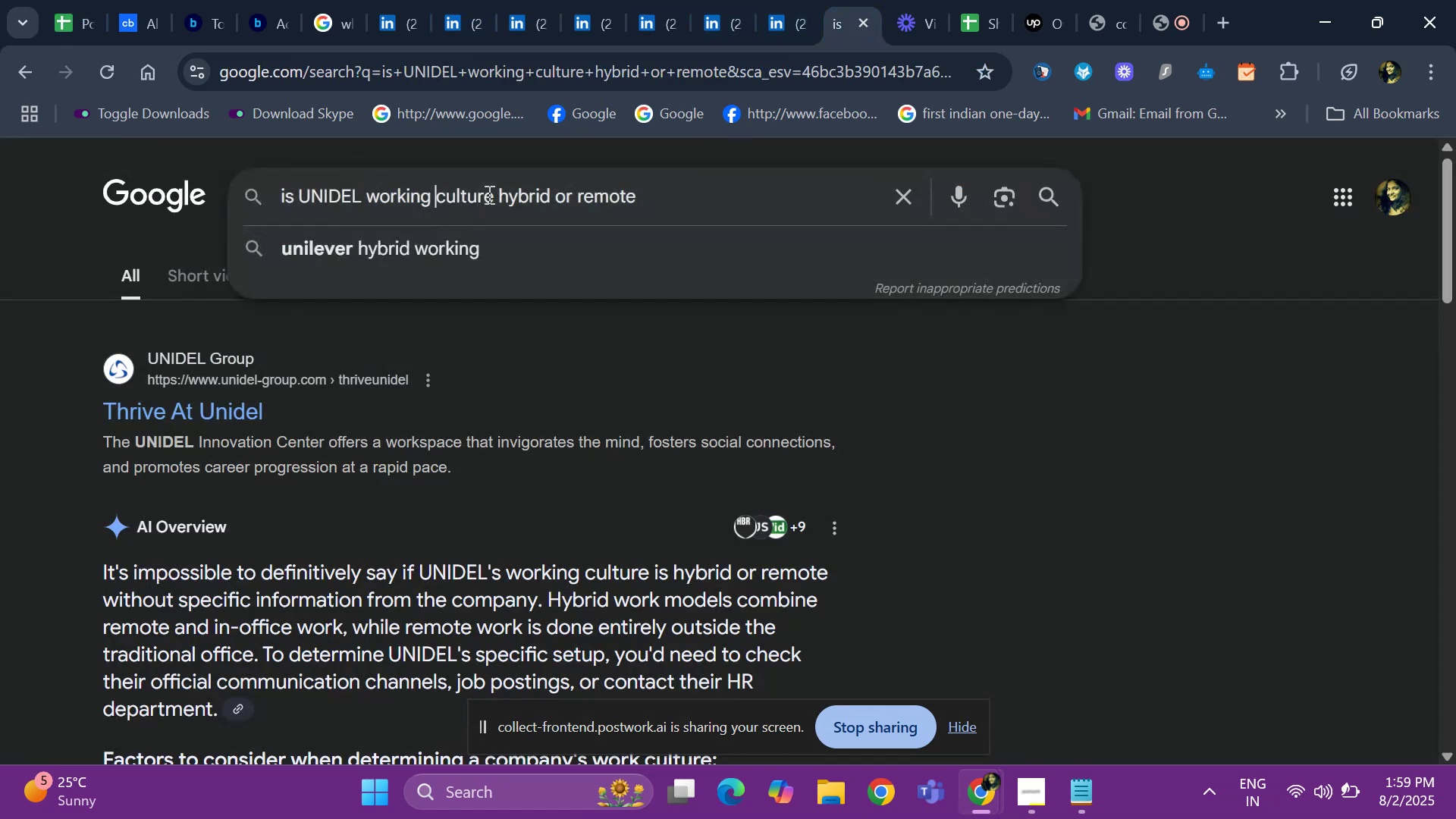 
key(ArrowLeft)
 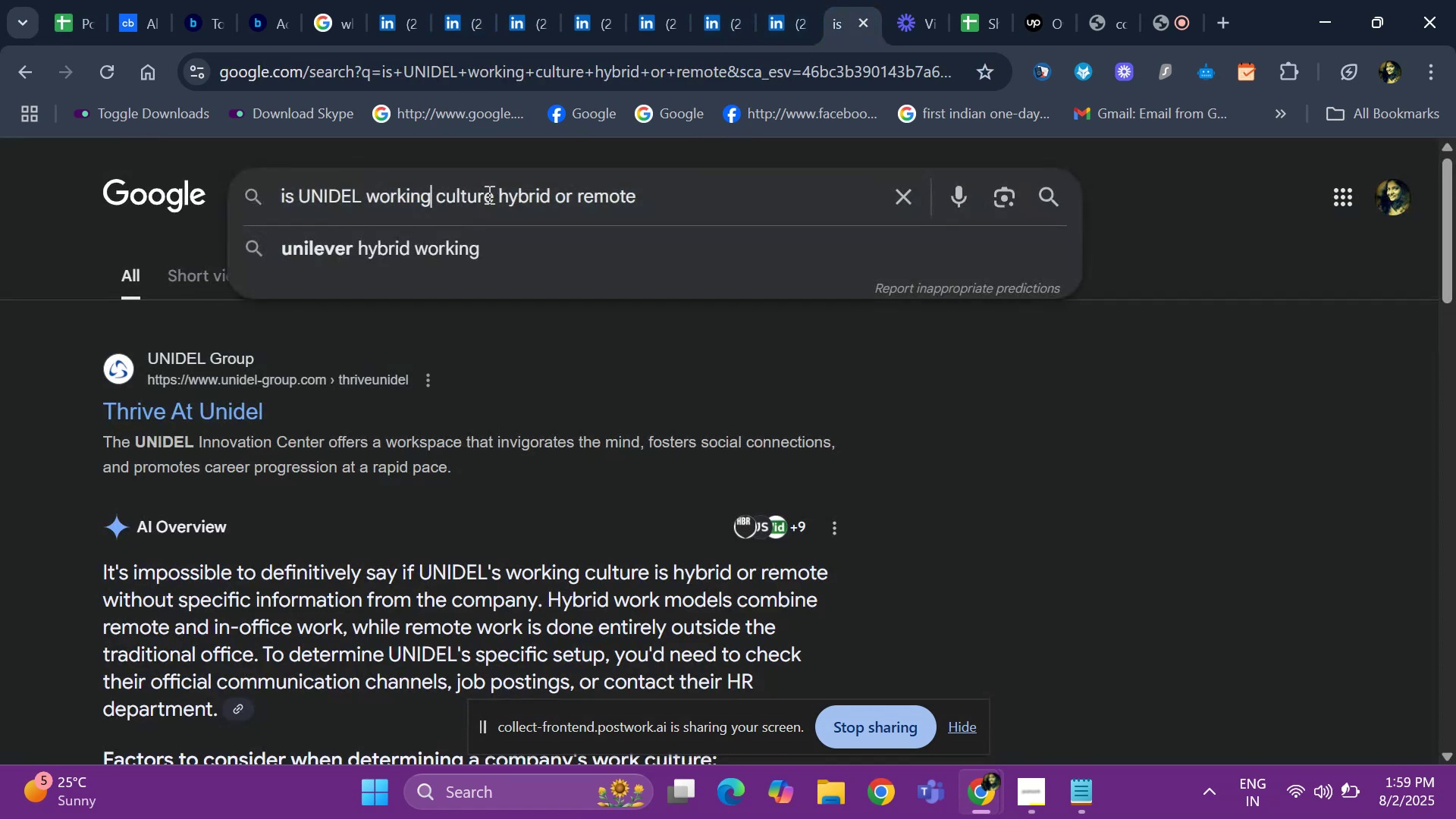 
hold_key(key=ArrowLeft, duration=0.56)
 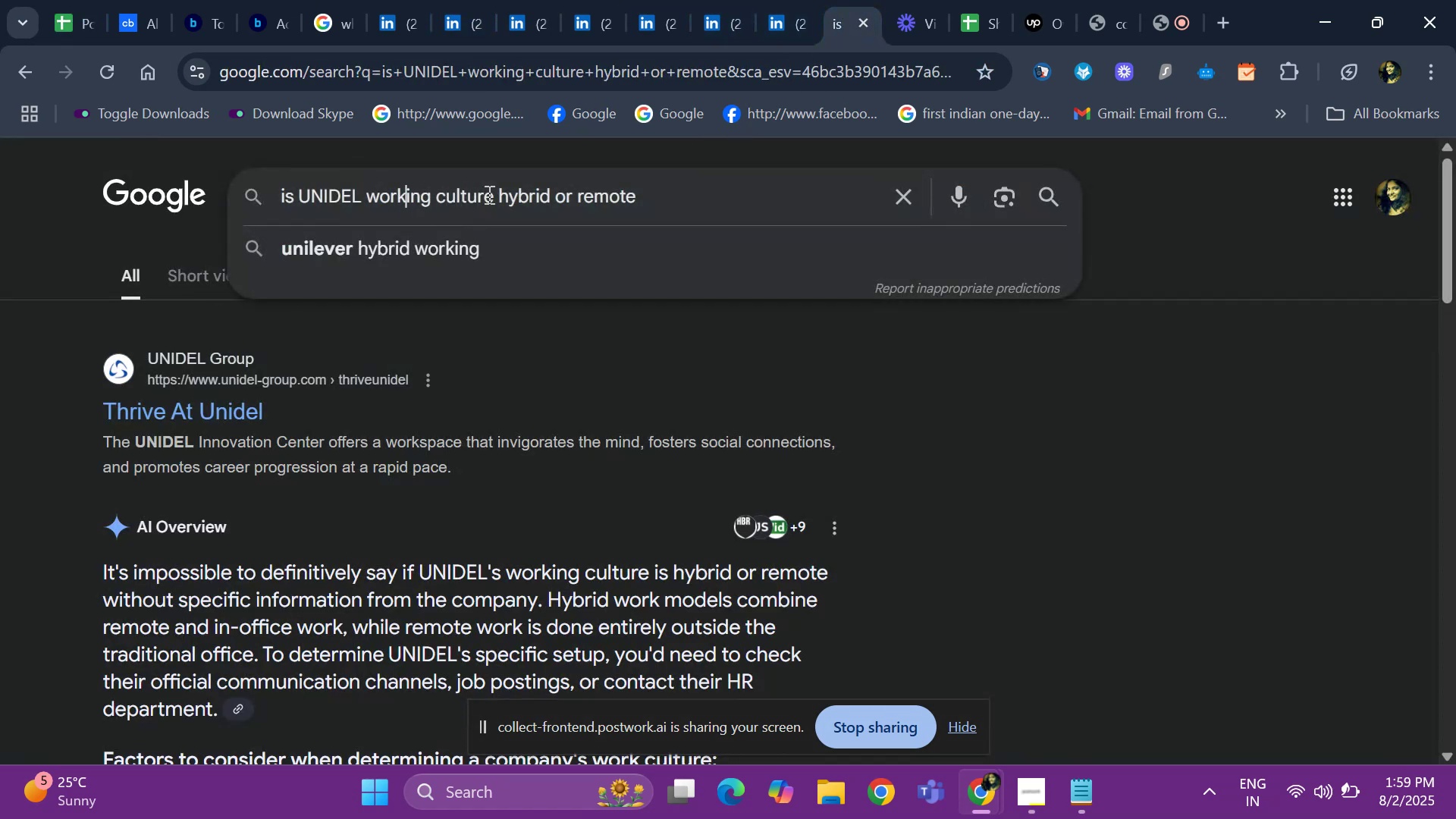 
key(ArrowLeft)
 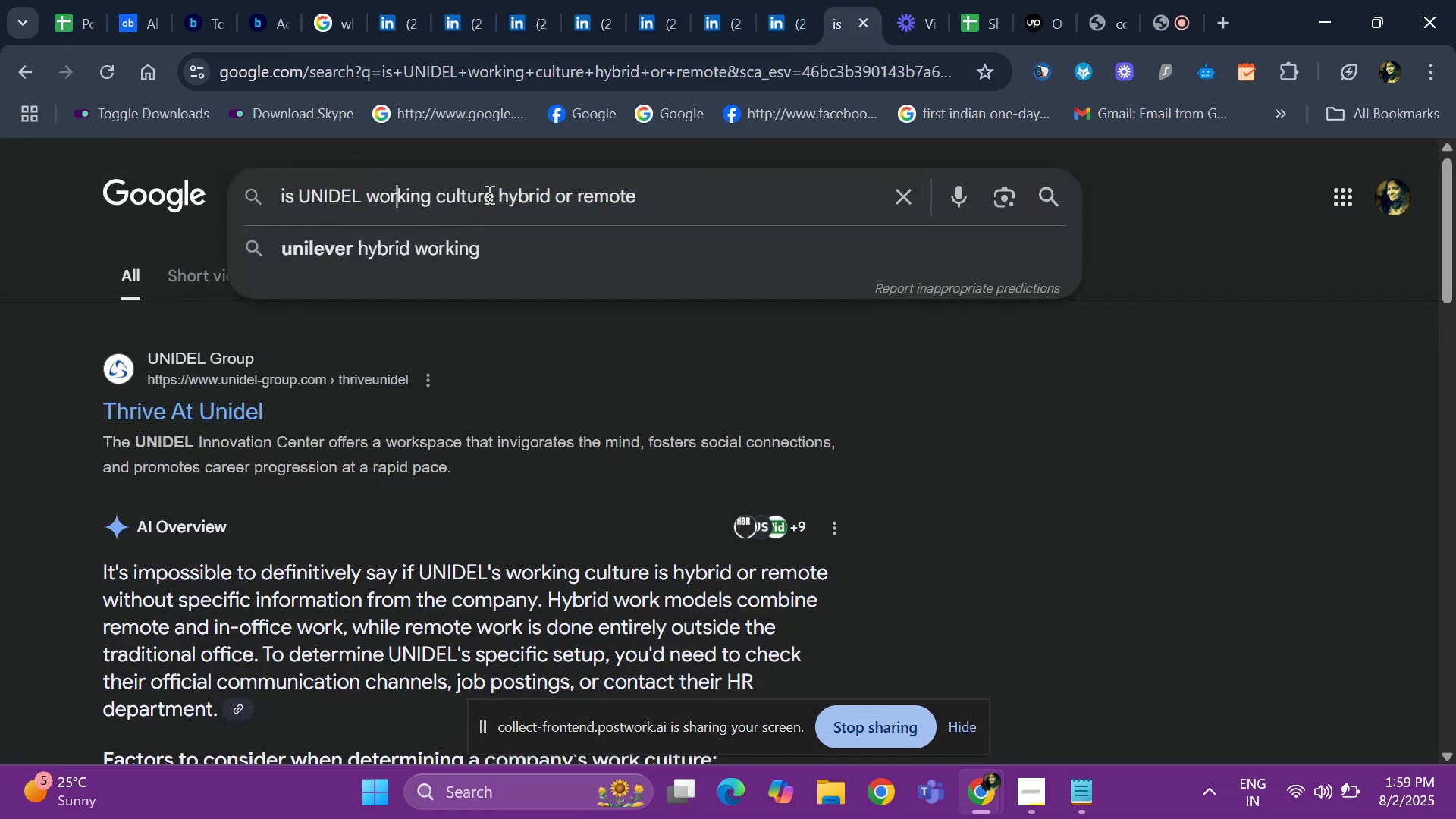 
key(ArrowLeft)
 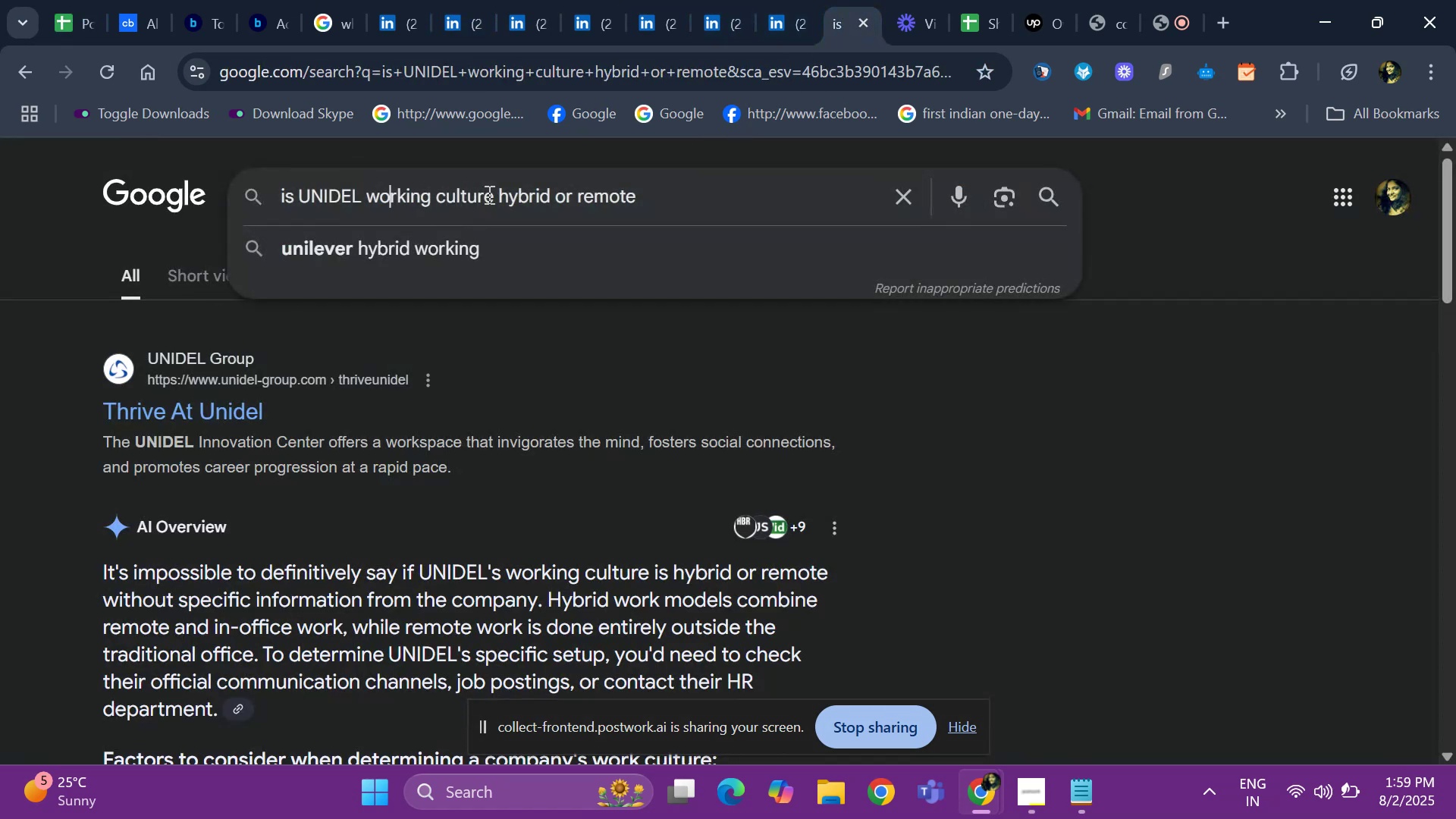 
key(ArrowLeft)
 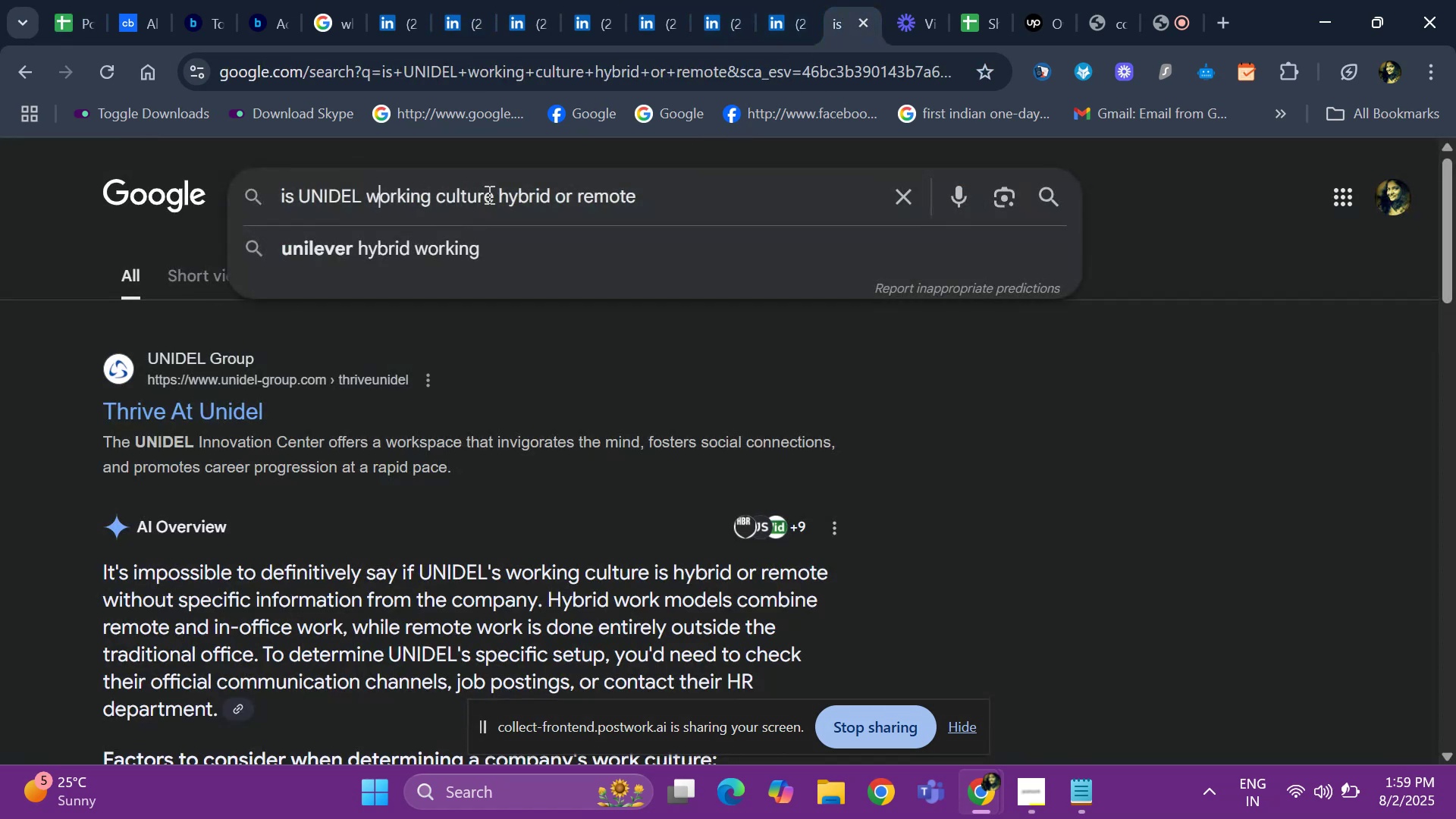 
key(ArrowLeft)
 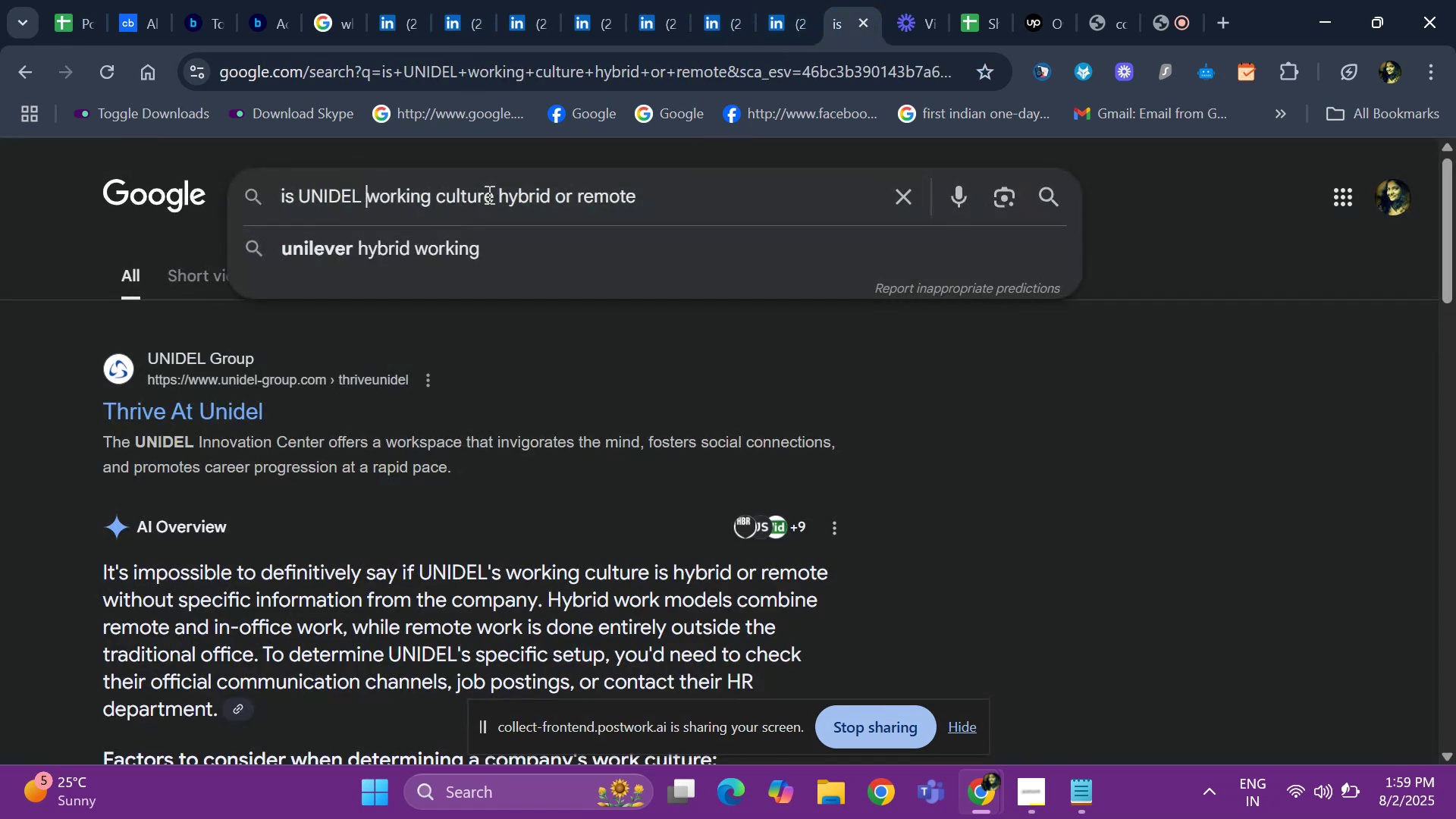 
key(ArrowLeft)
 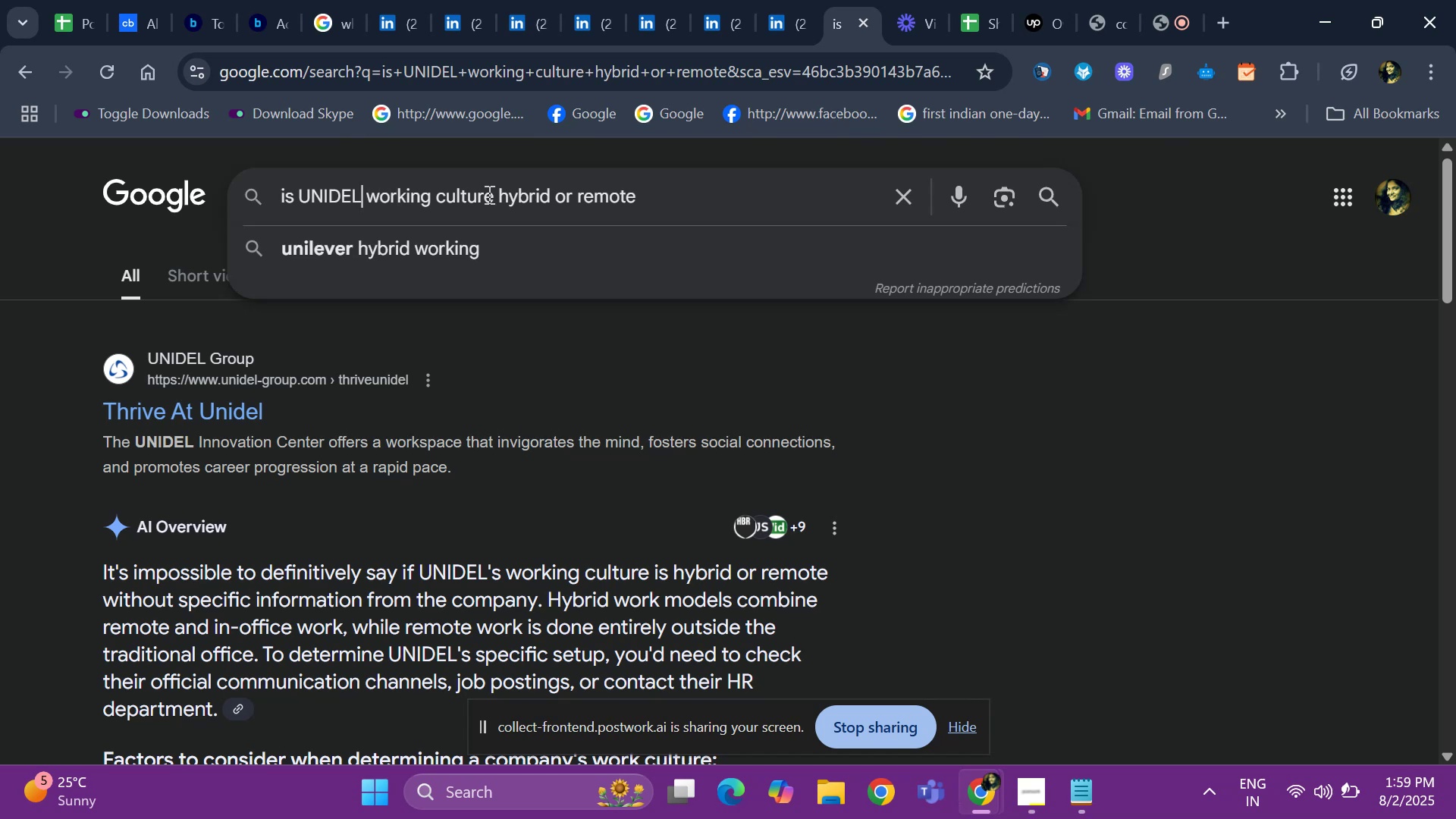 
key(Backspace)
 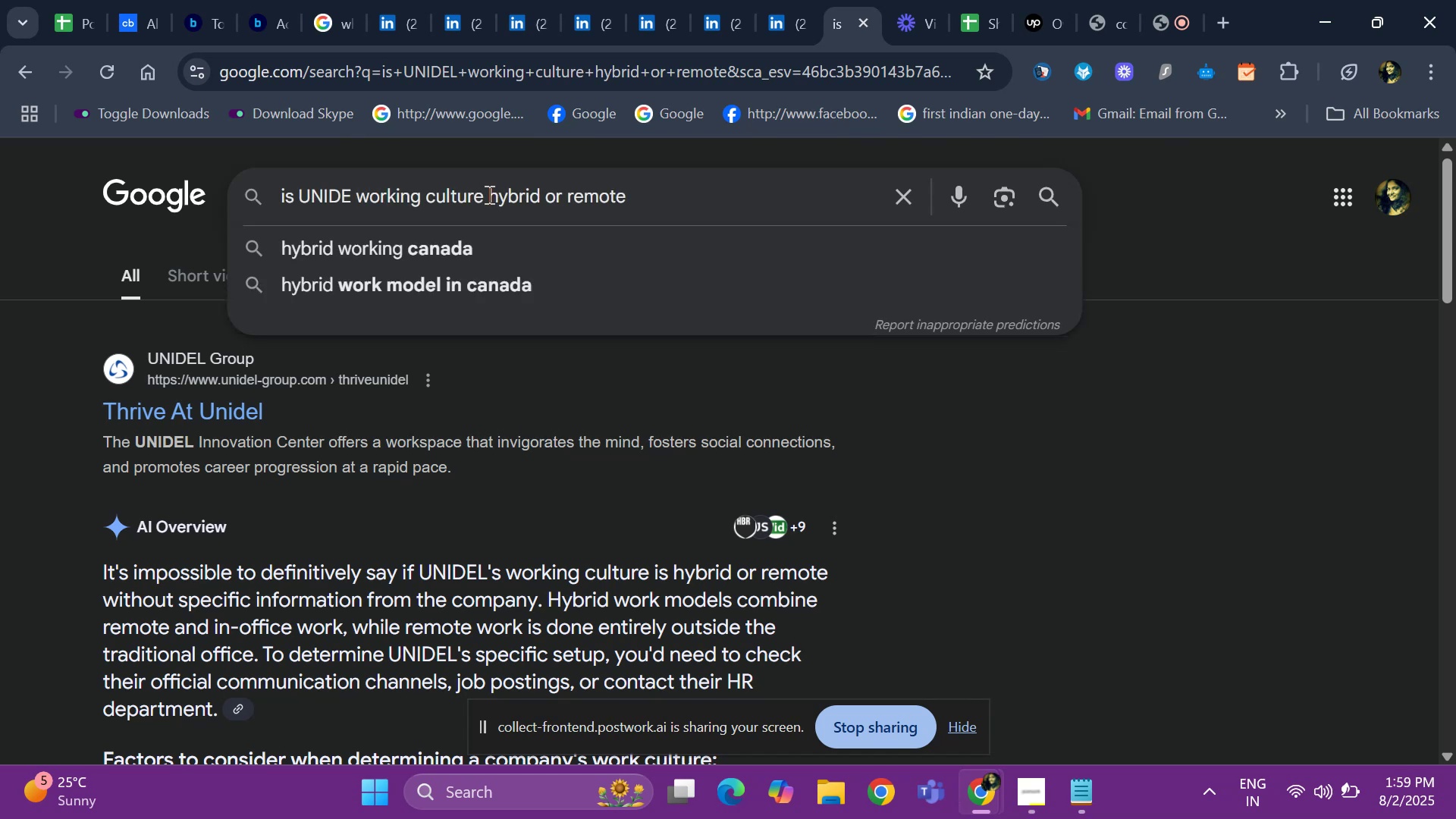 
key(Backspace)
 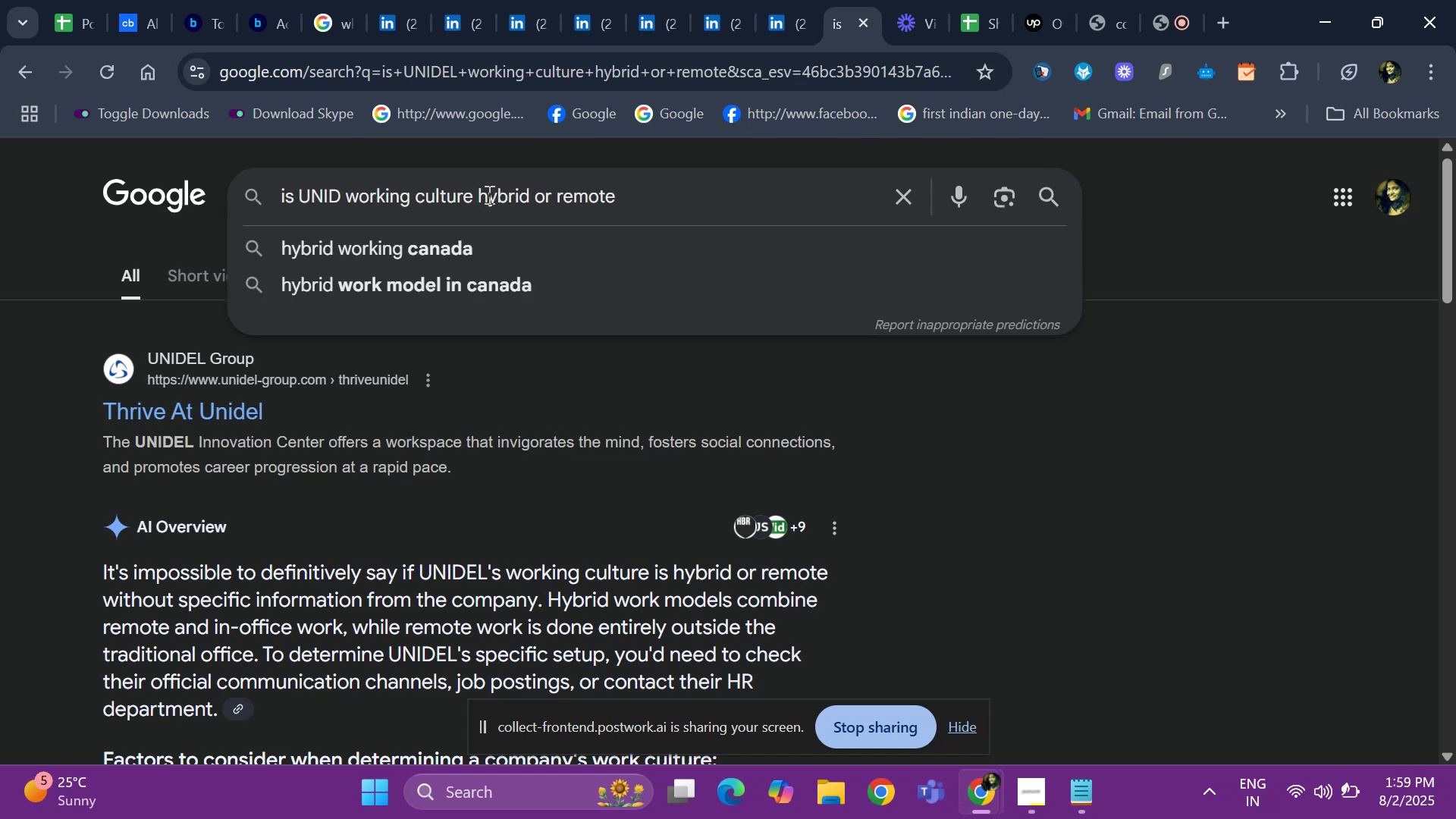 
key(Backspace)
 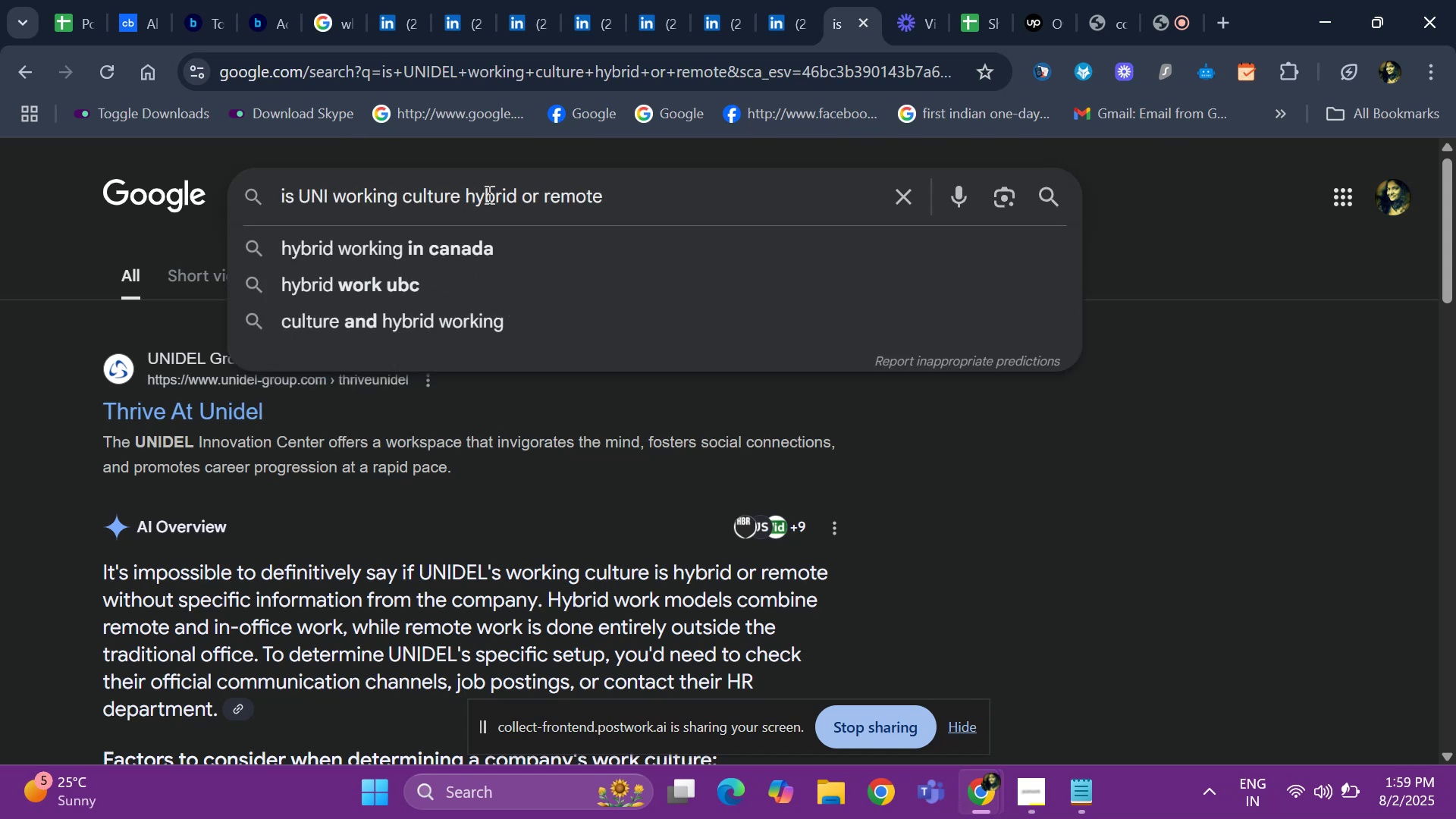 
key(Backspace)
 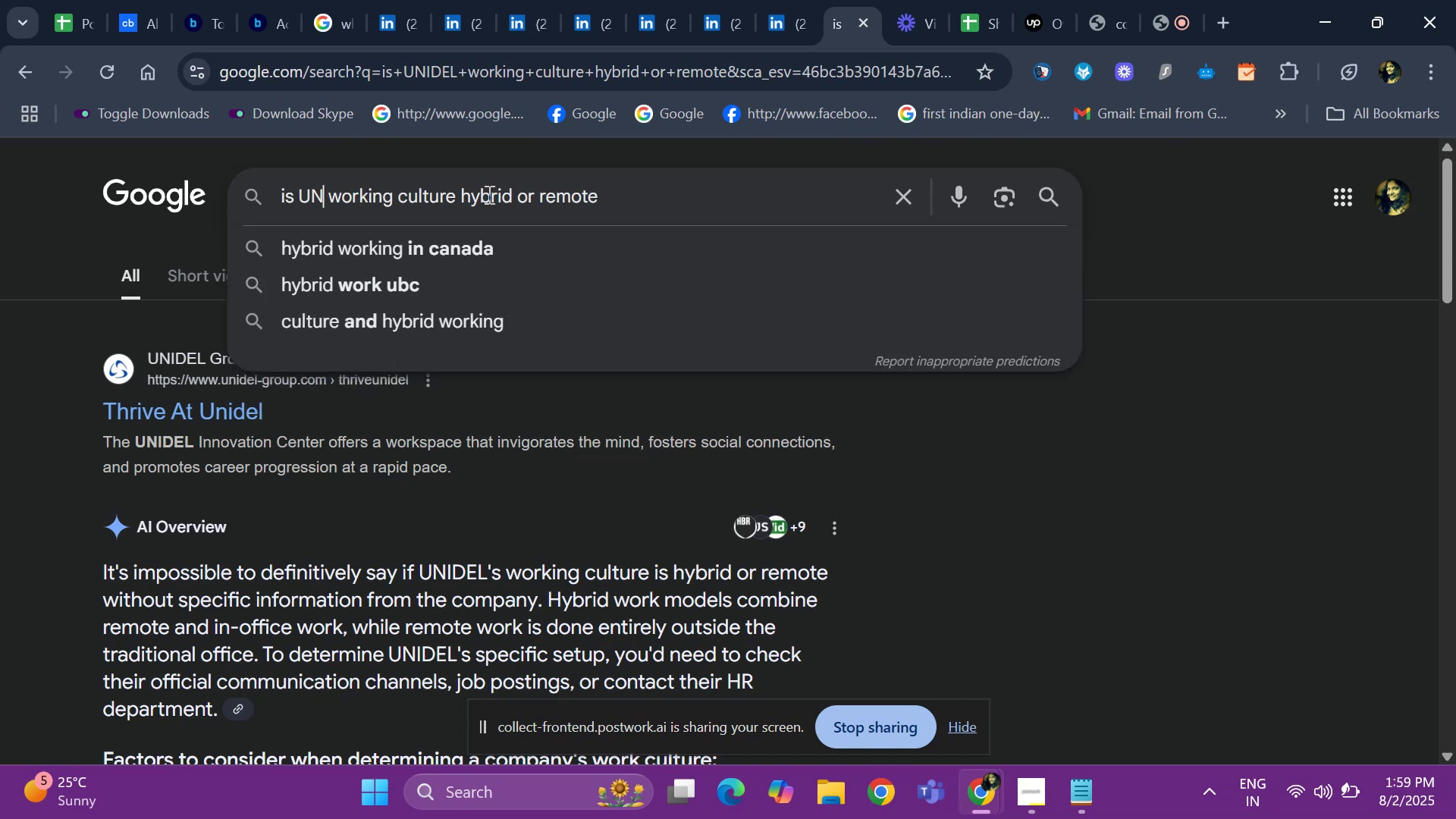 
key(Backspace)
 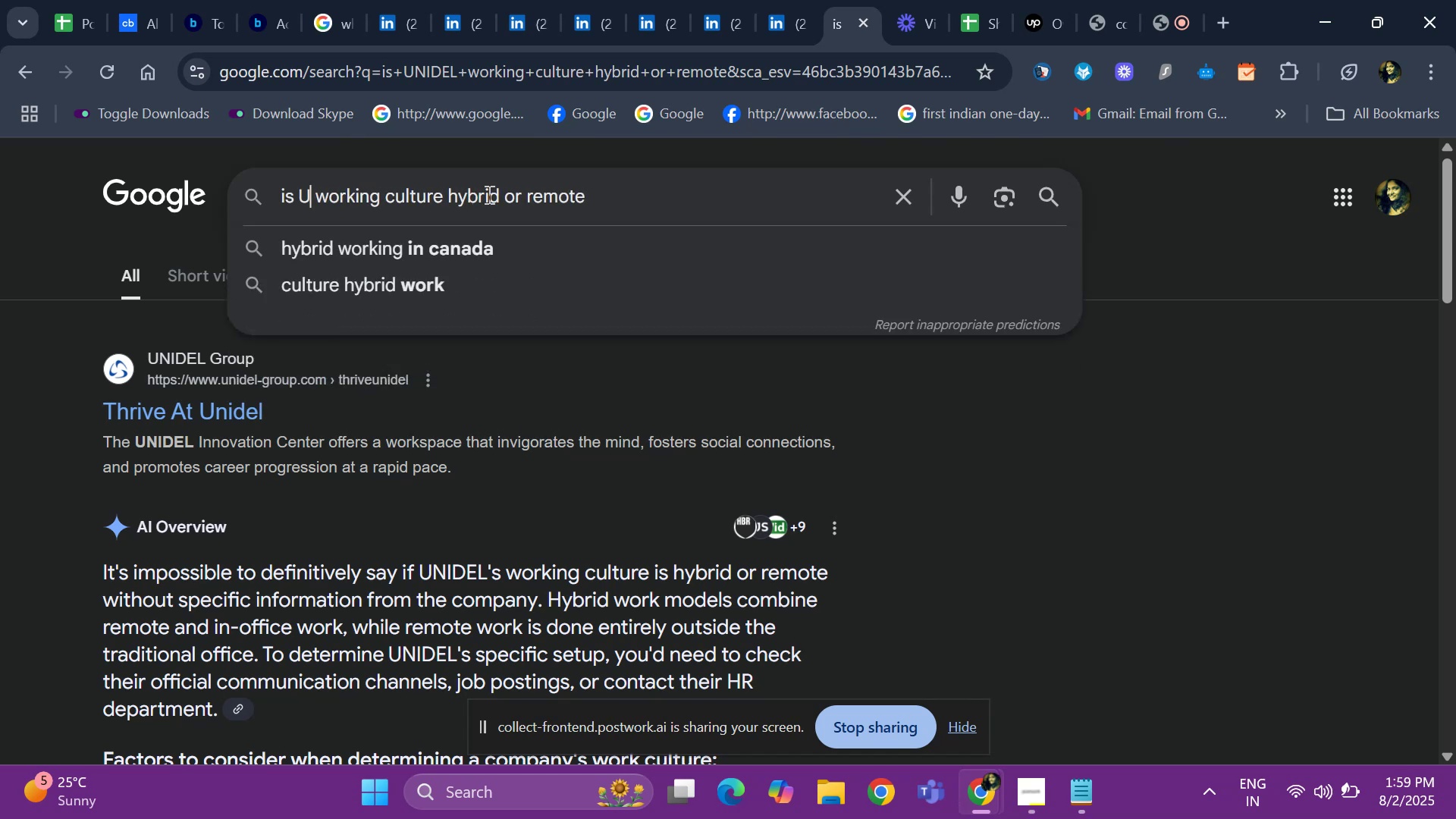 
key(Backspace)
 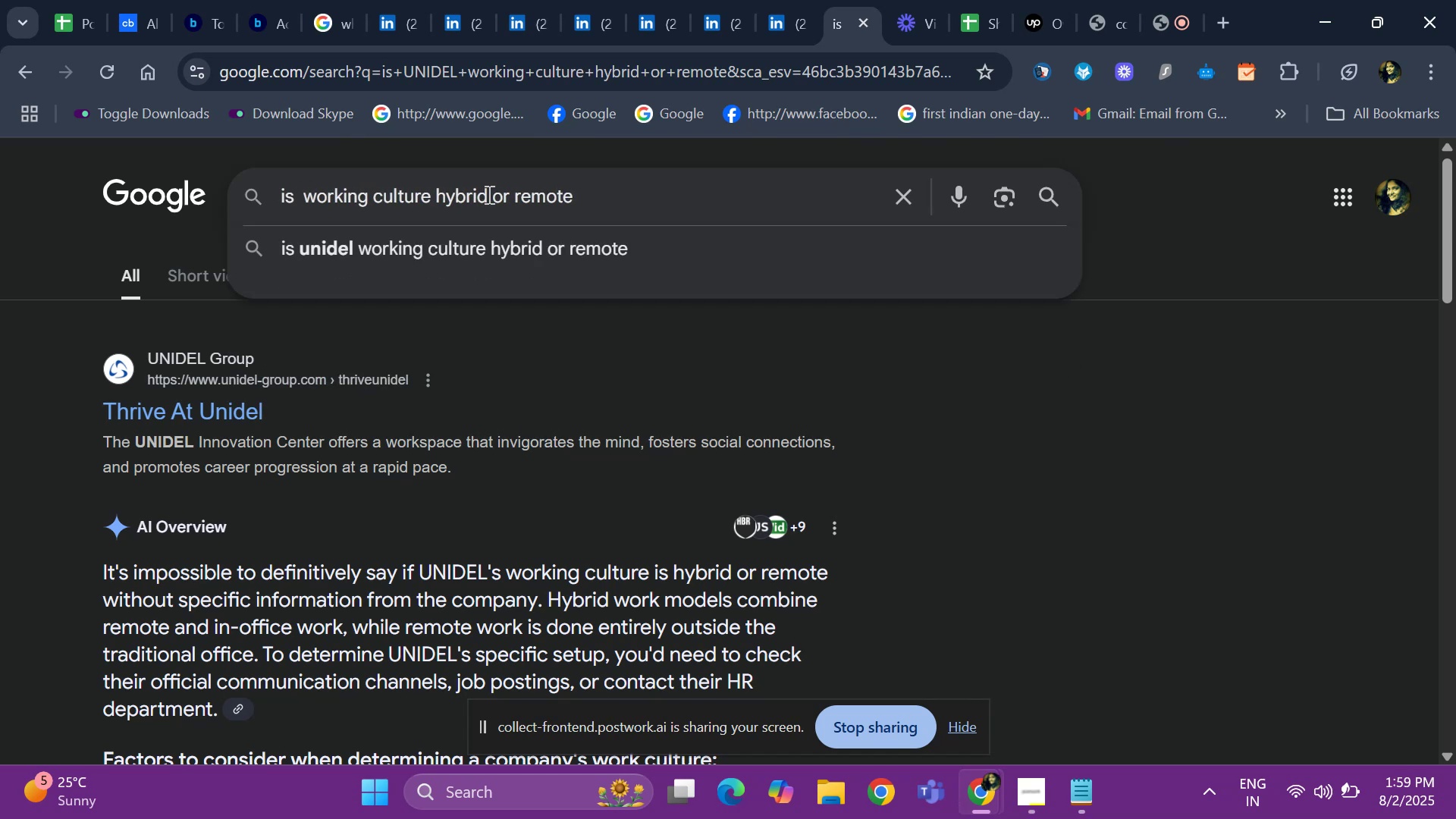 
key(Control+ControlLeft)
 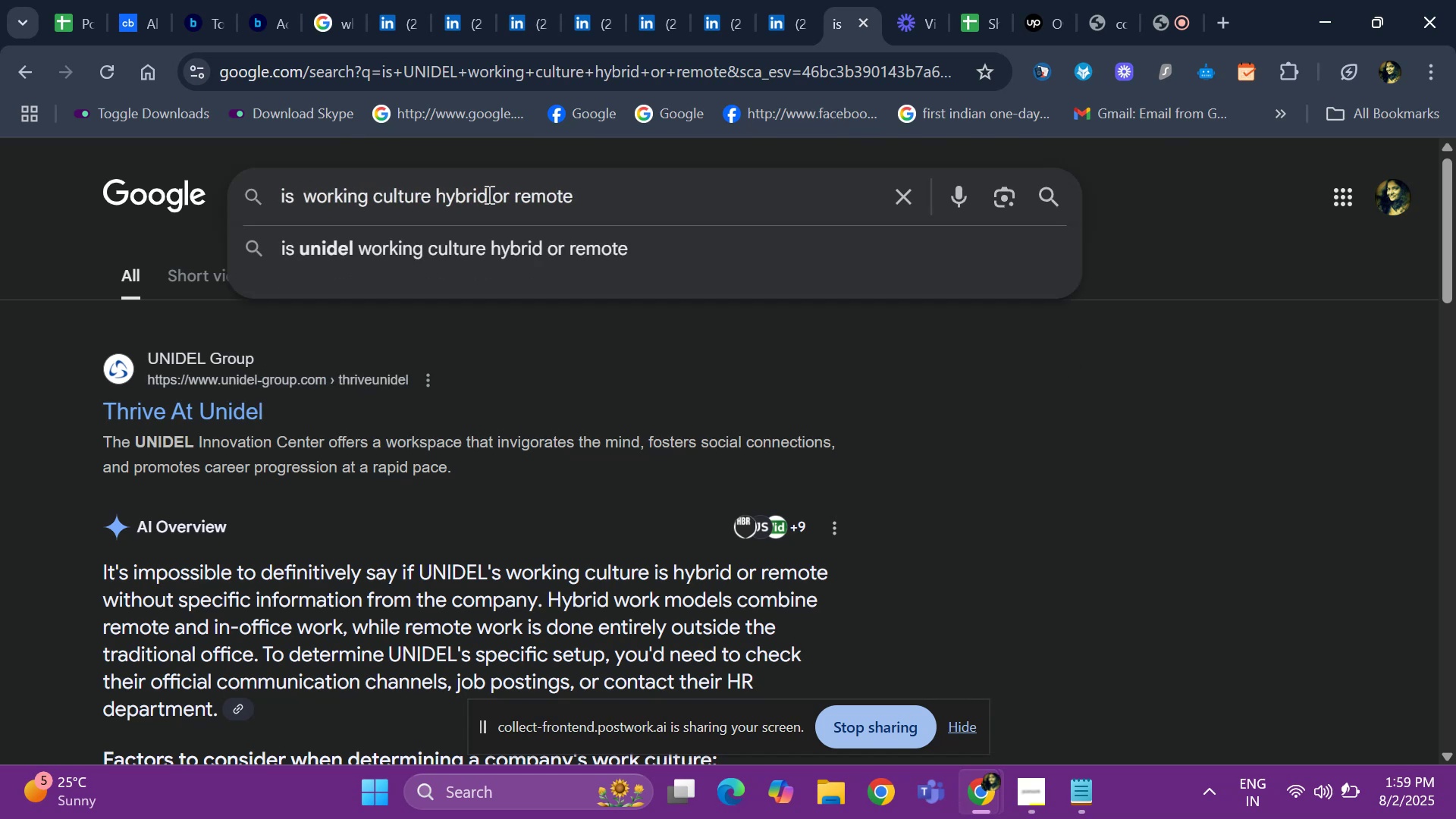 
key(Control+V)
 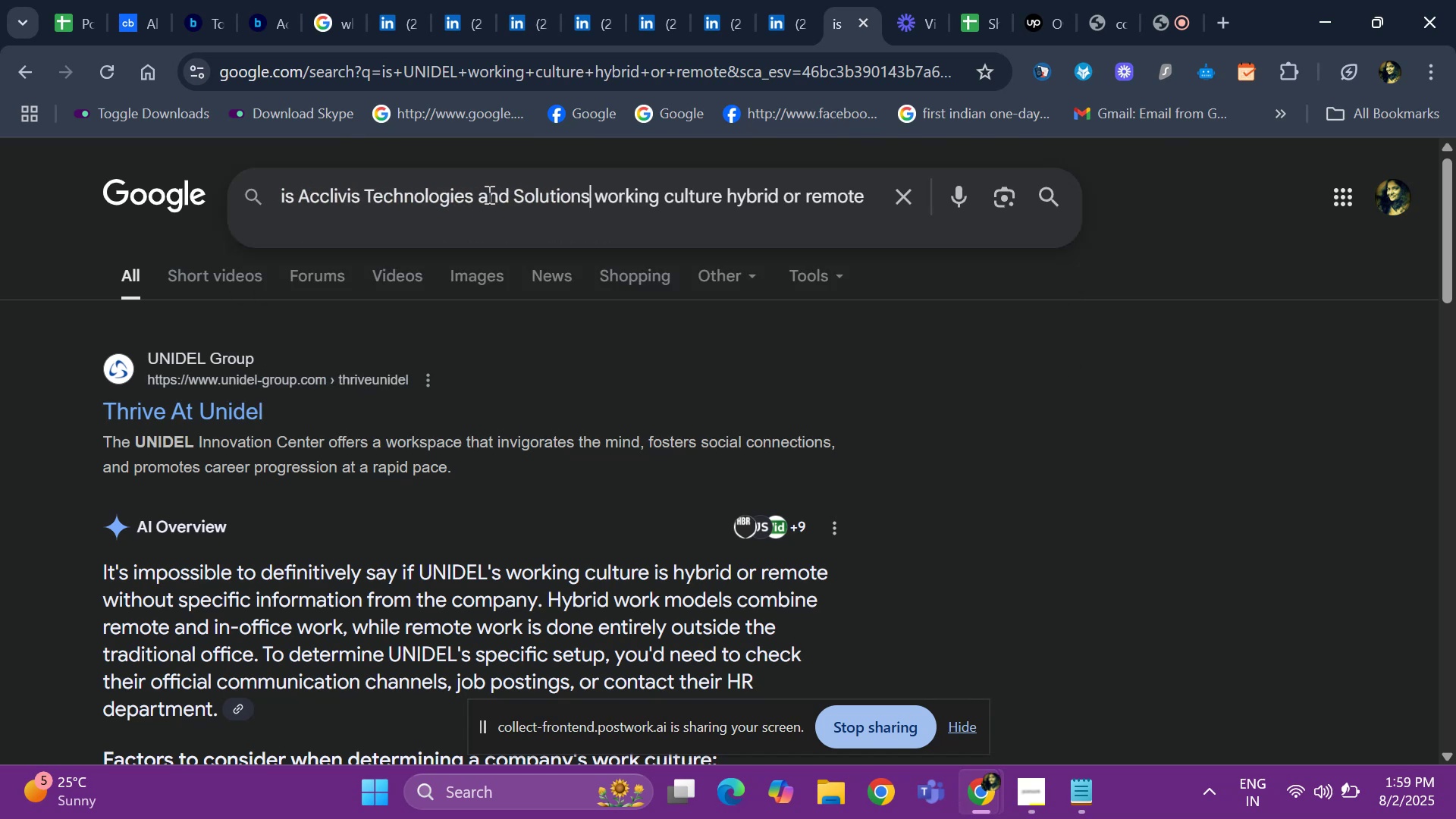 
key(Space)
 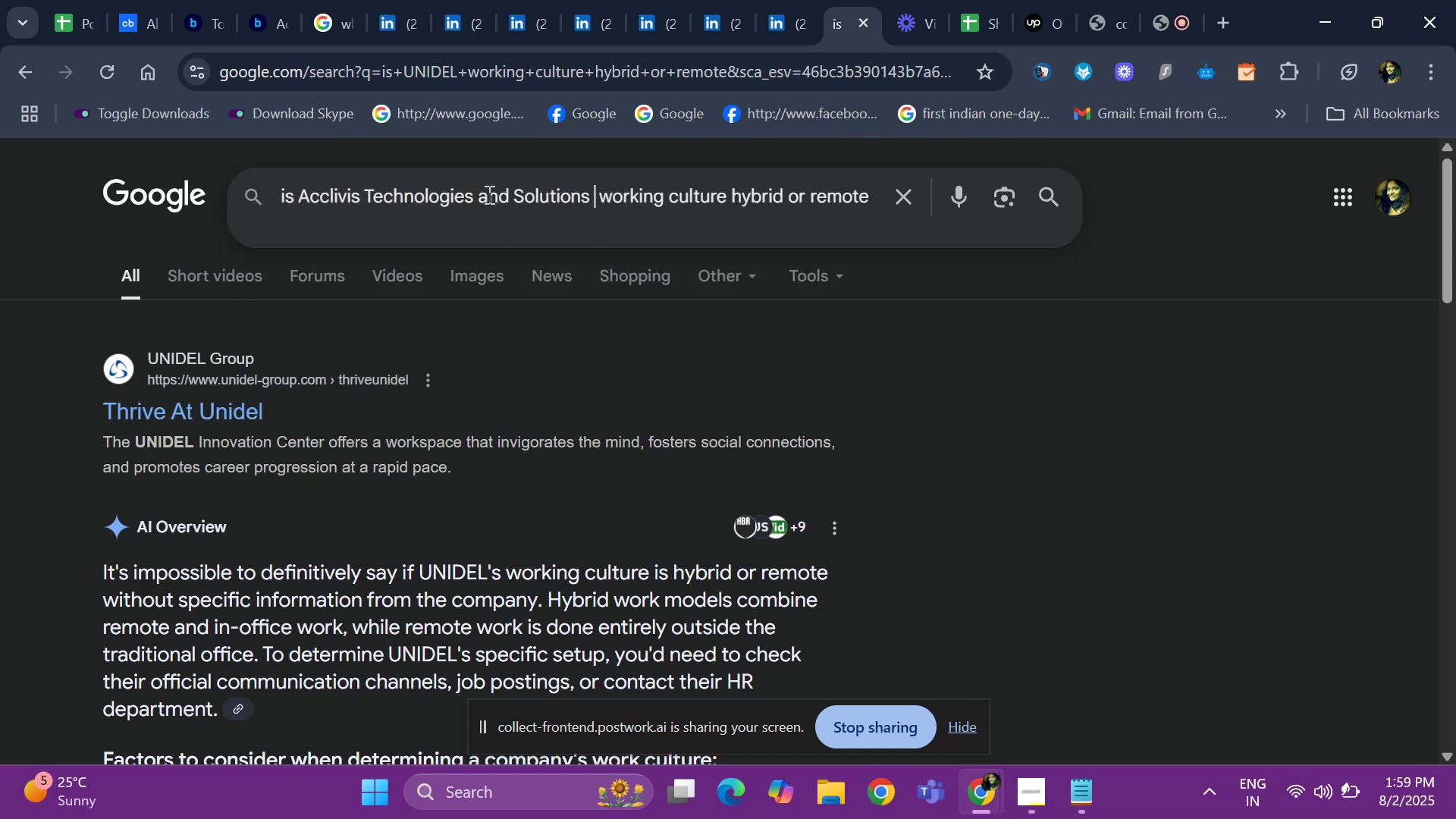 
key(Enter)
 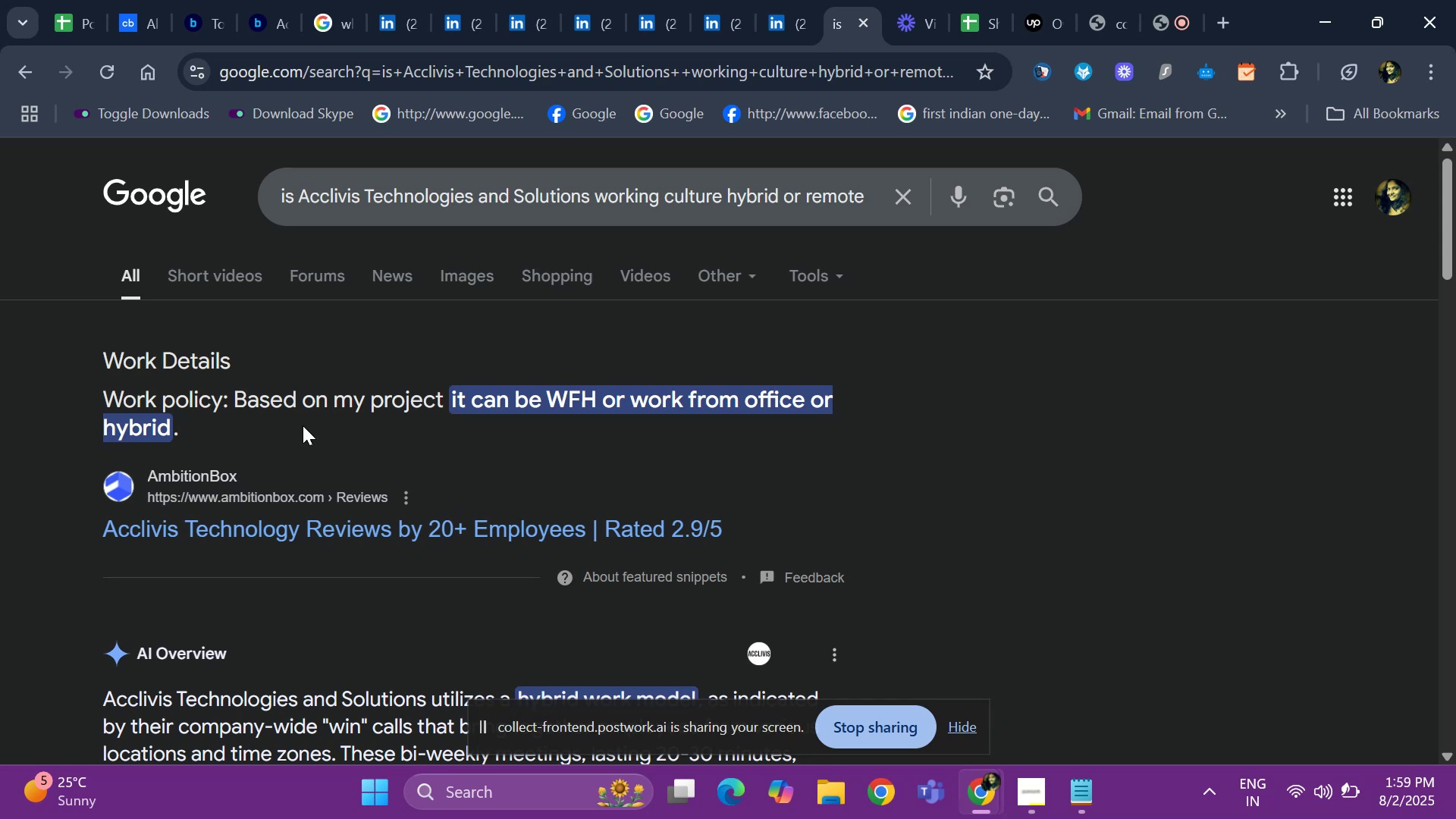 
wait(13.28)
 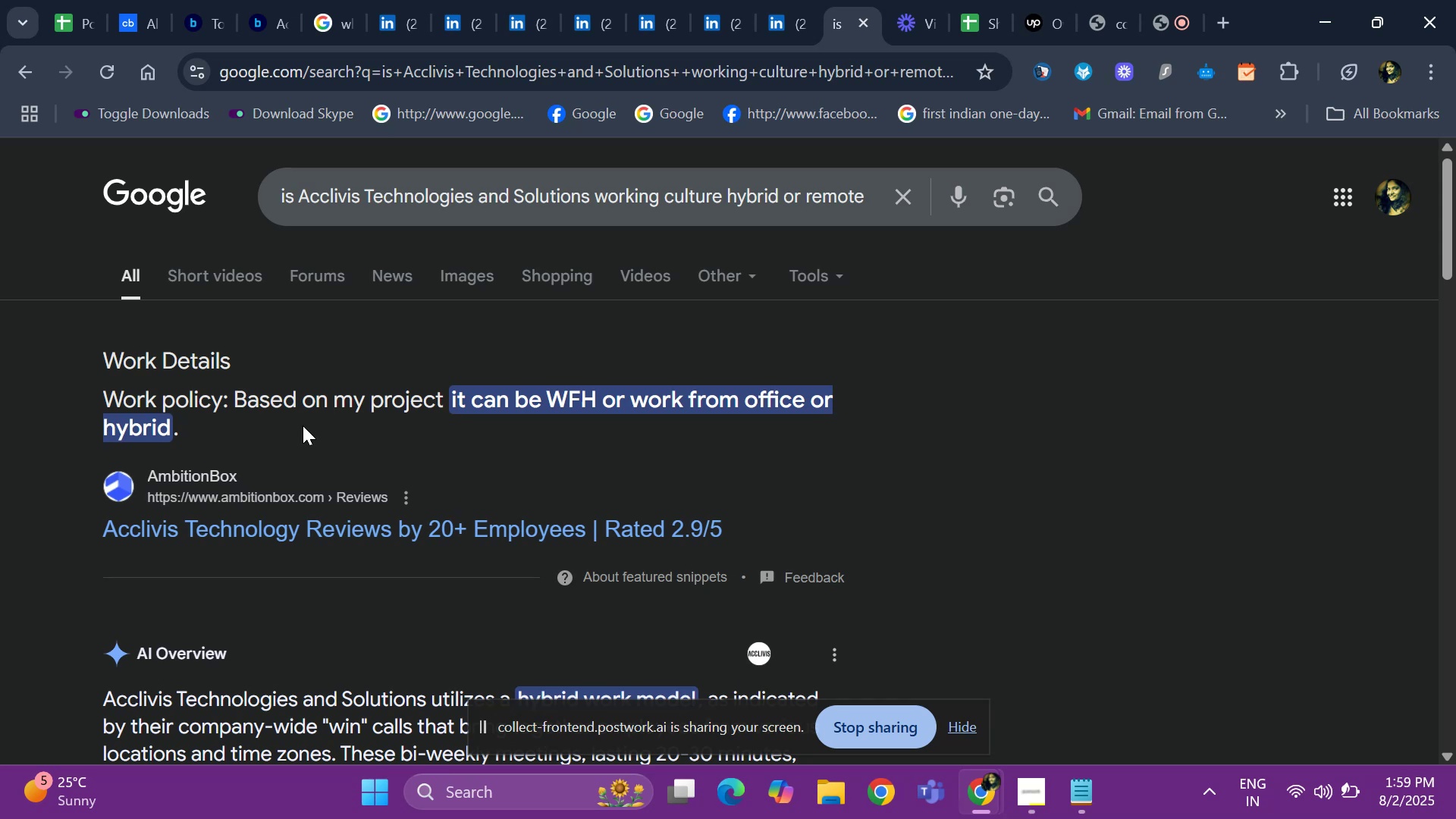 
left_click([63, 24])
 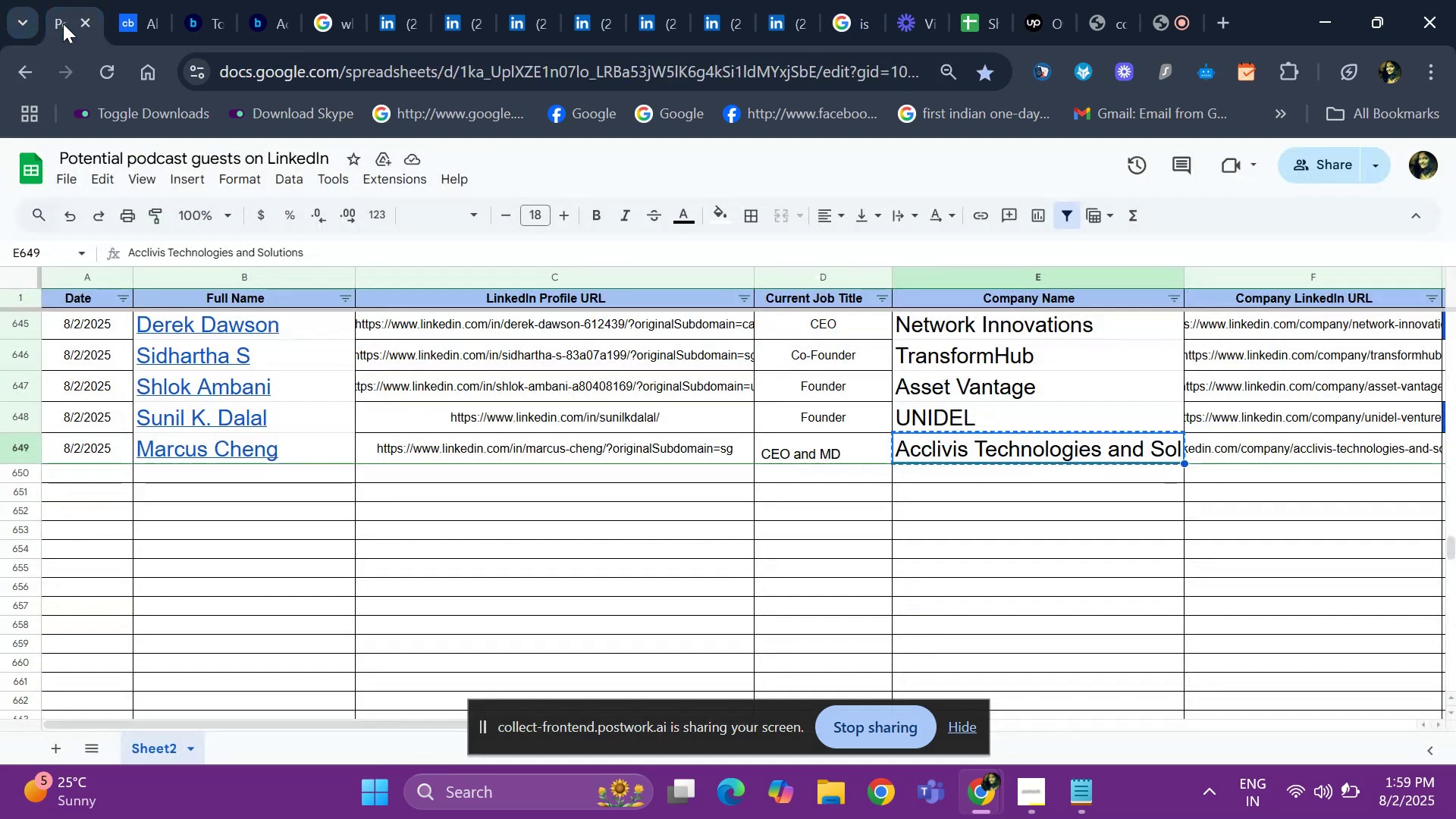 
key(ArrowRight)
 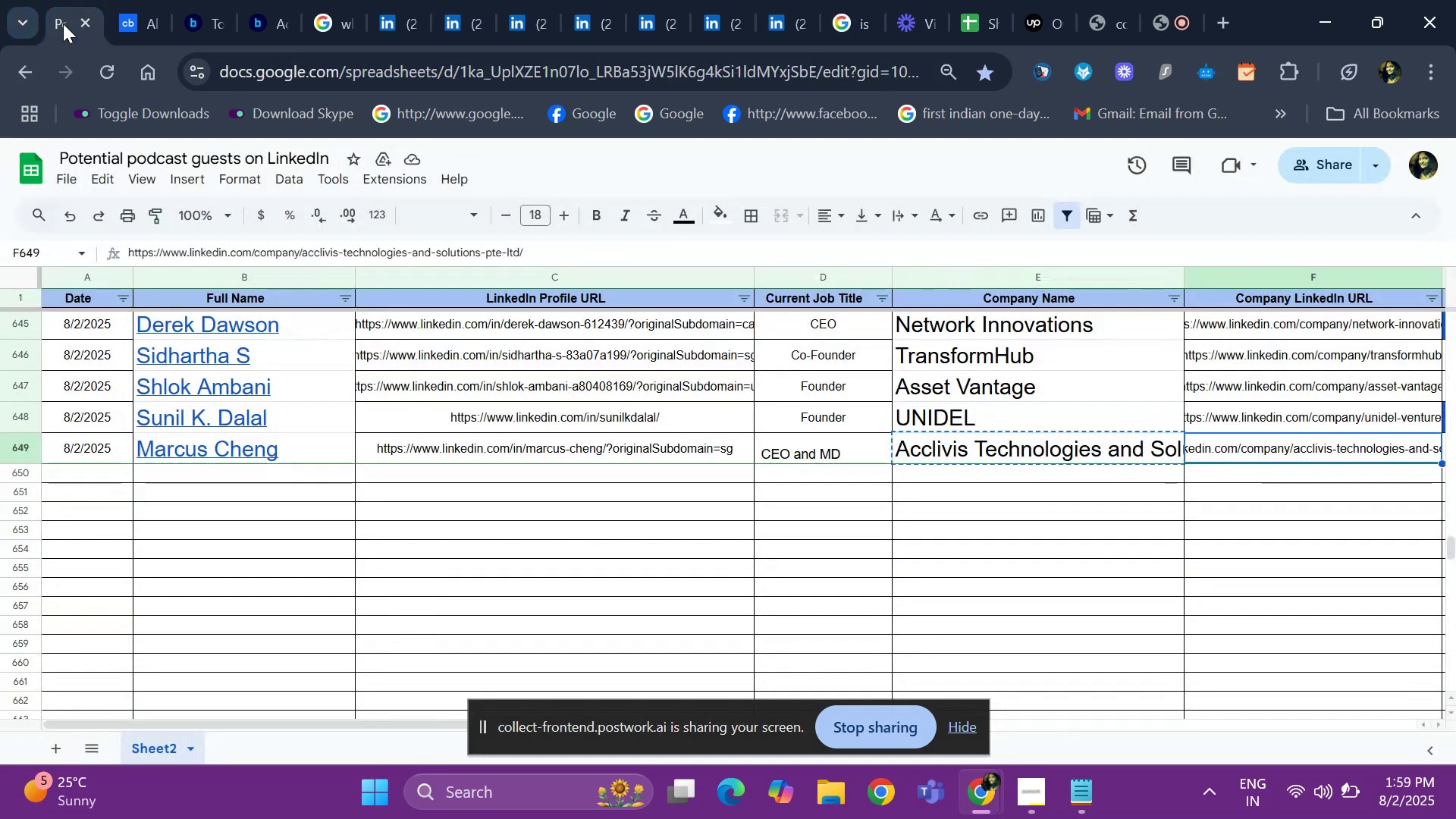 
key(ArrowRight)
 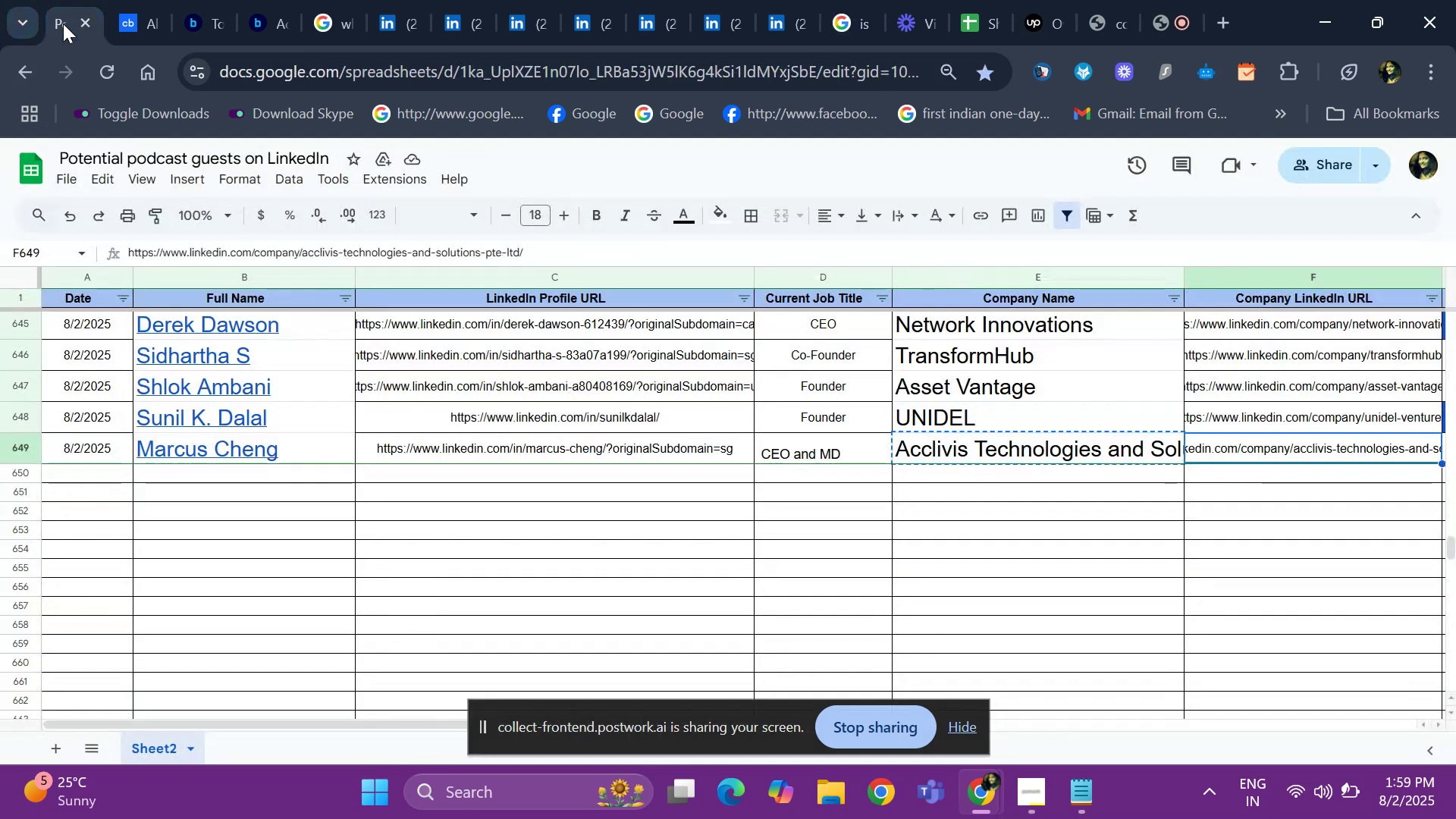 
key(ArrowRight)
 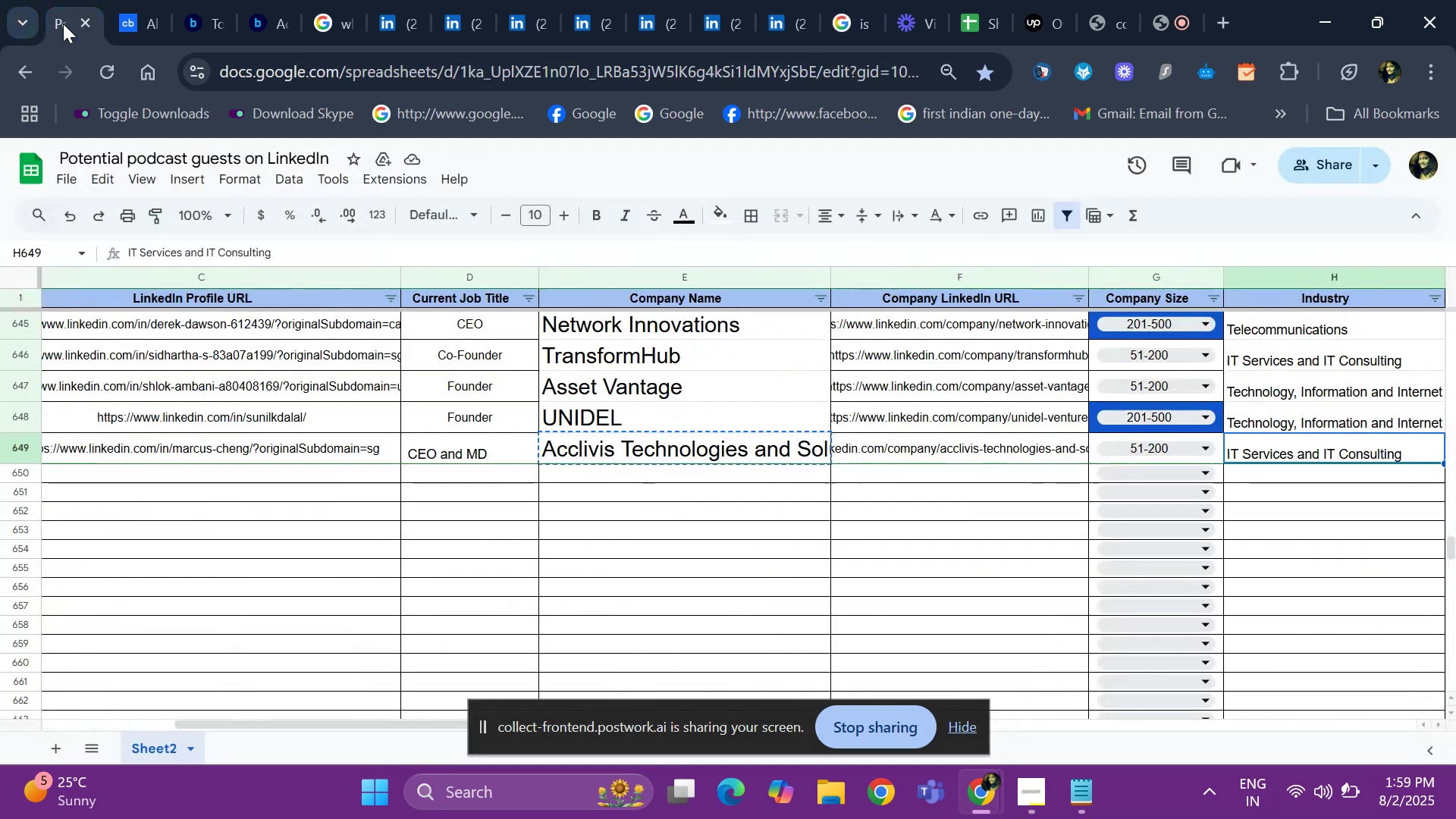 
key(ArrowRight)
 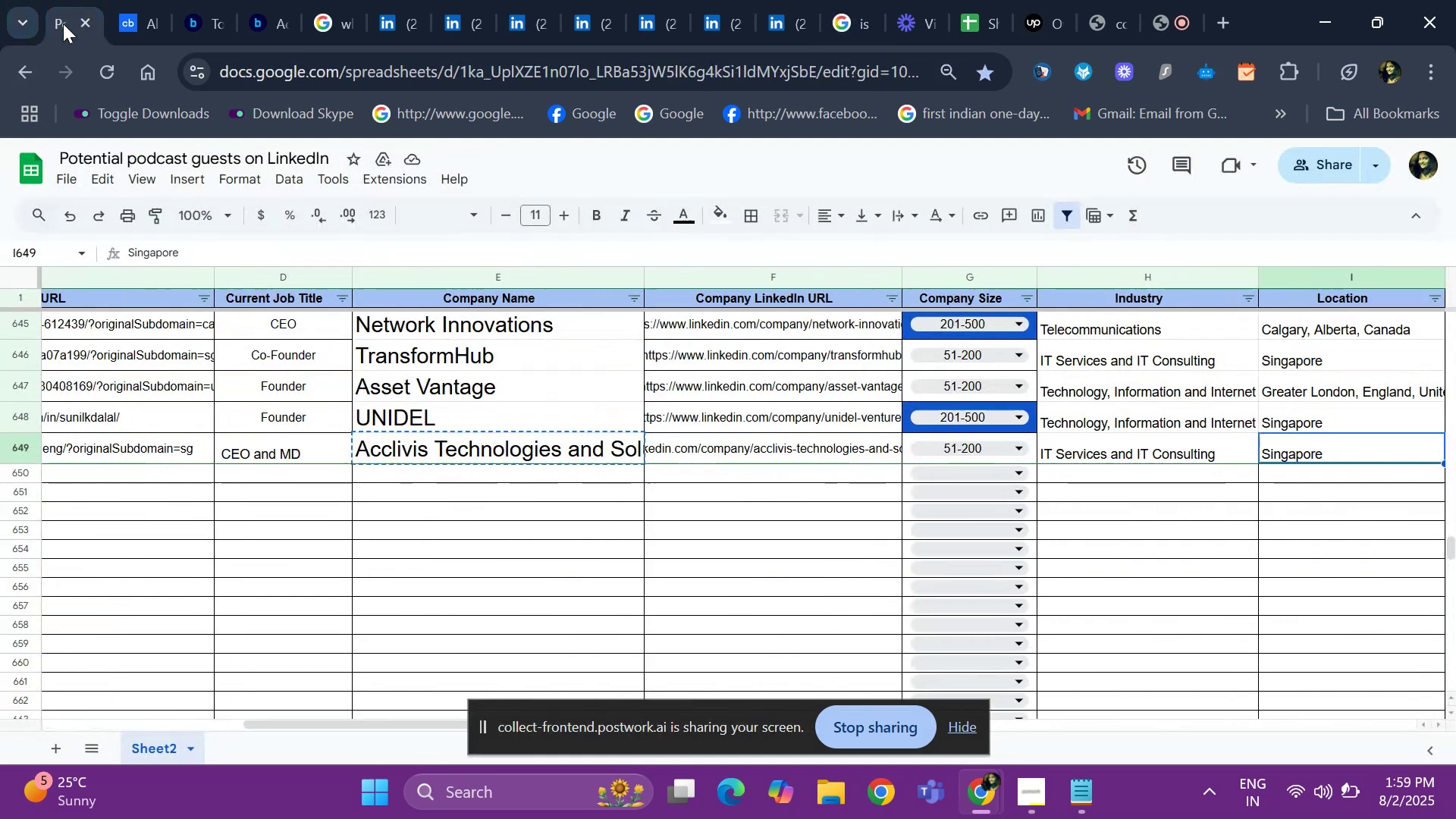 
key(ArrowRight)
 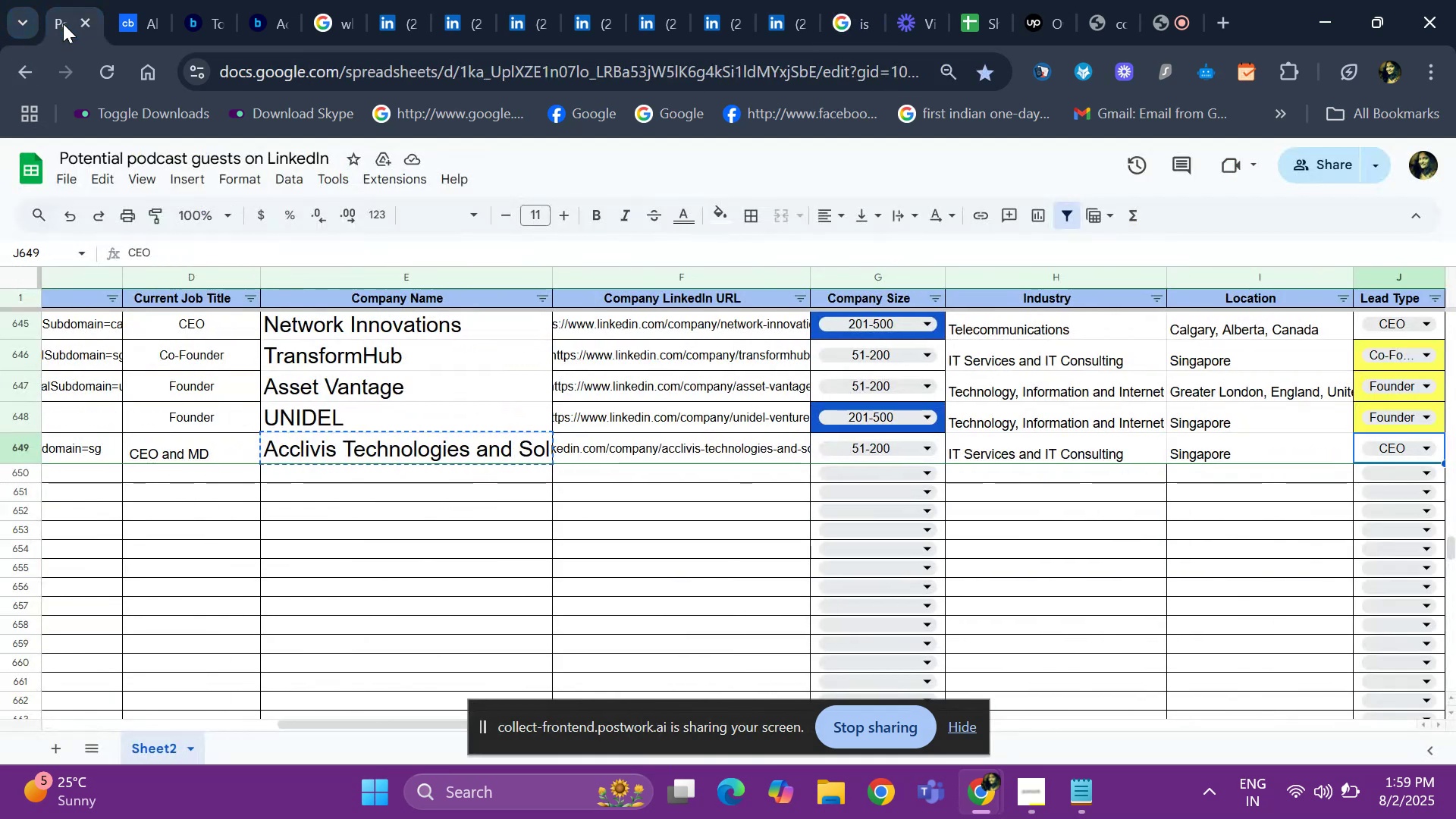 
key(ArrowRight)
 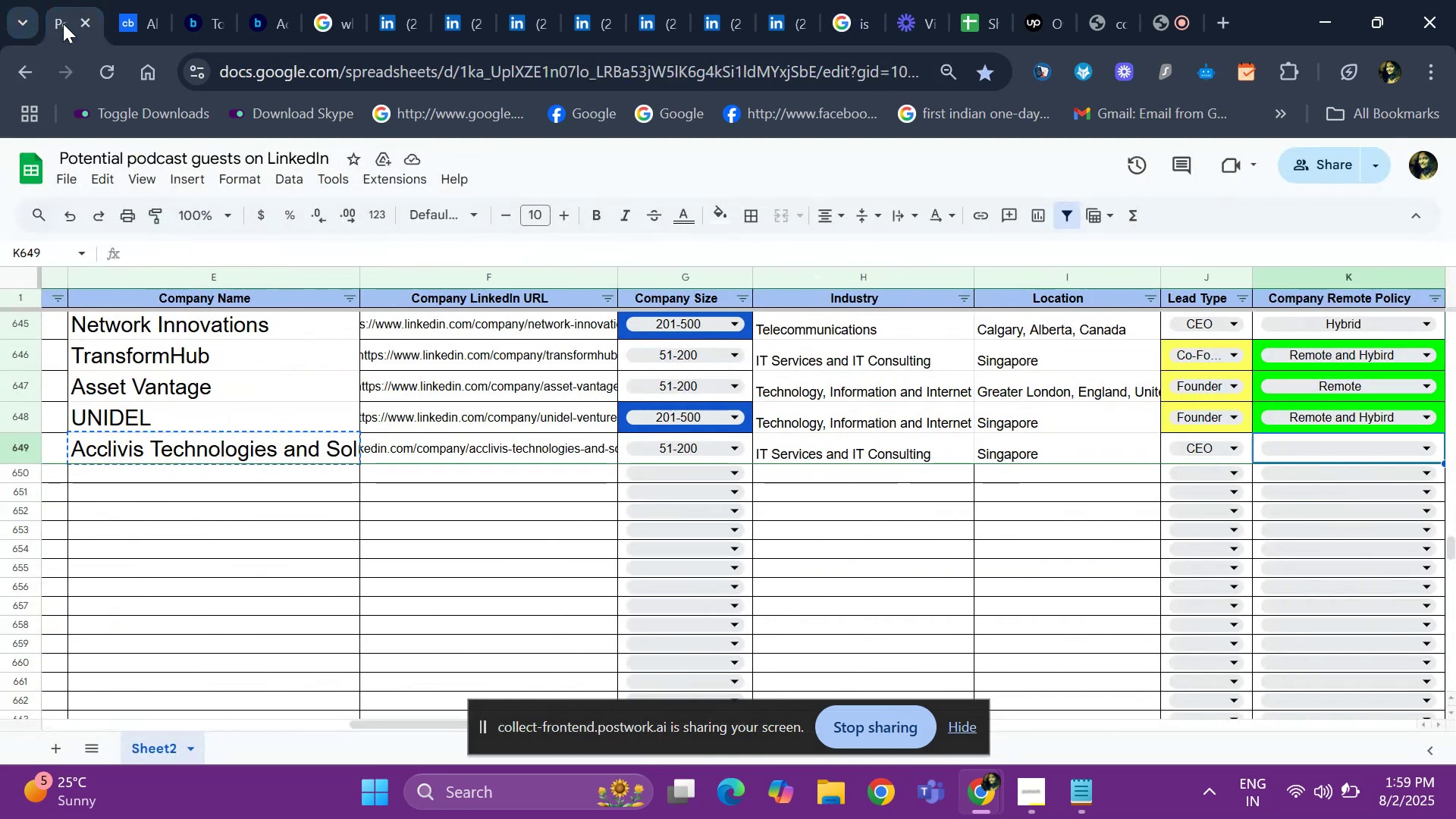 
key(Enter)
 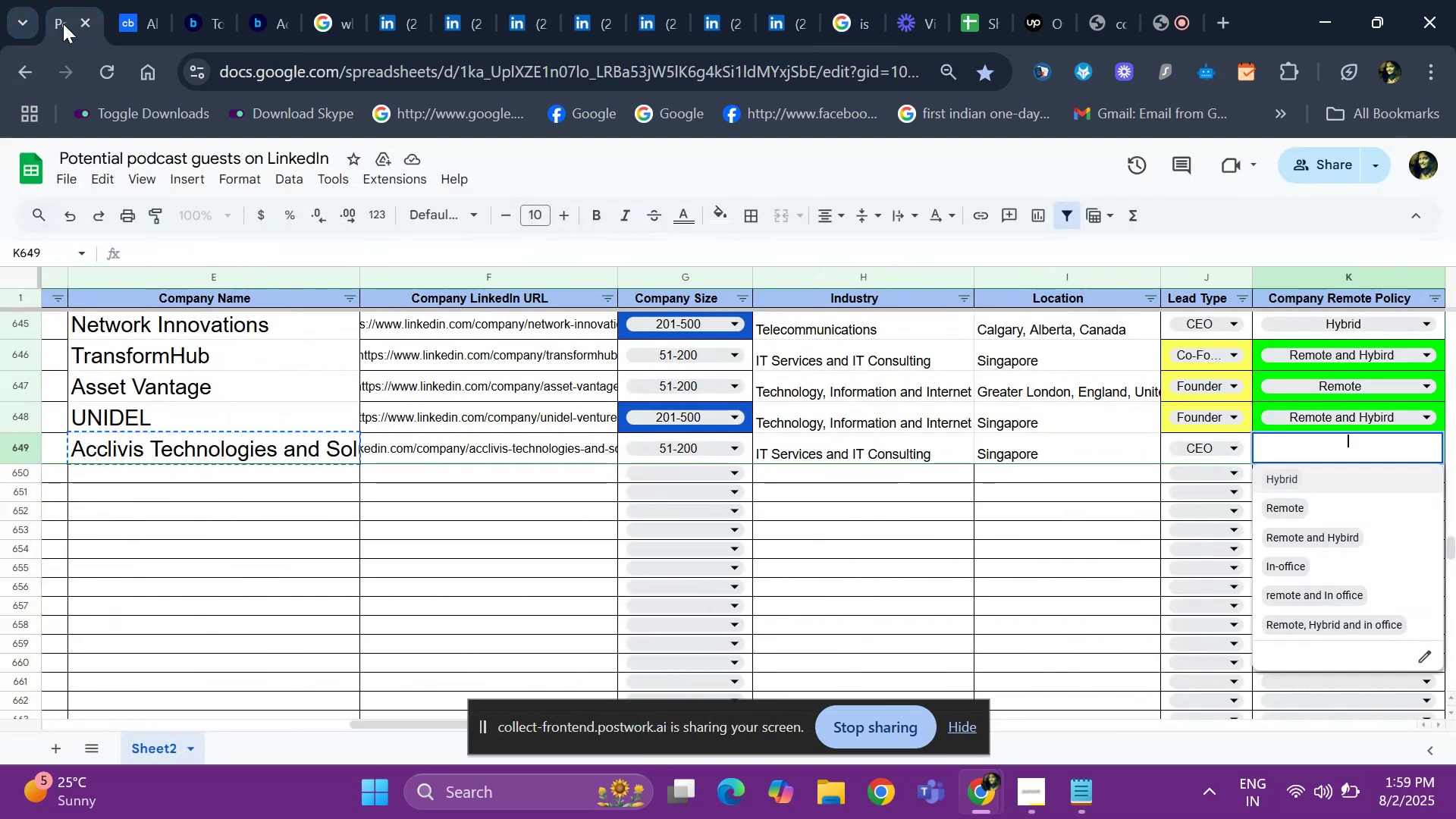 
key(ArrowDown)
 